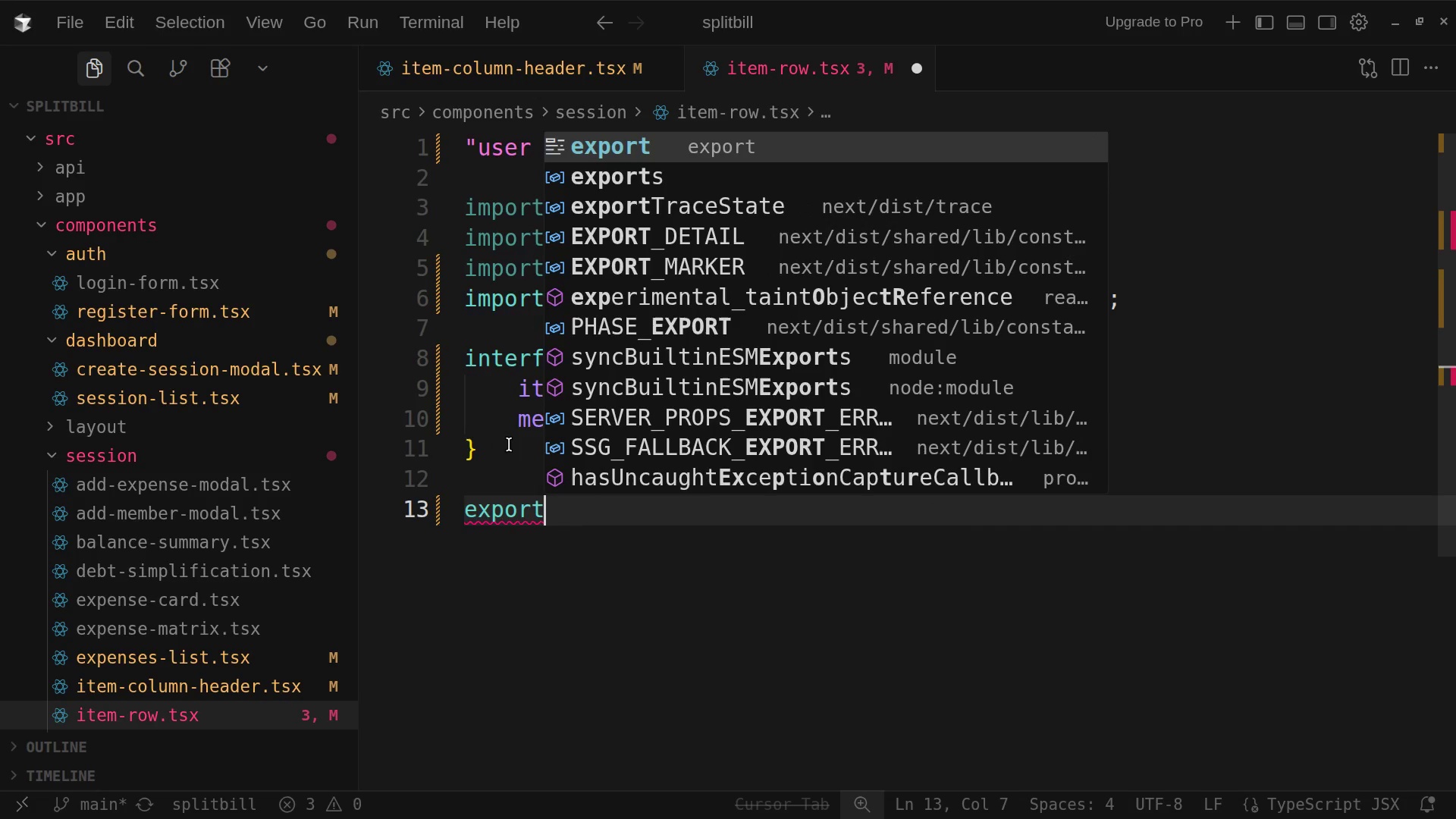 
type( function Itemrow)
 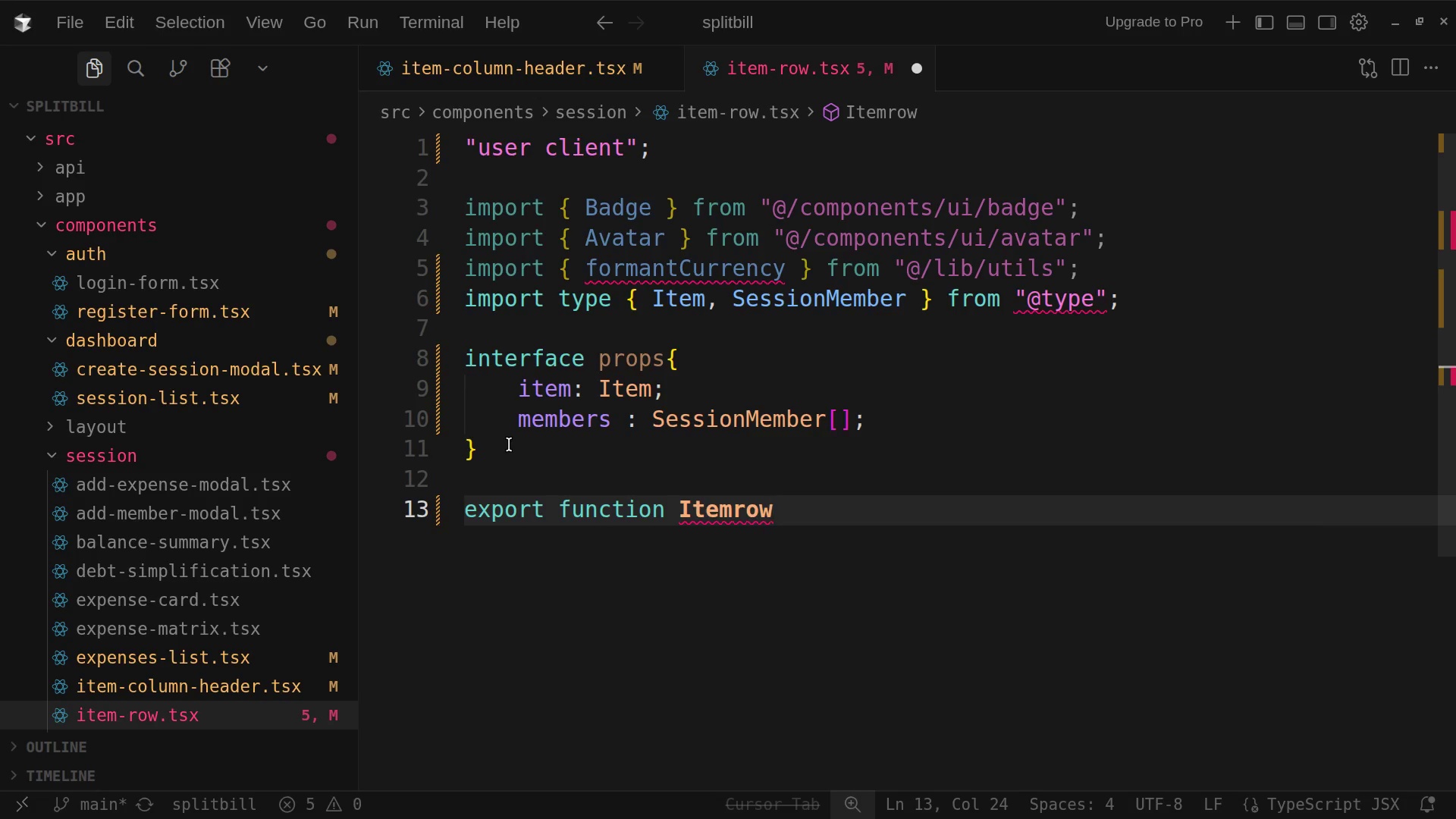 
key(ArrowLeft)
 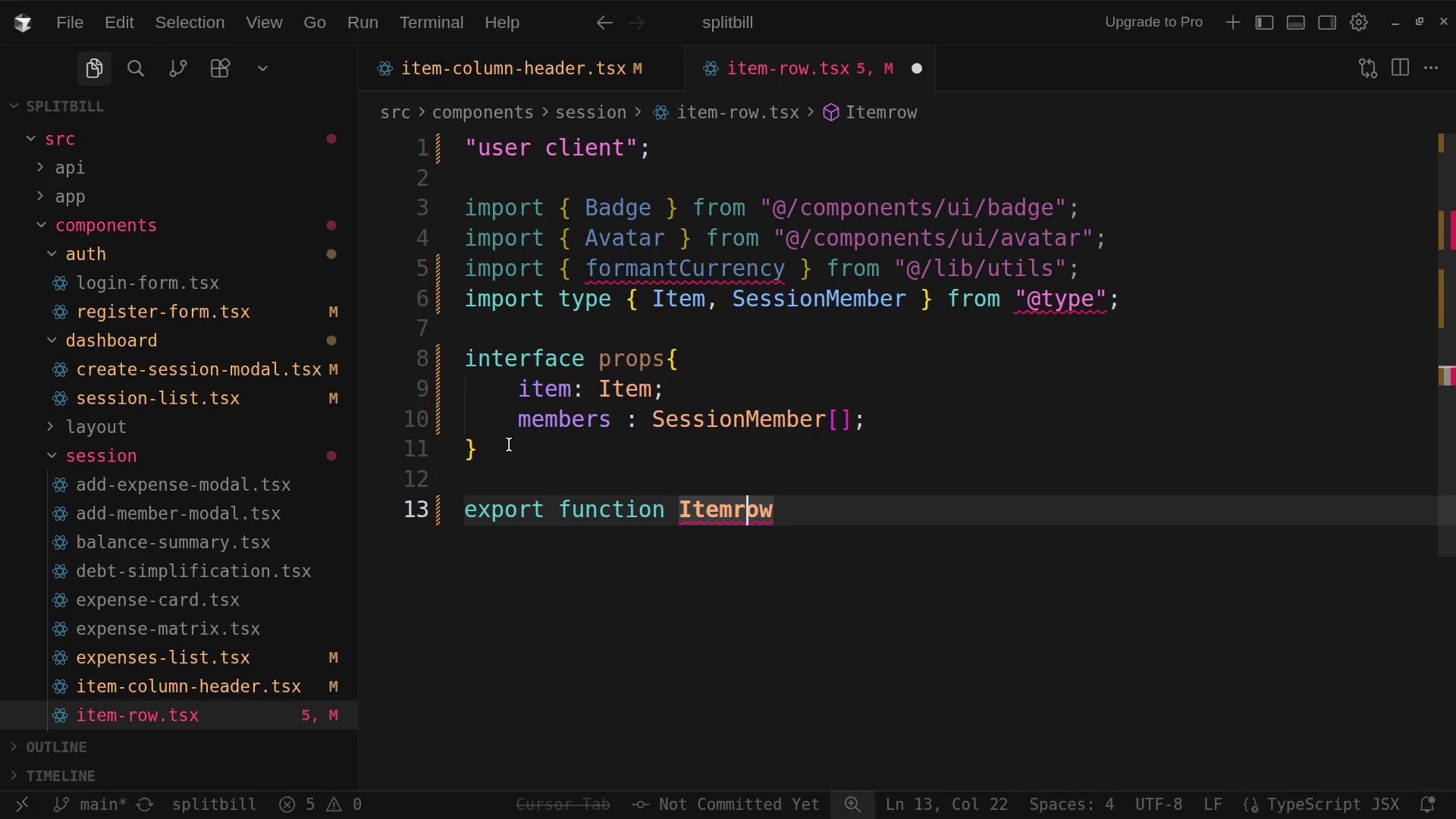 
key(ArrowLeft)
 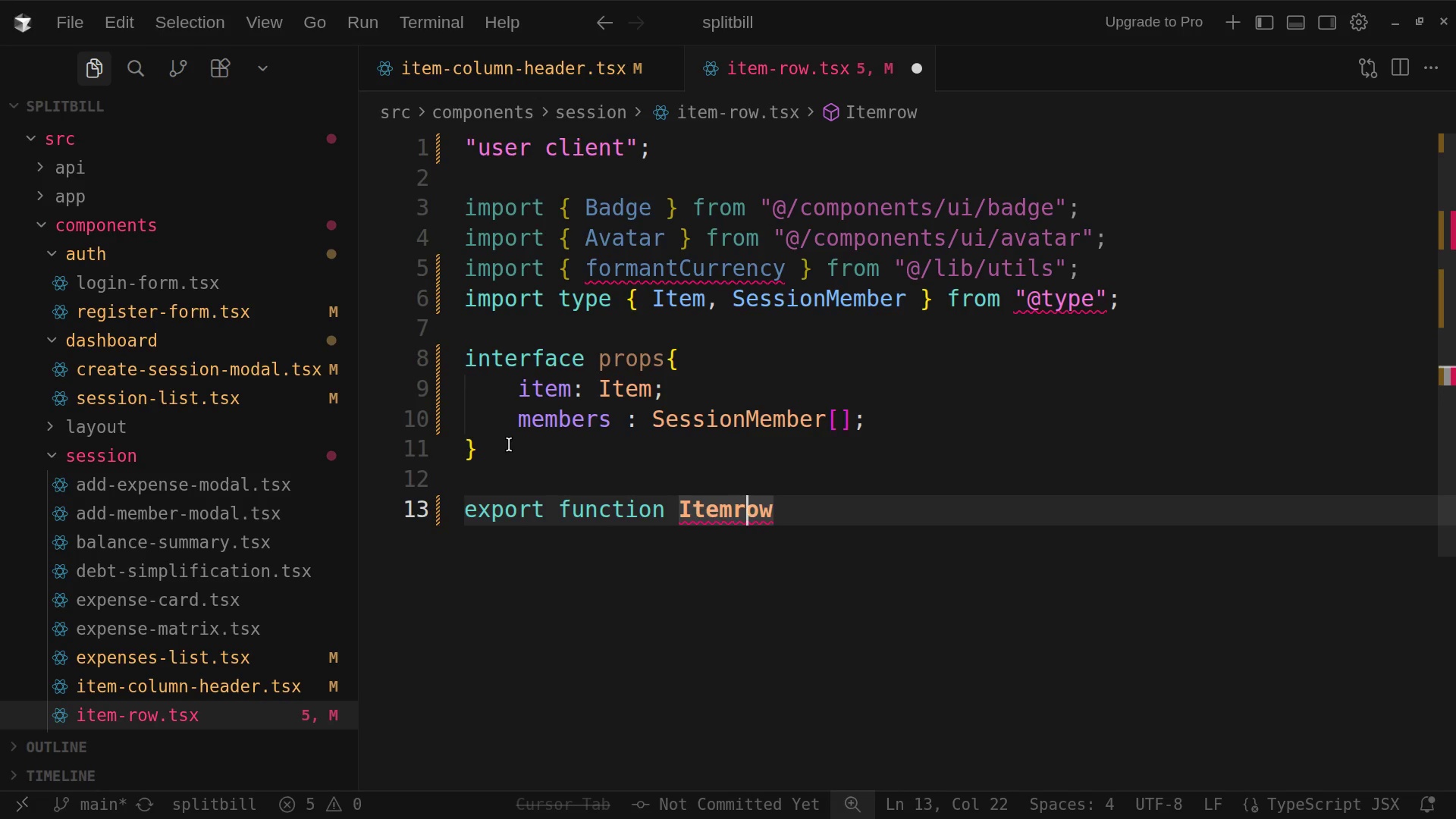 
key(Backspace)
 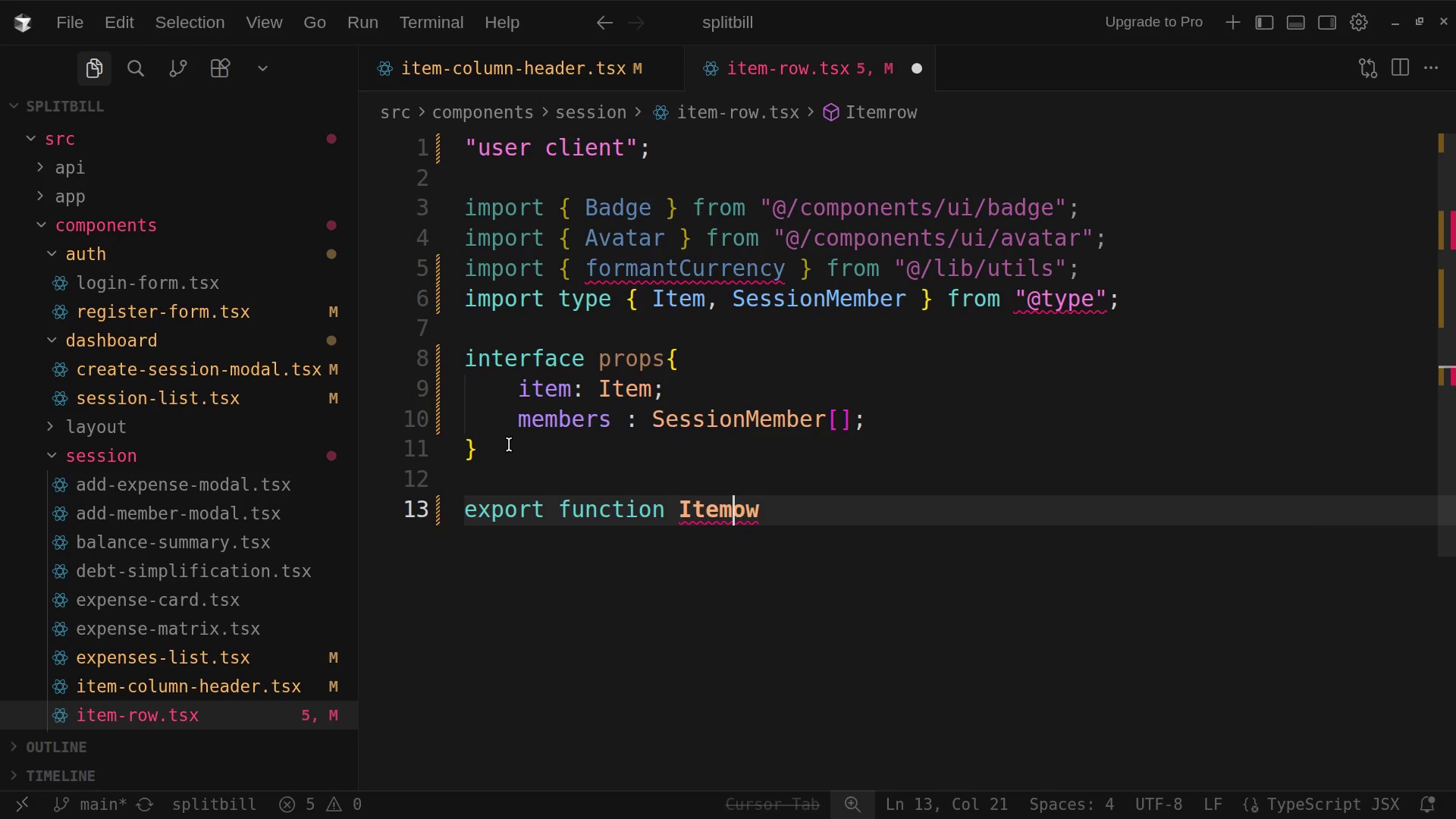 
key(Shift+R)
 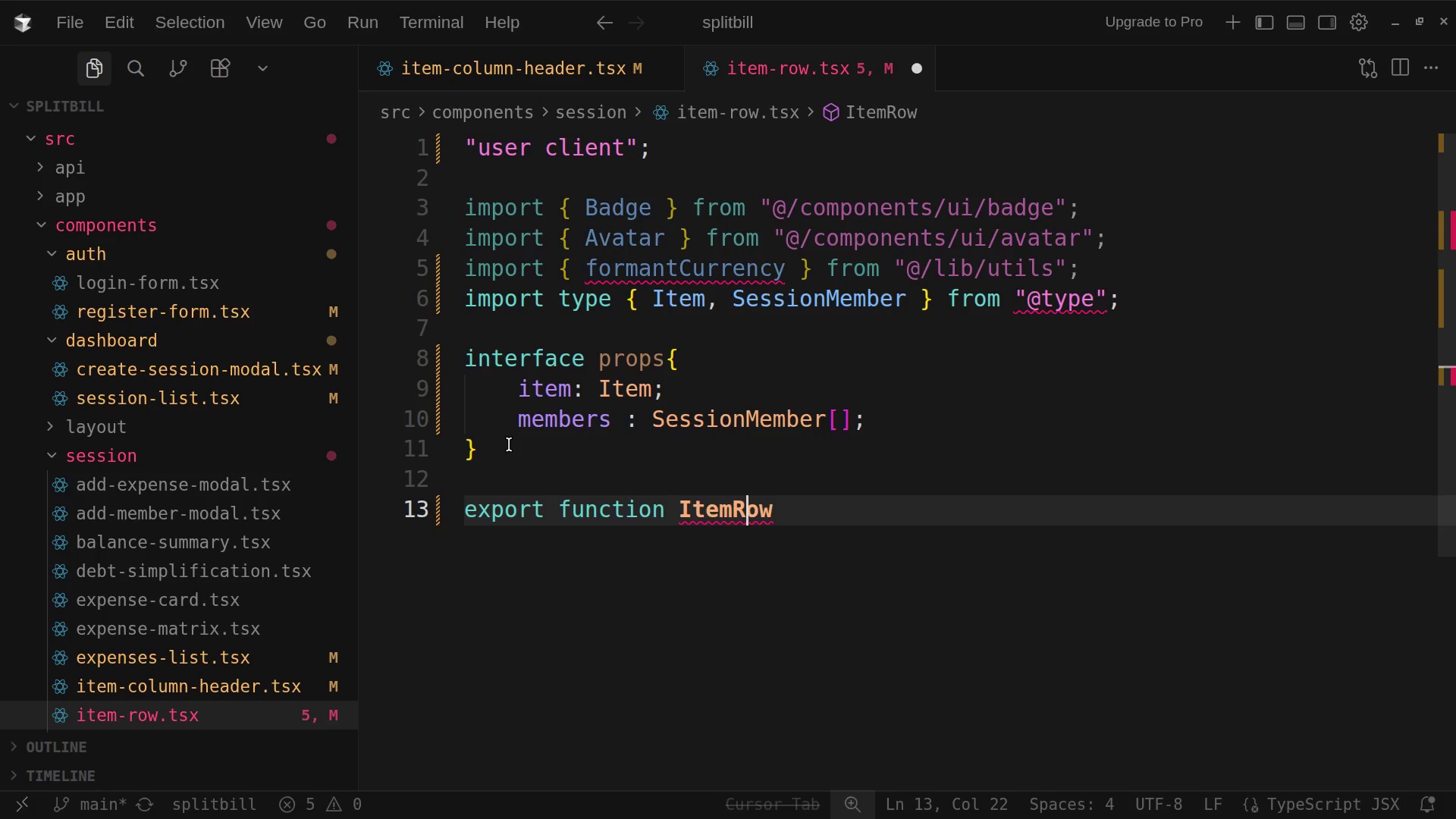 
key(ArrowRight)
 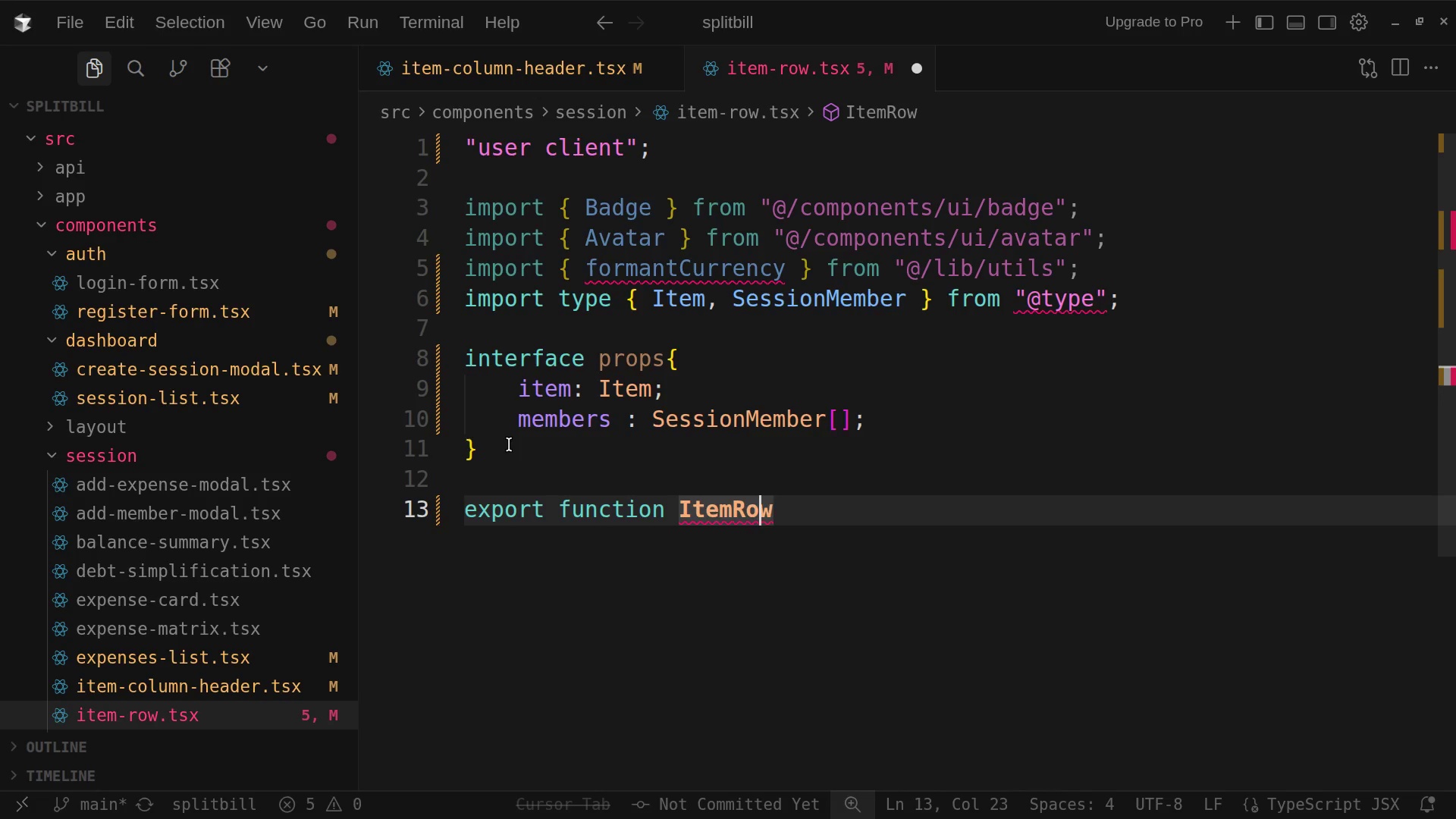 
key(ArrowRight)
 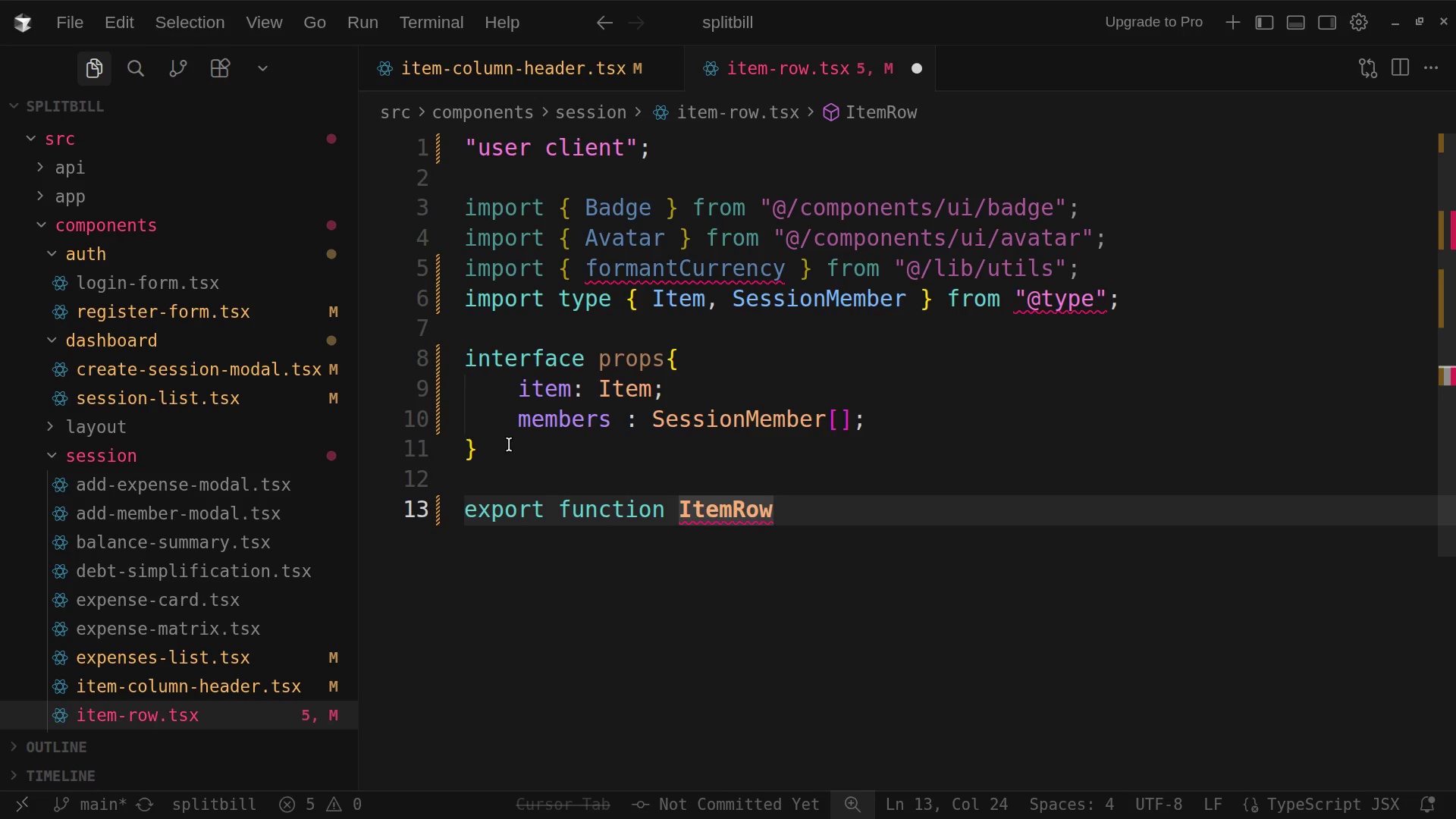 
wait(5.82)
 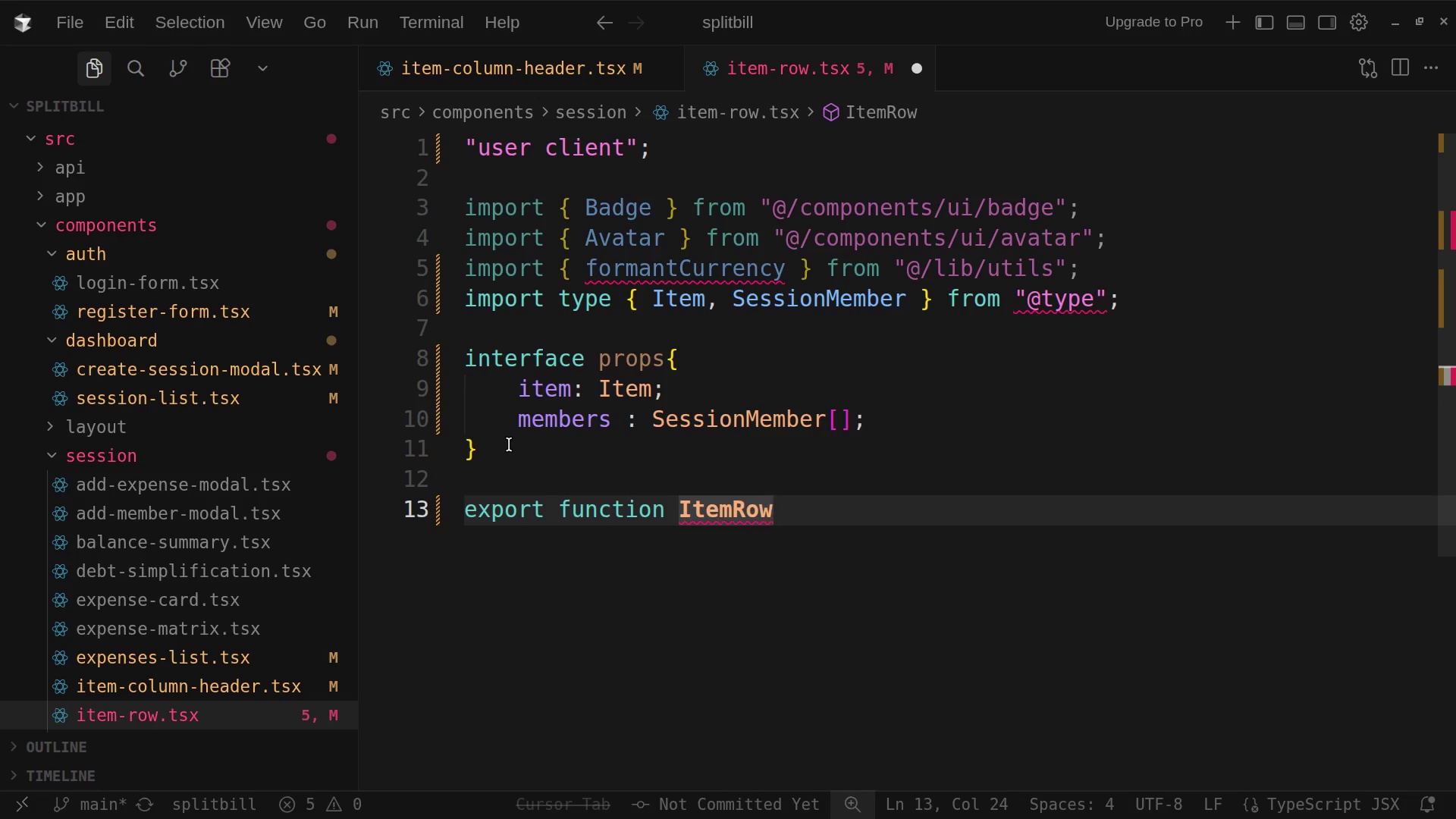 
key(Shift+9)
 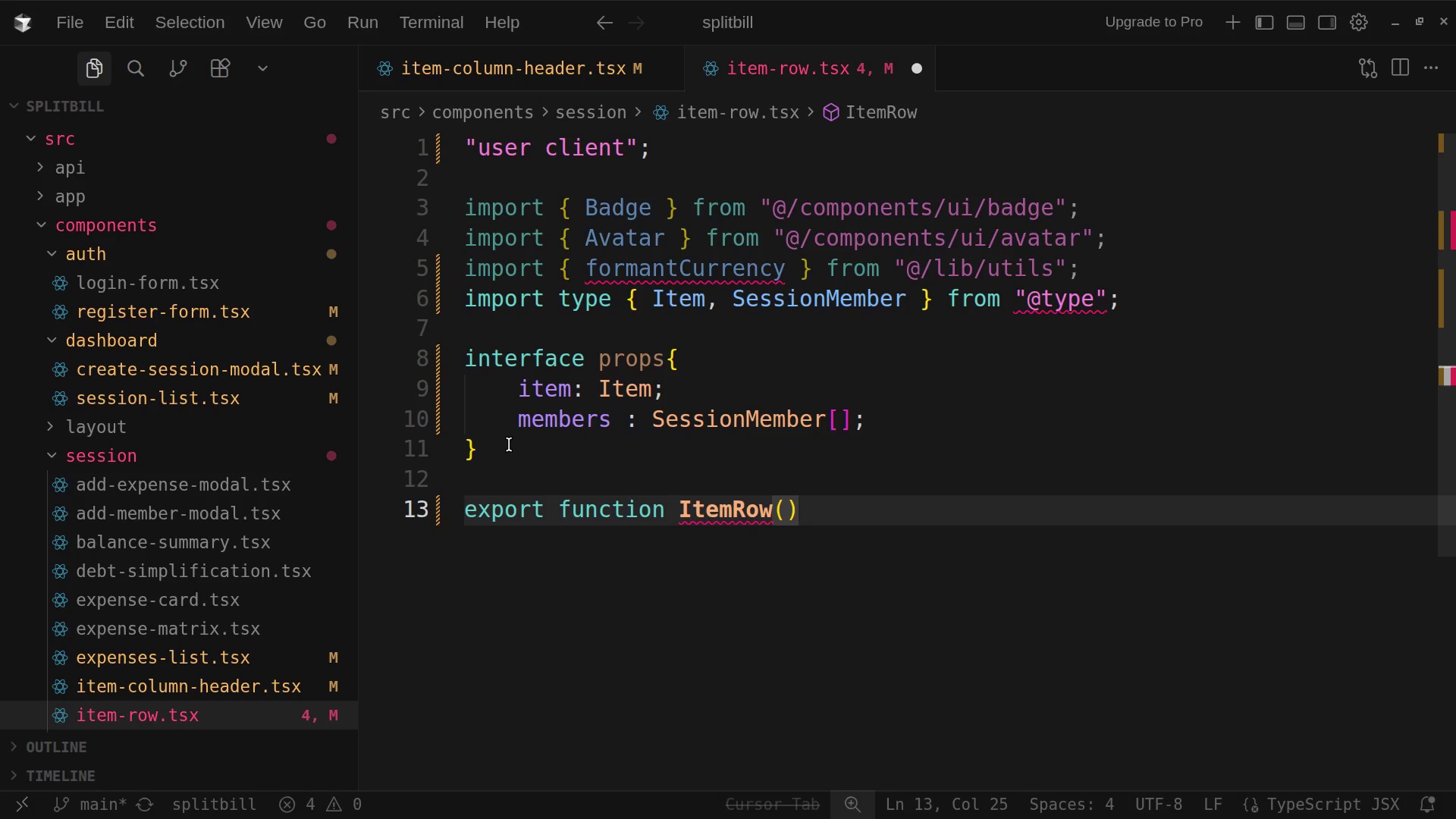 
type({ item, members)
 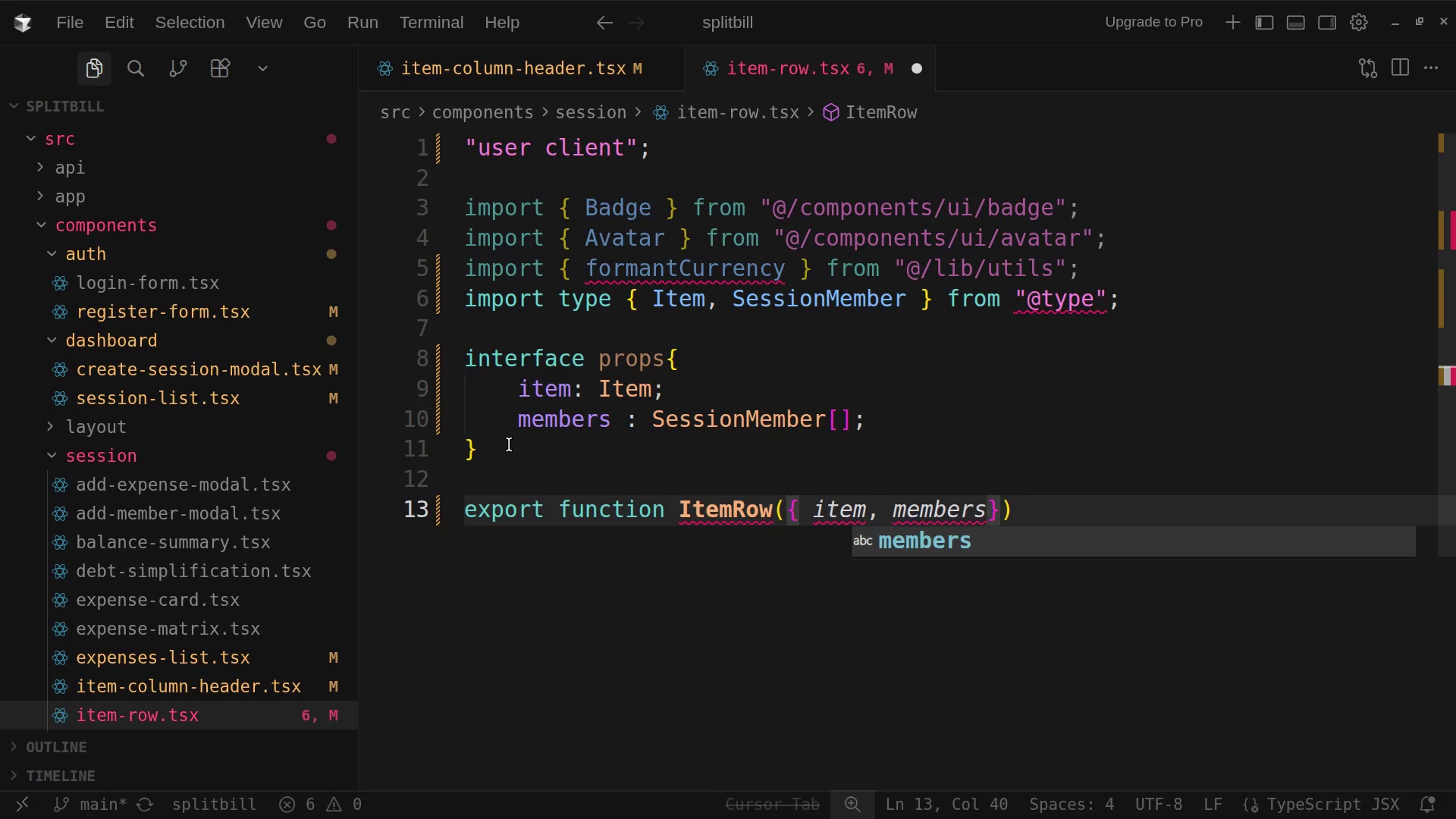 
key(ArrowRight)
 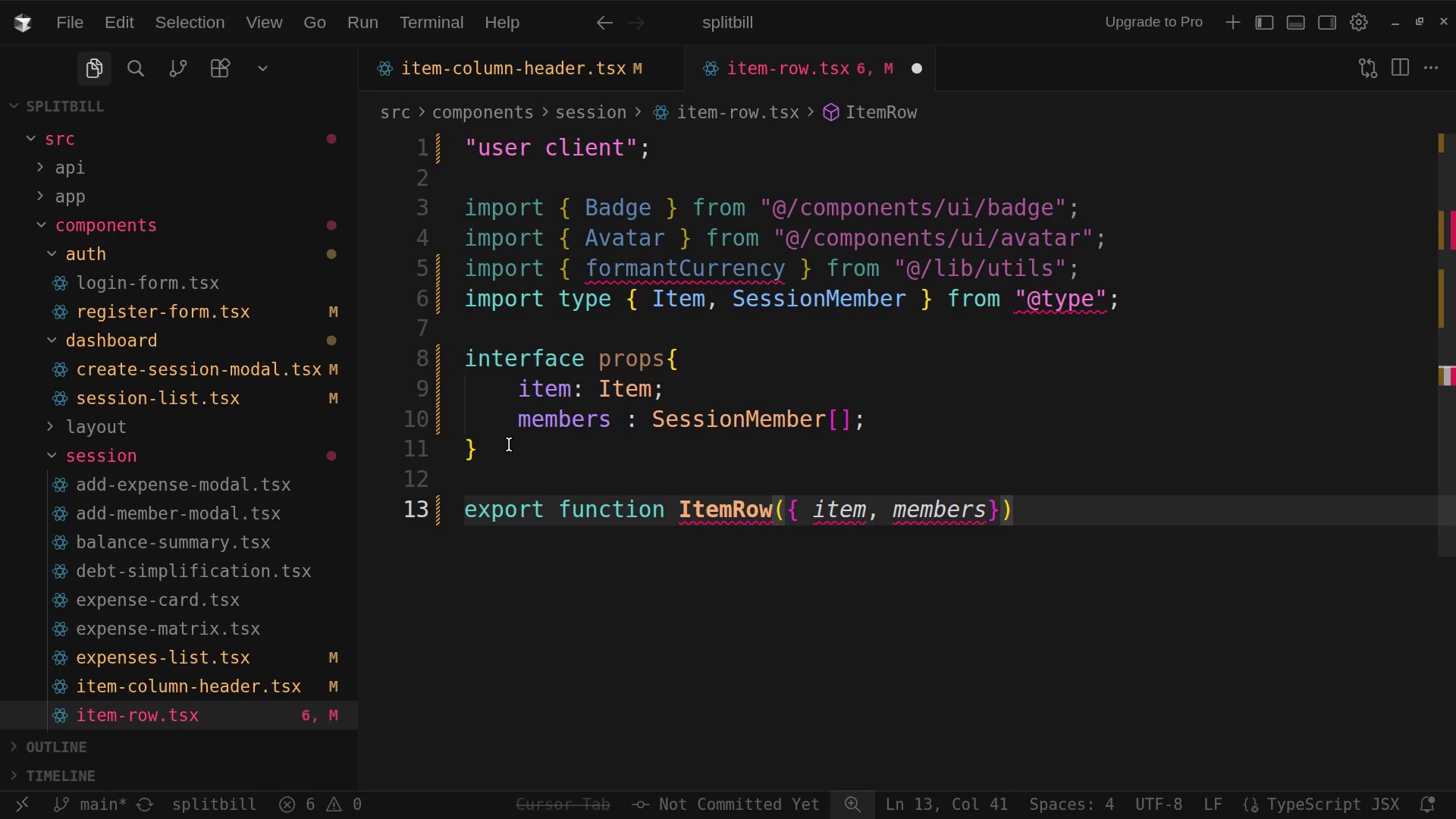 
key(Shift+Semicolon)
 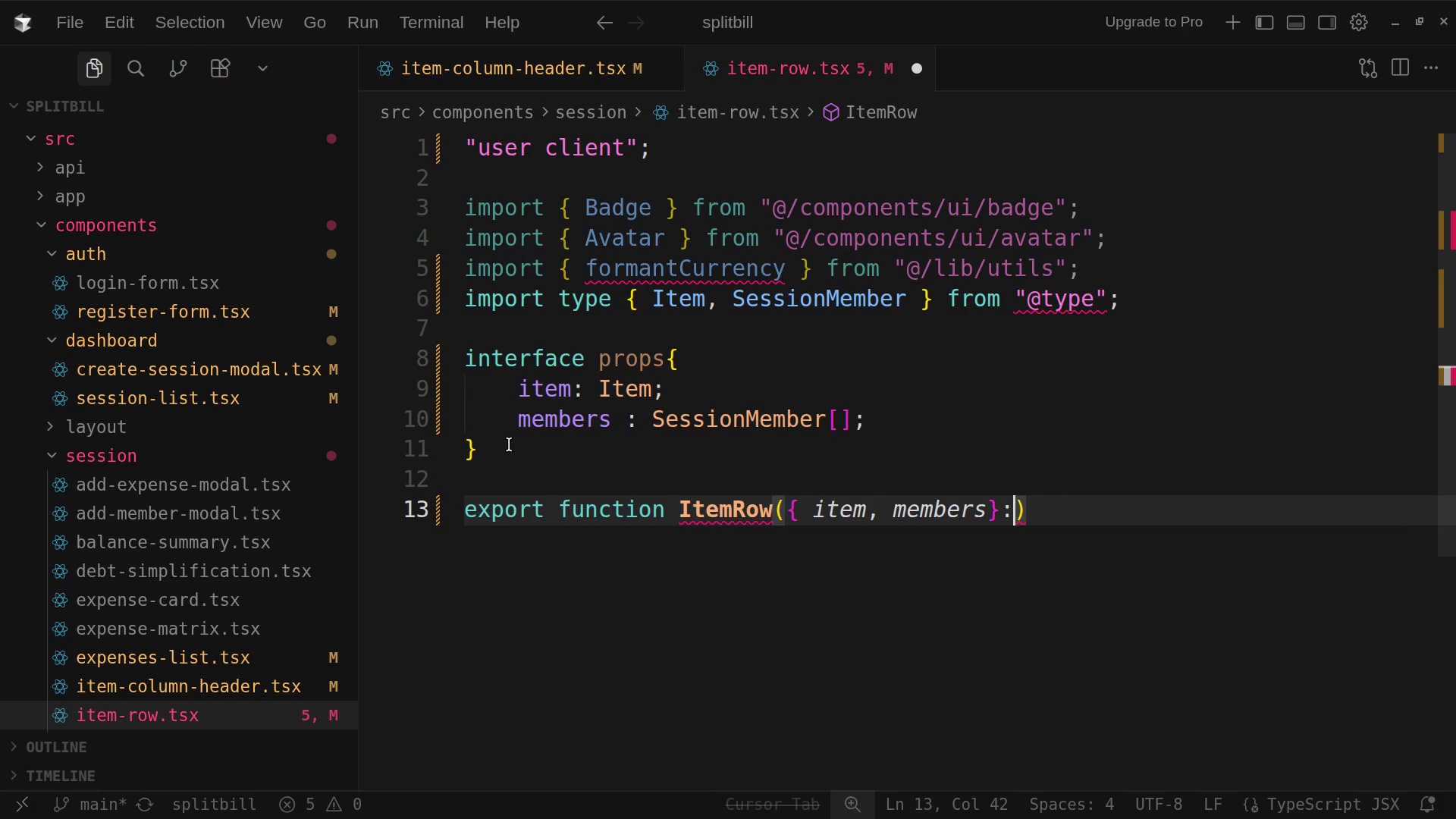 
type( props)
 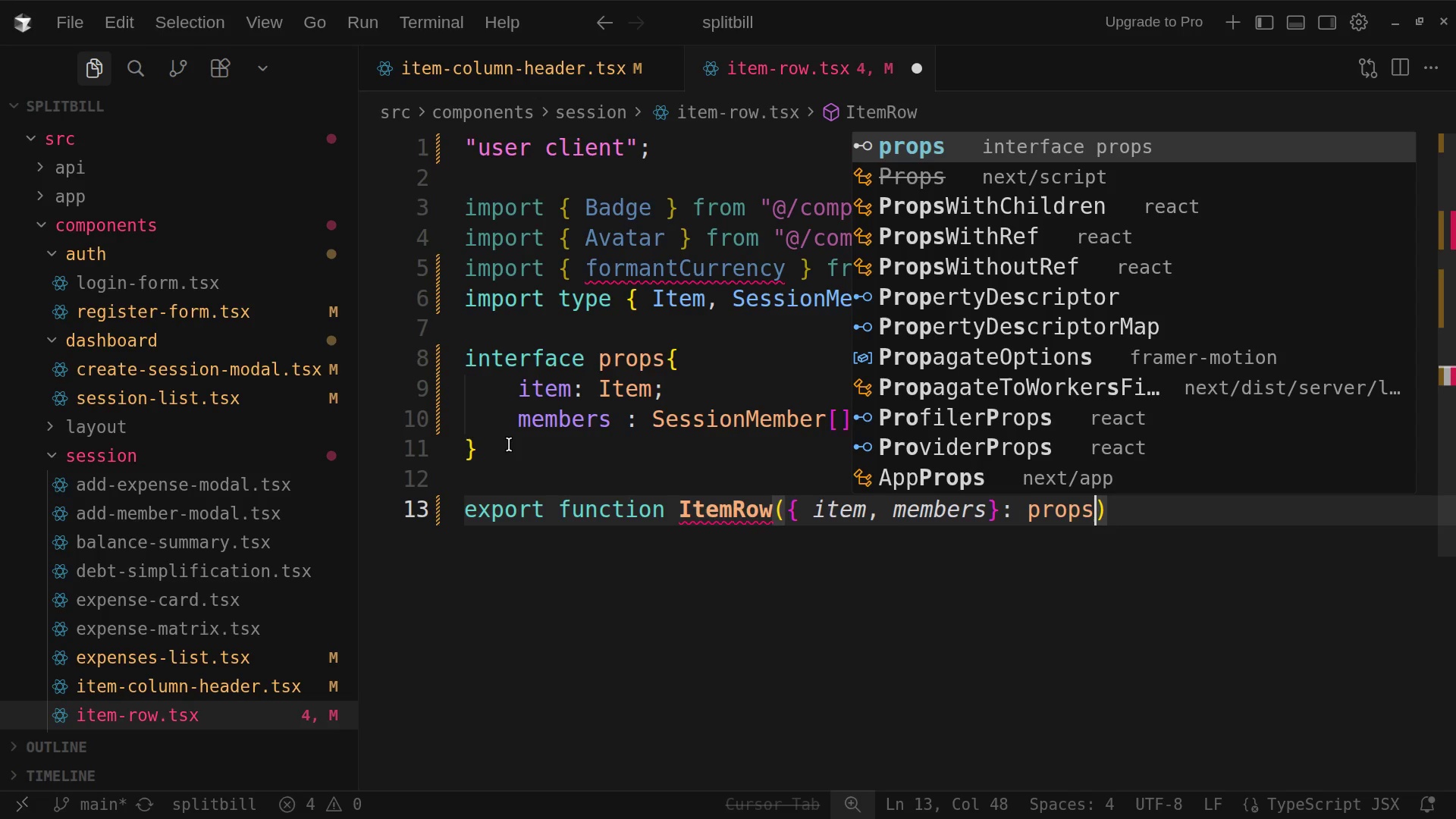 
key(ArrowRight)
 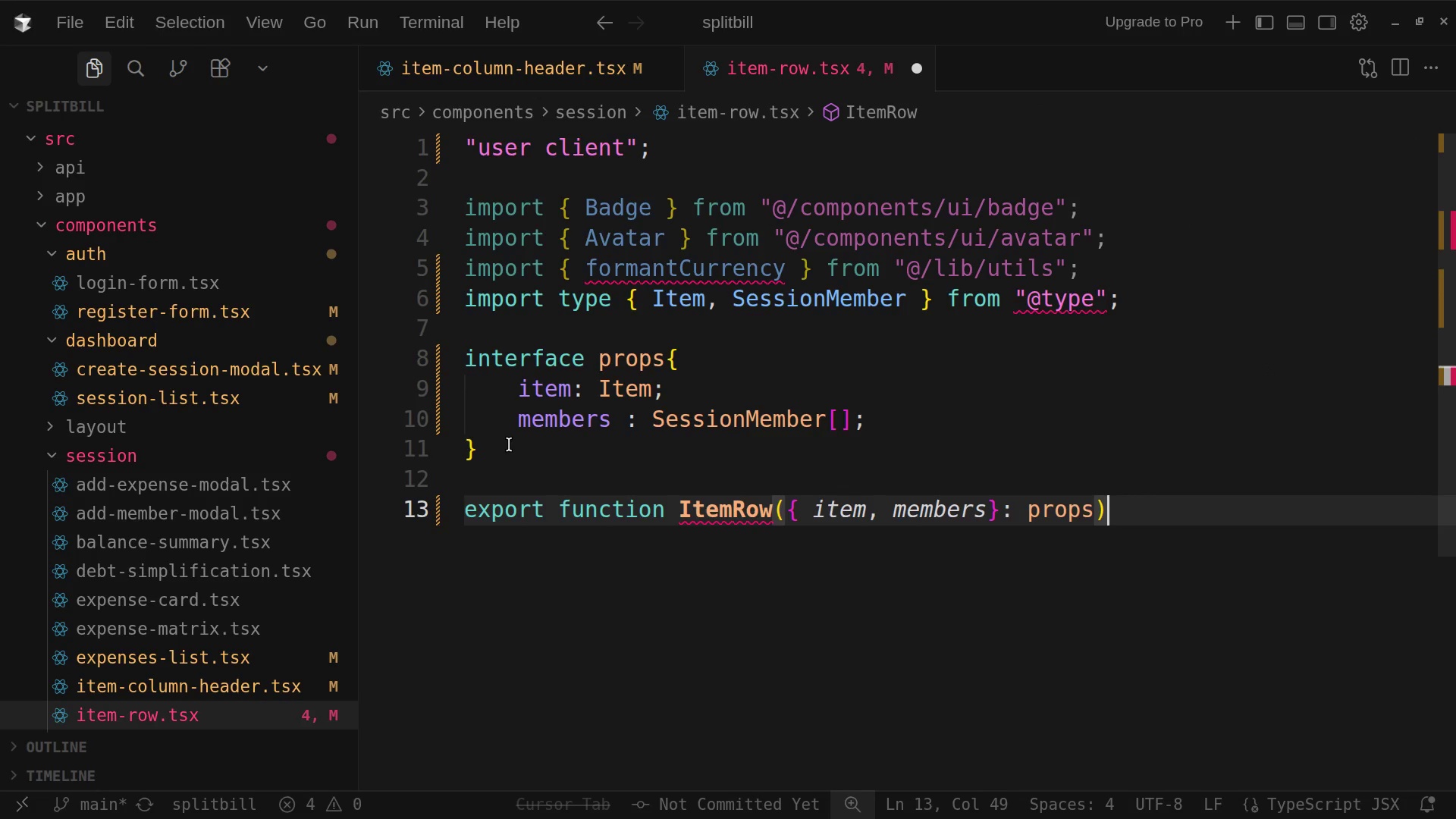 
key(Space)
 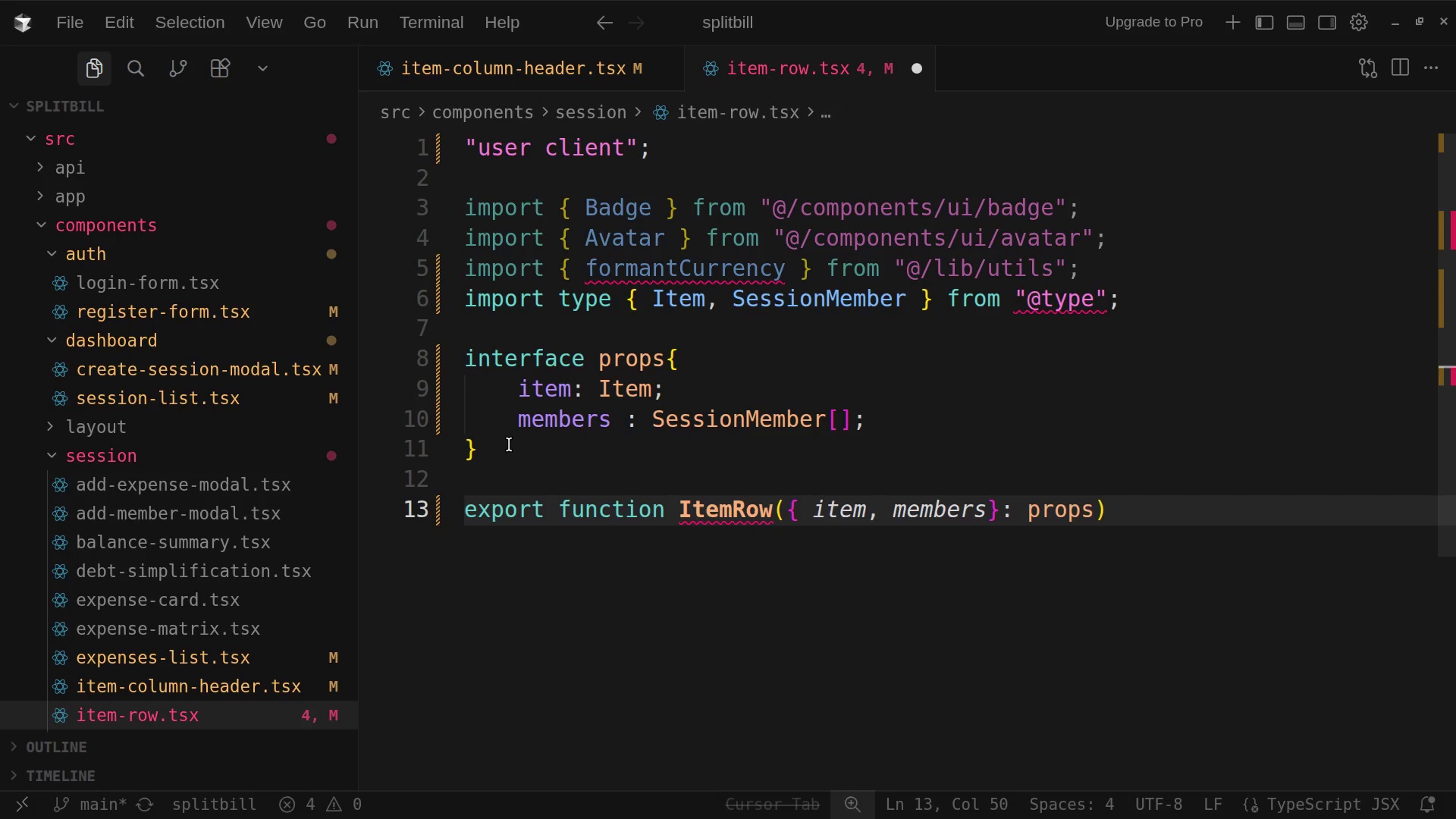 
key(Shift+BracketLeft)
 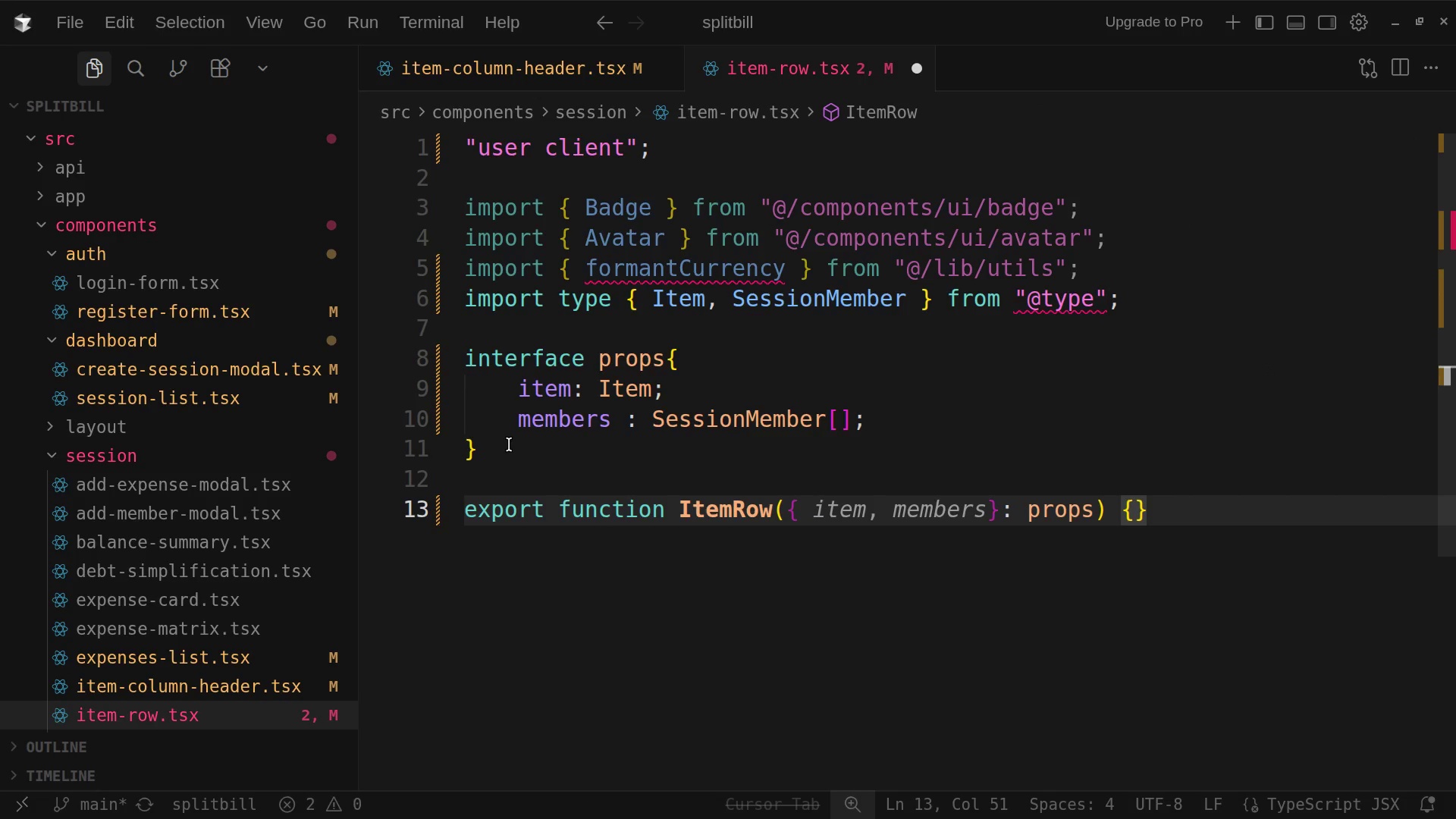 
key(Enter)
 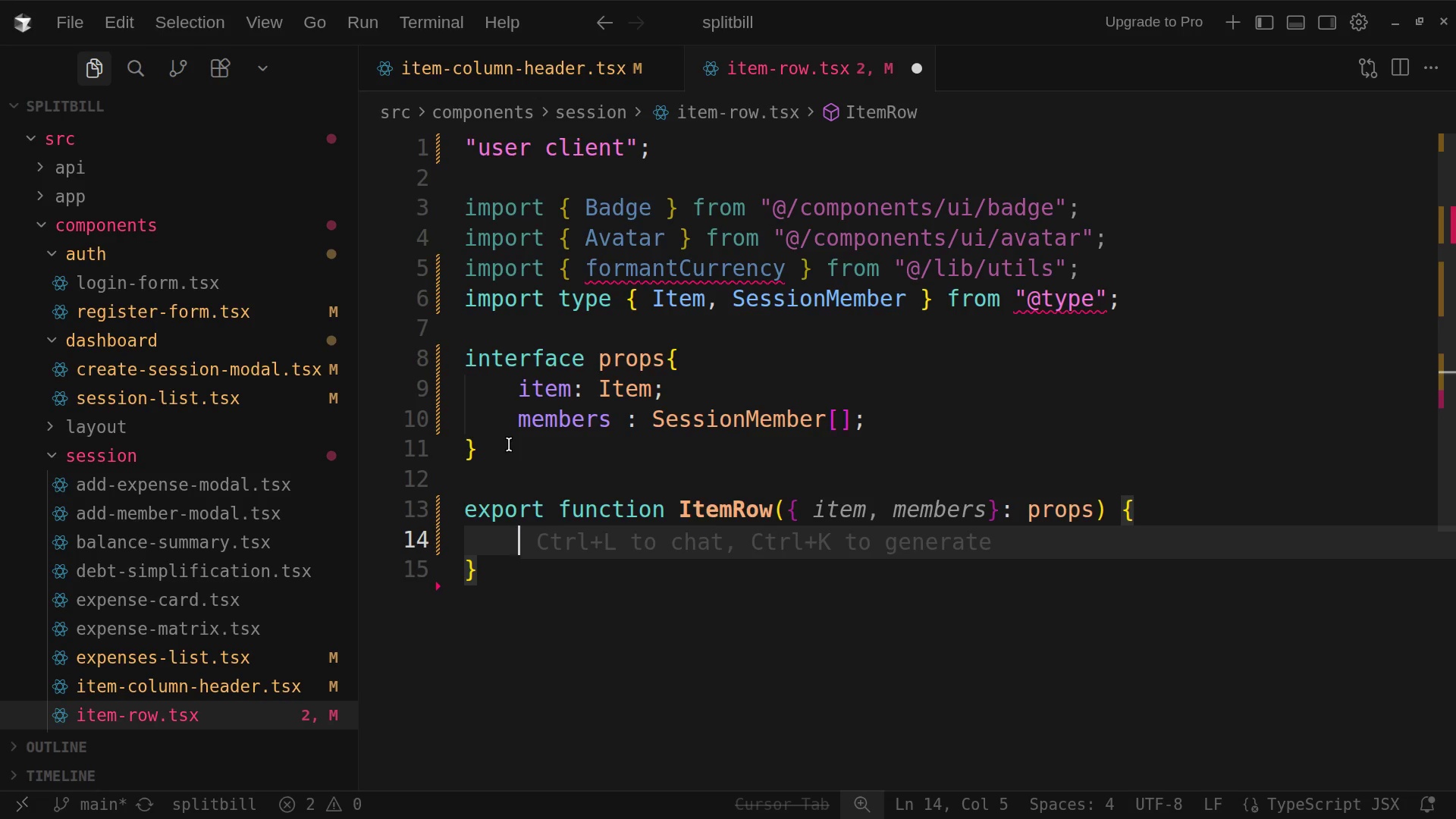 
type(const ,e,ber)
key(Backspace)
key(Backspace)
key(Backspace)
key(Backspace)
key(Backspace)
key(Backspace)
type(members)
 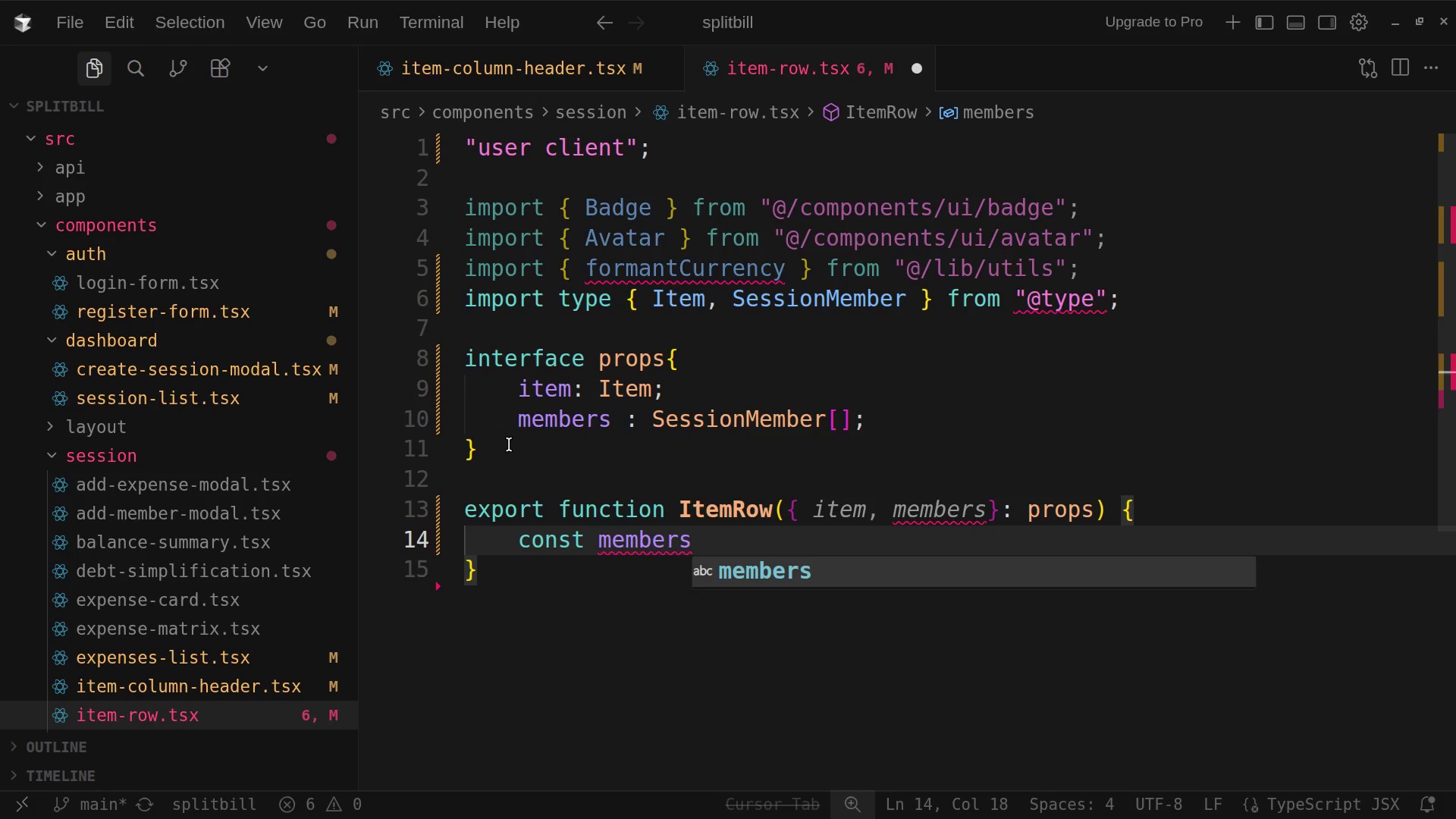 
wait(5.88)
 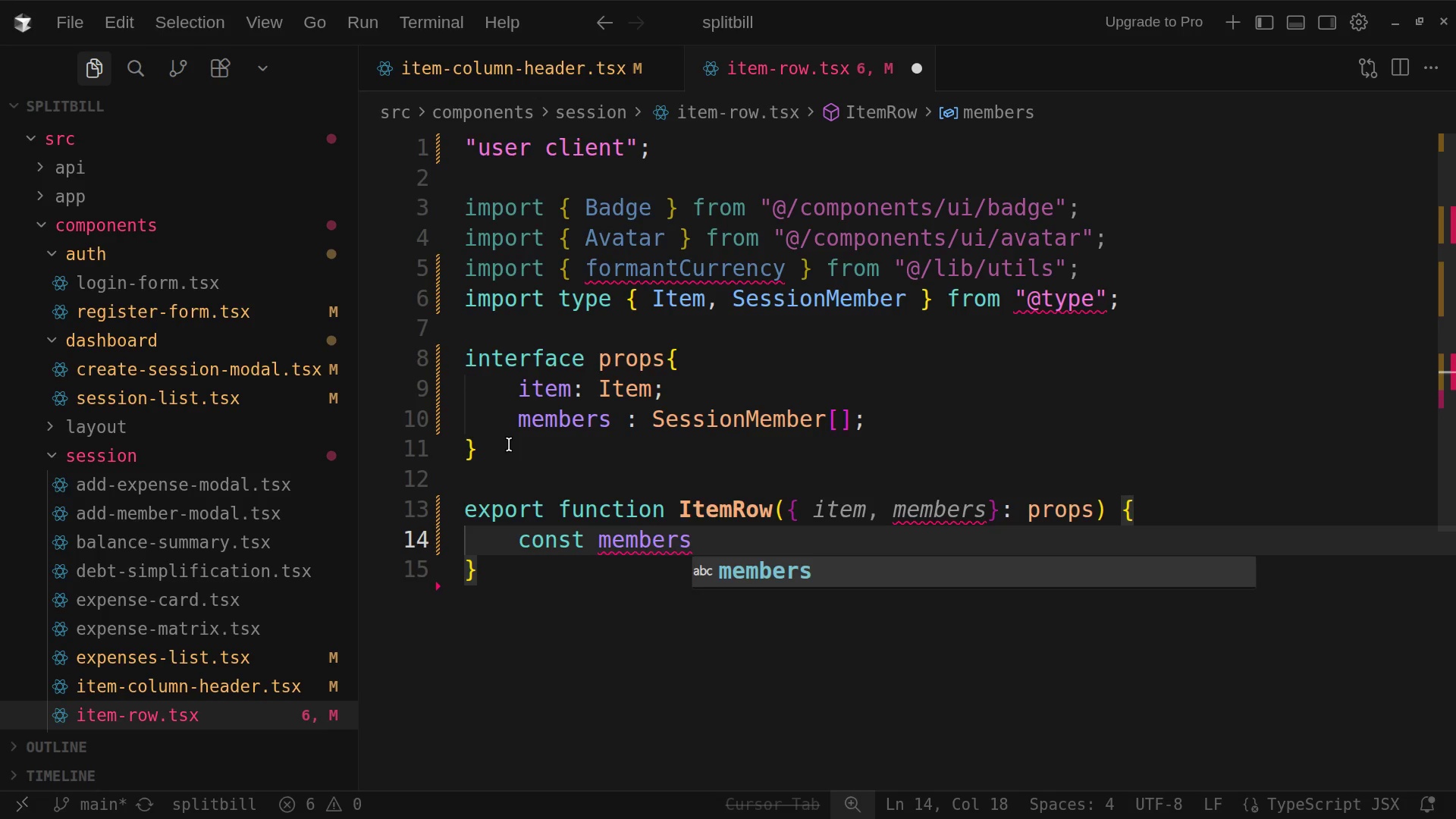 
mouse_move([668, 549])
 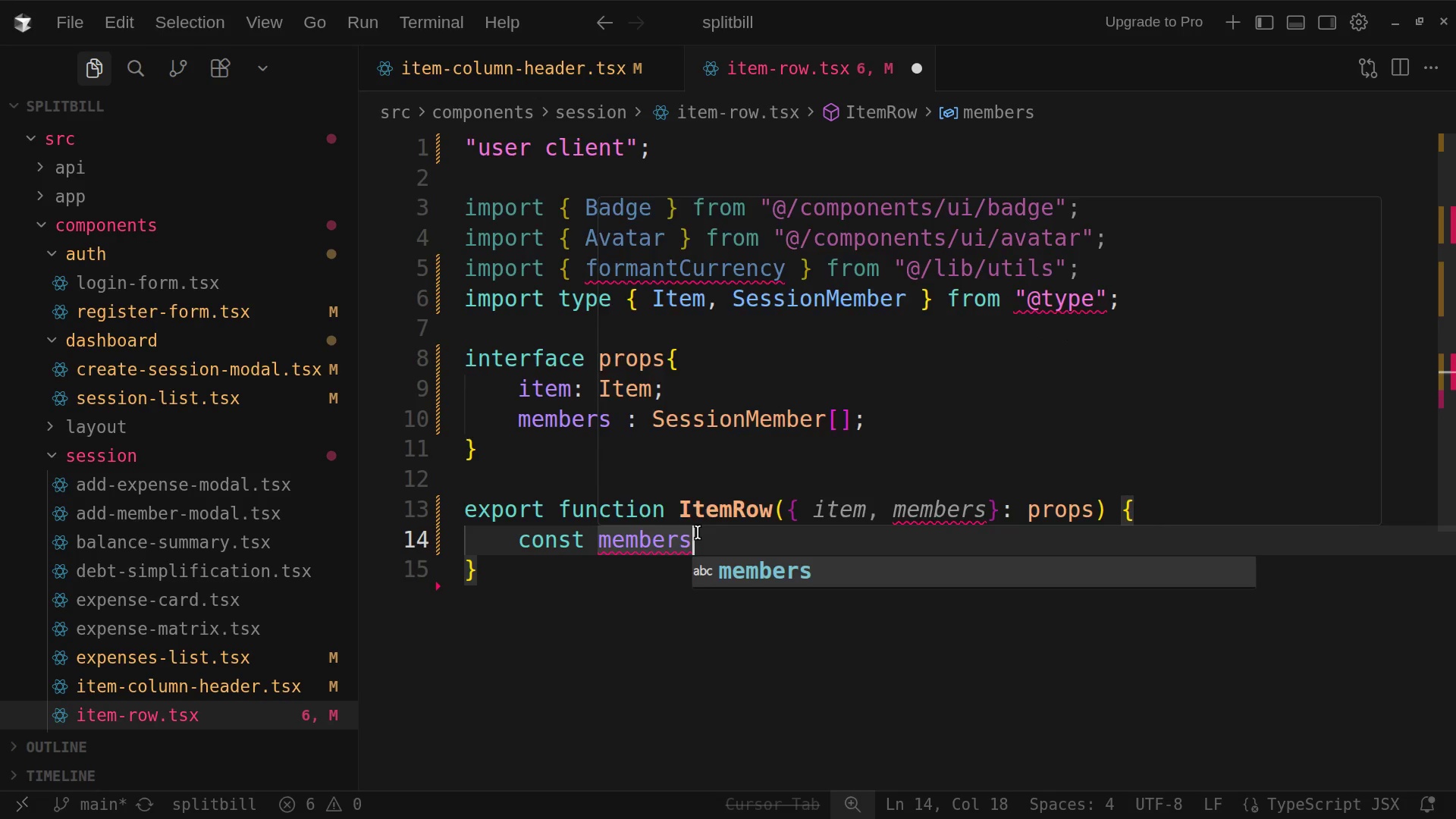 
left_click([698, 532])
 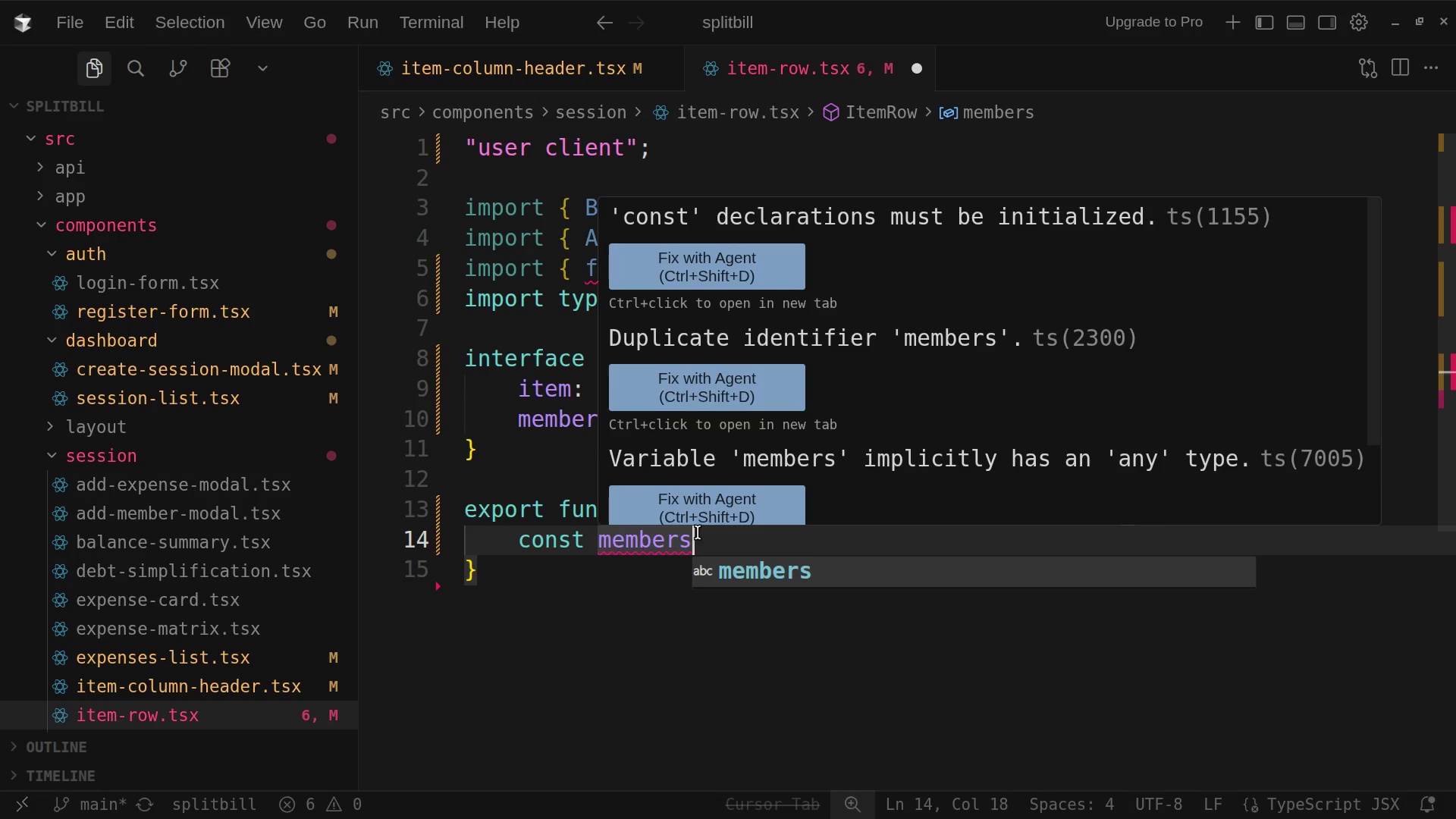 
key(Backspace)
 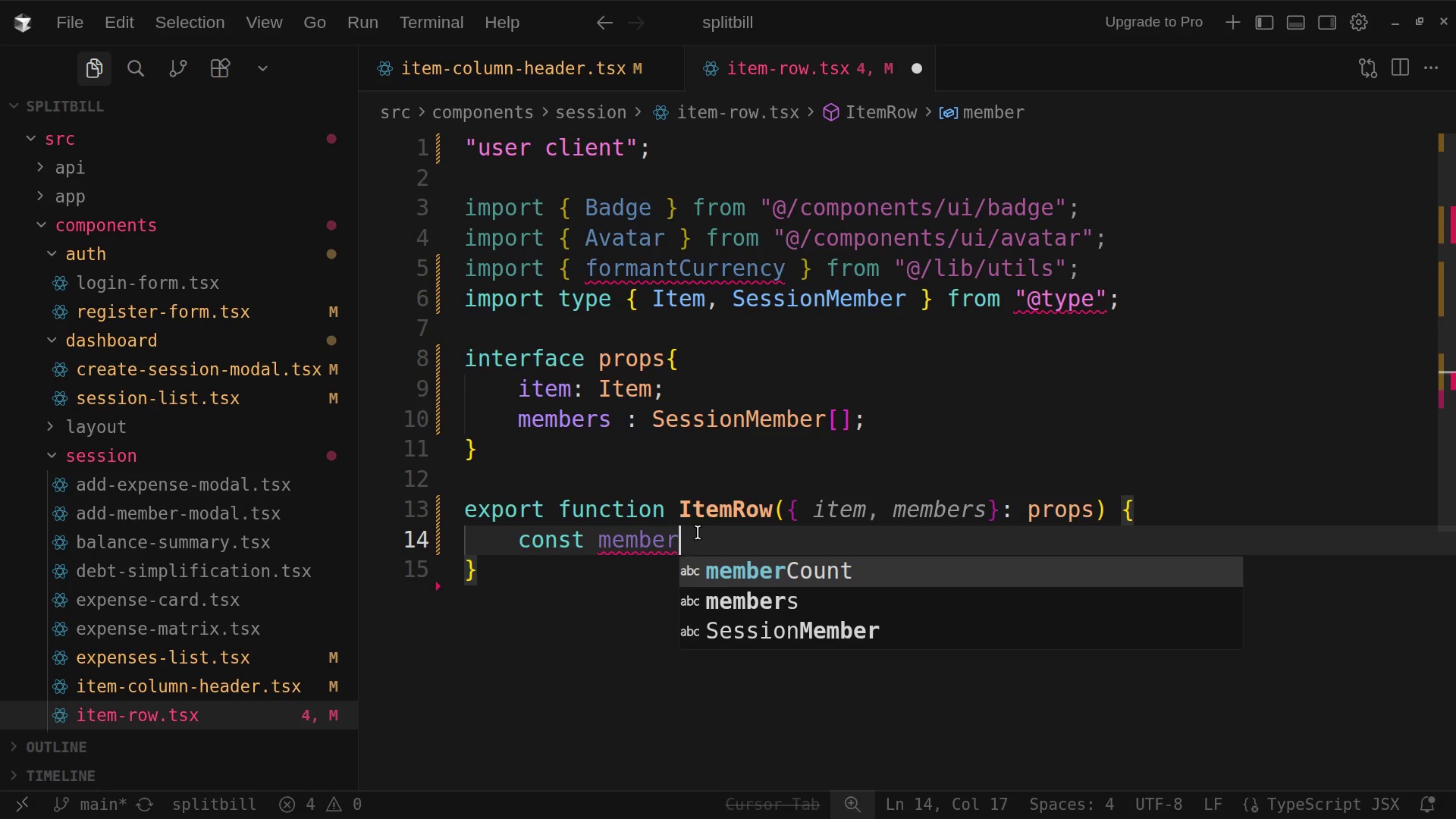 
wait(10.33)
 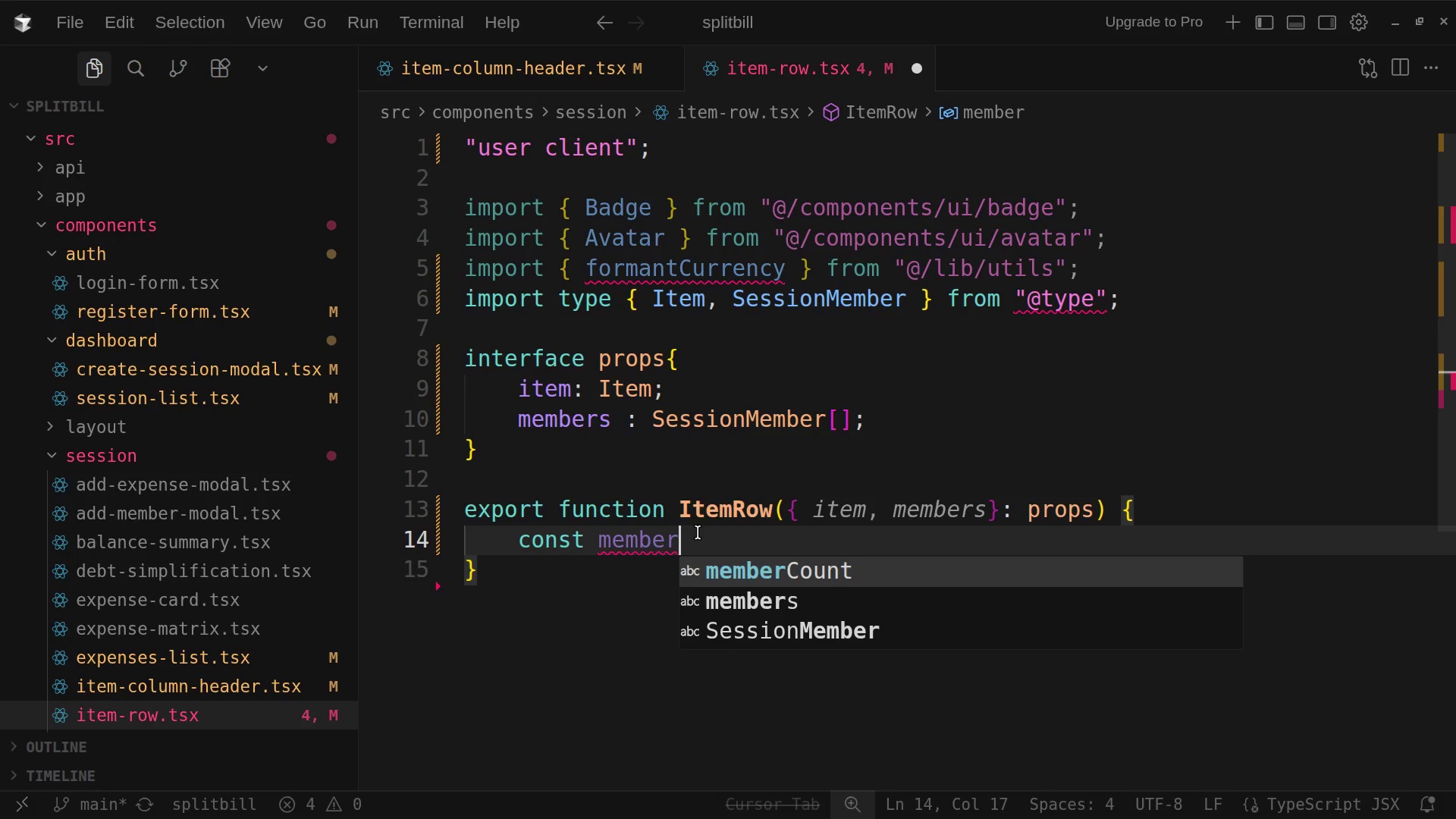 
type(Index)
 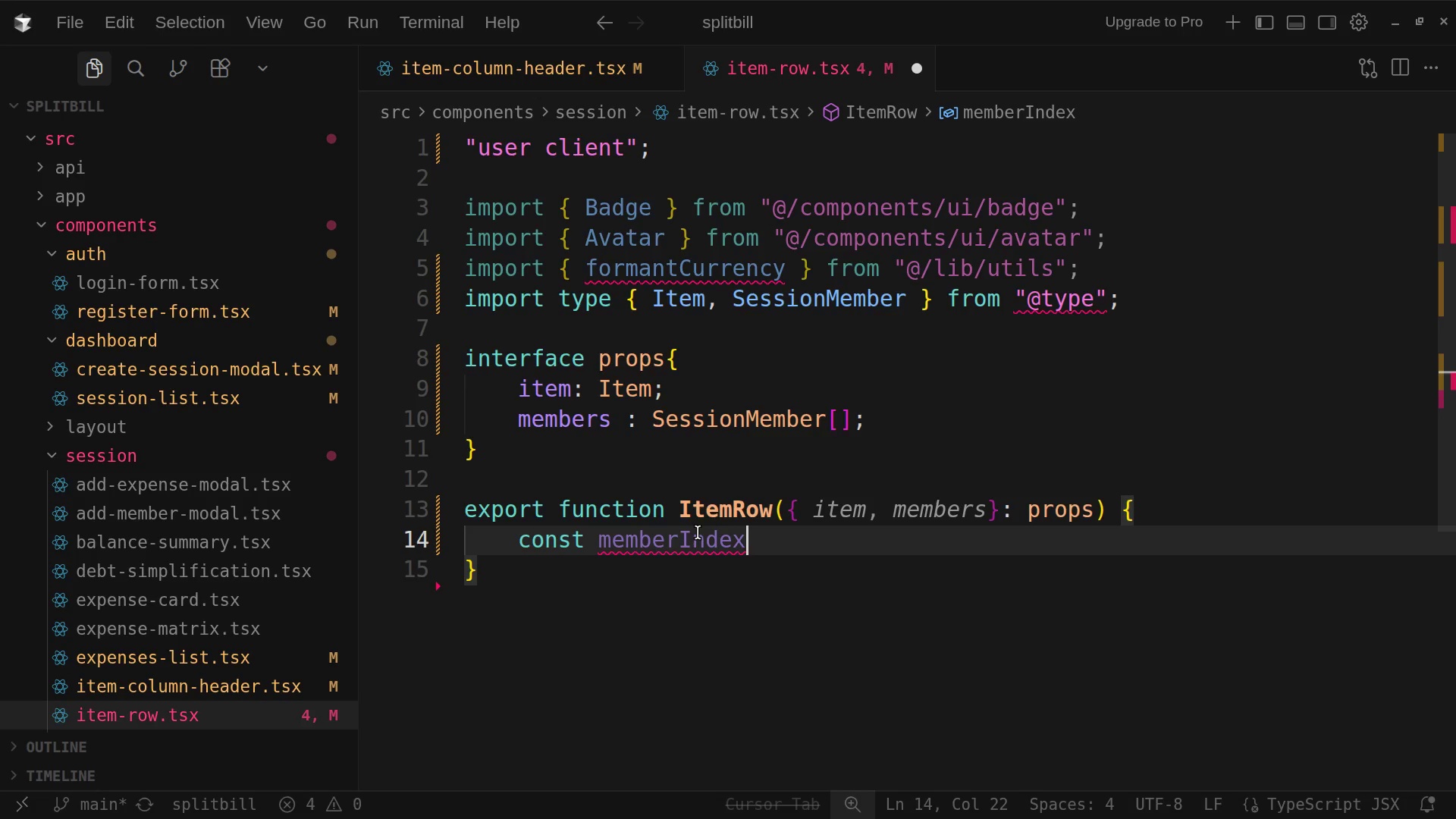 
type(Map)
 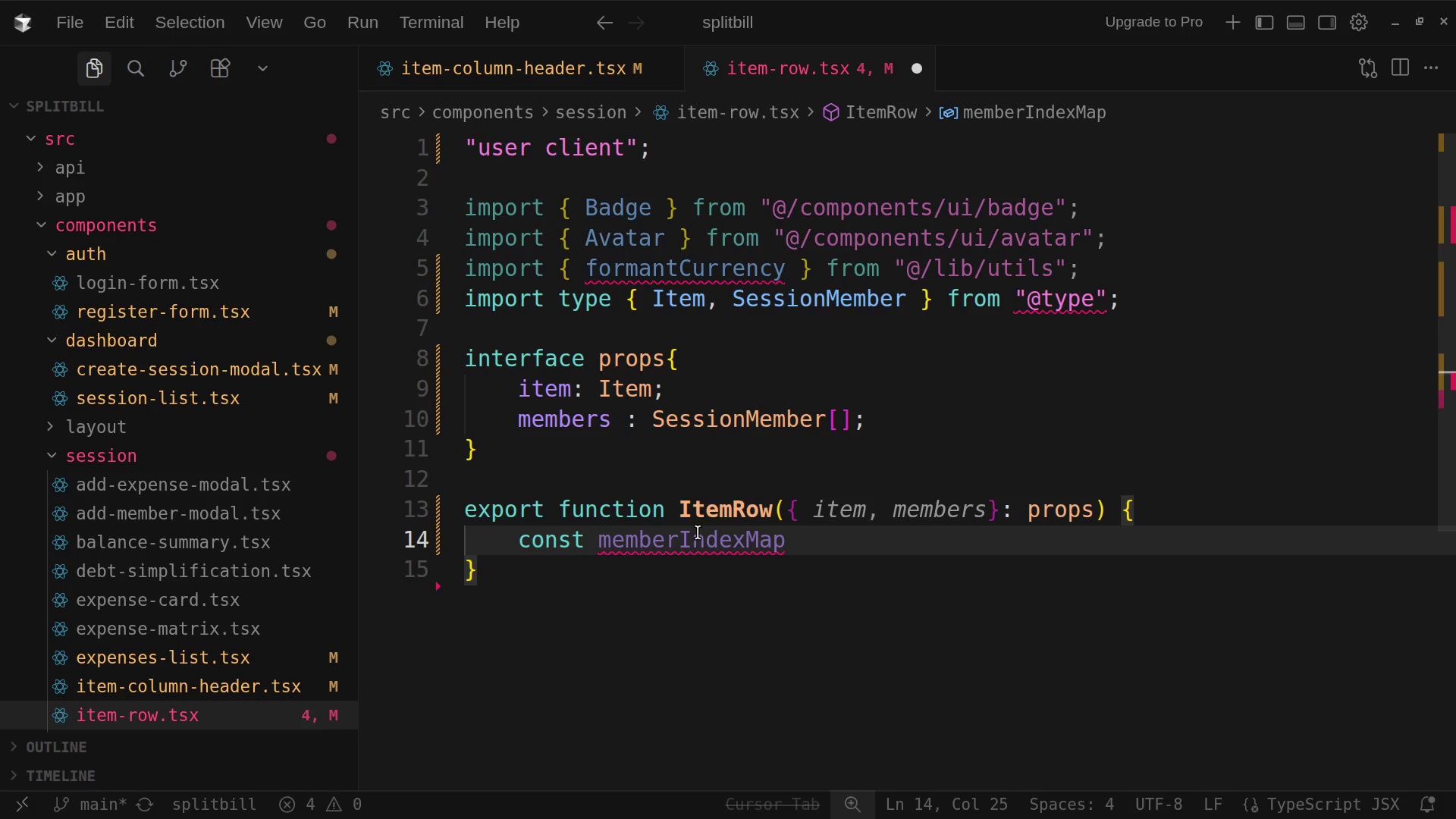 
type( = new Map)
 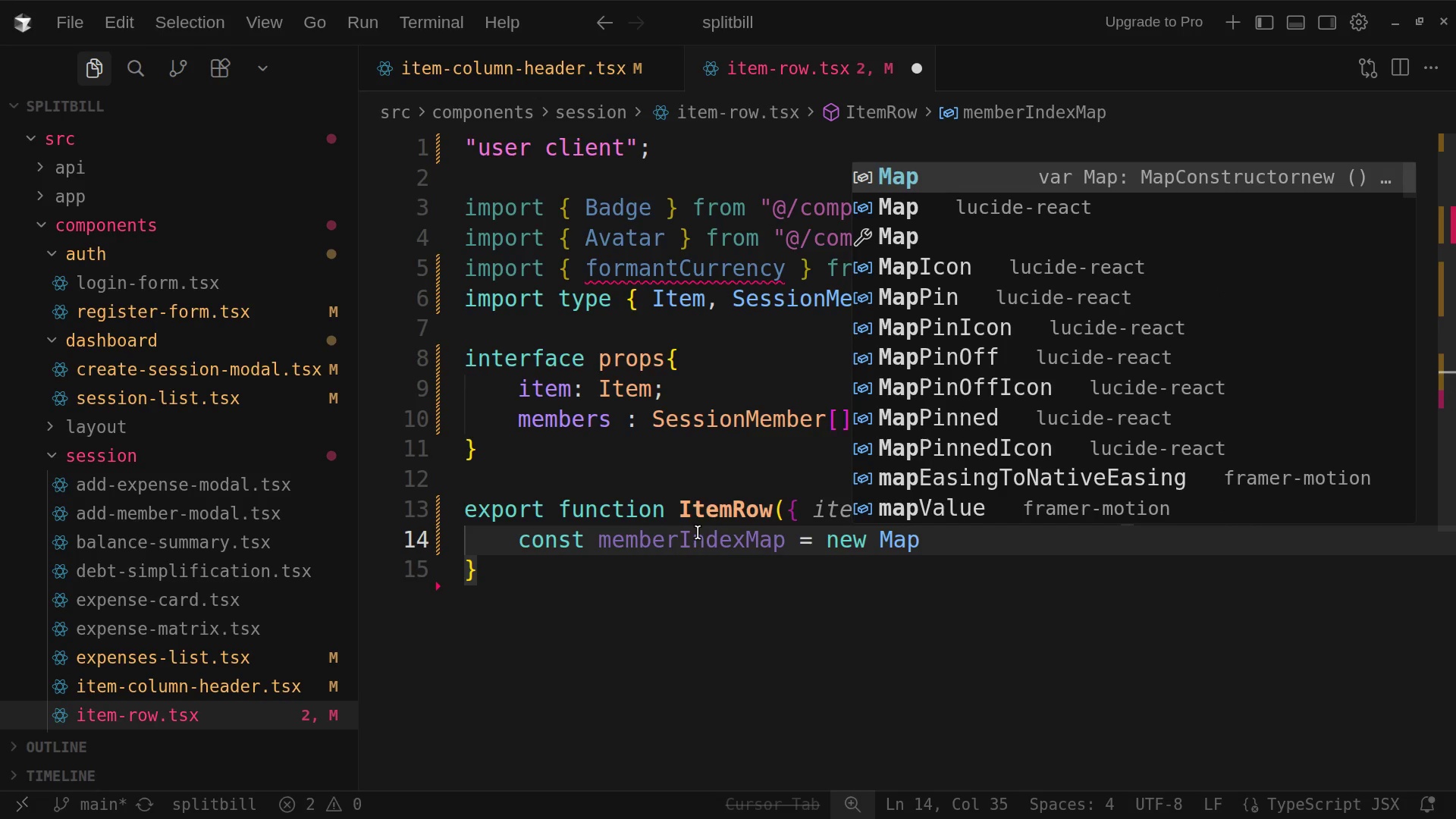 
key(Shift+9)
 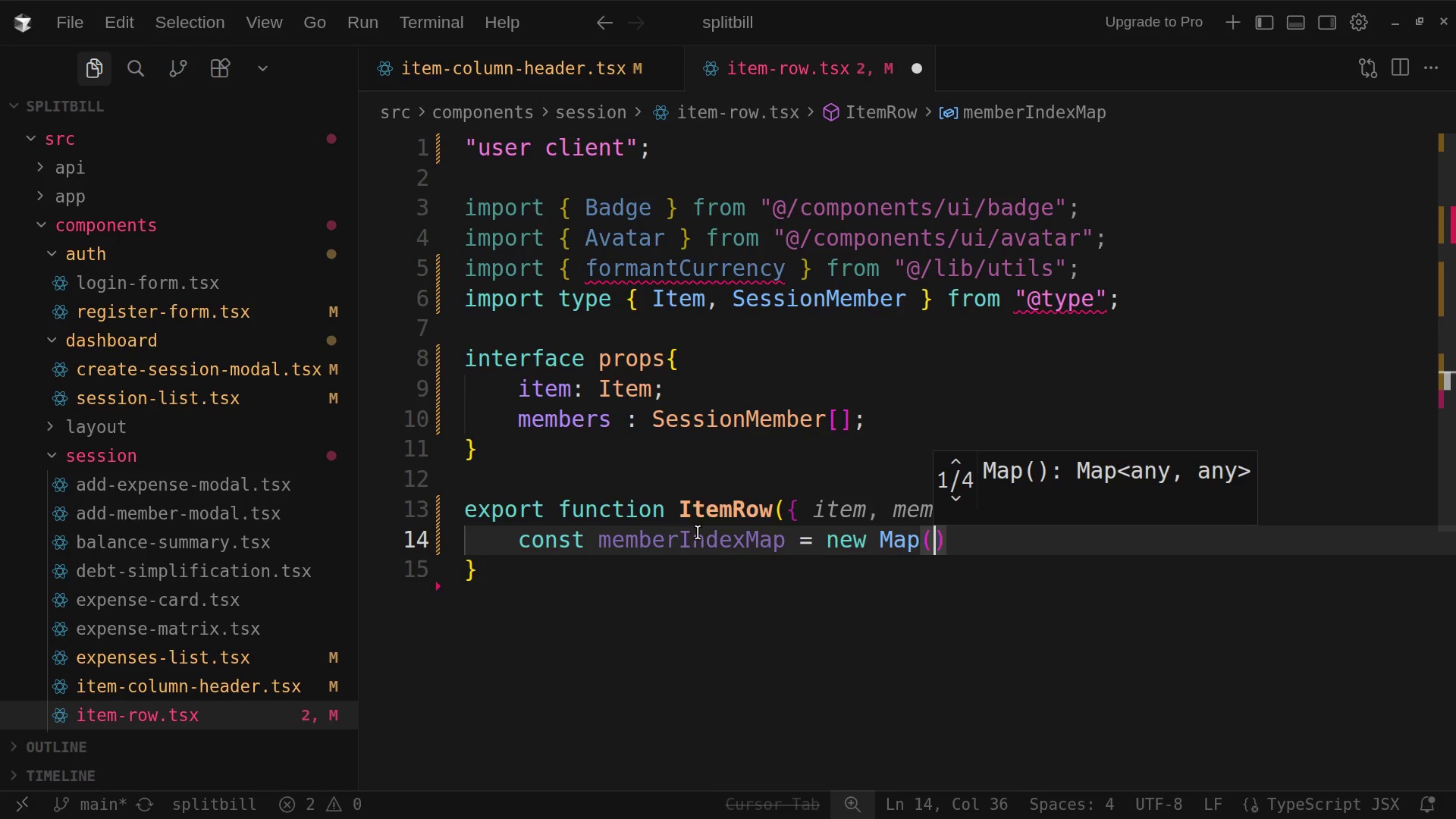 
wait(5.76)
 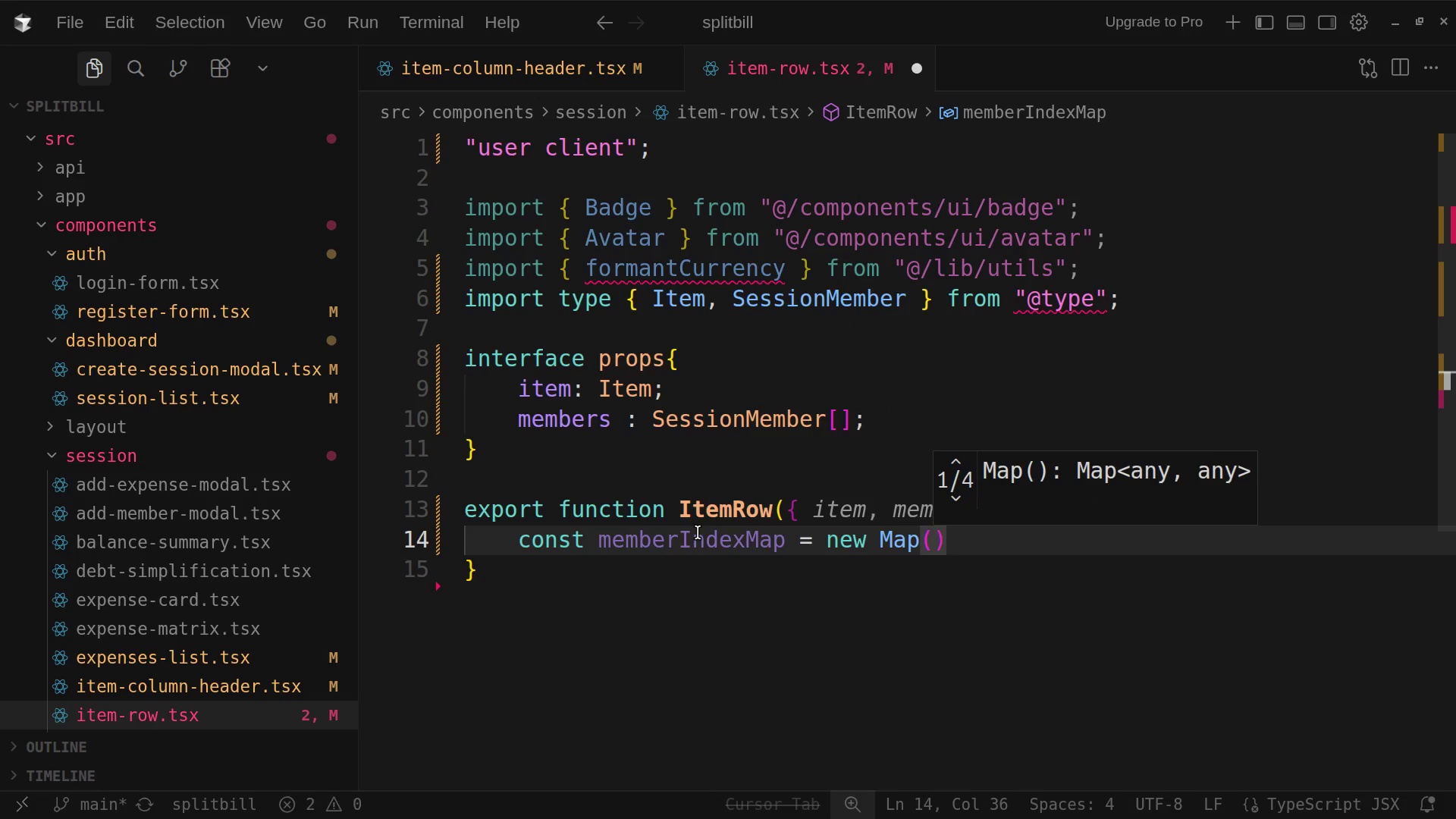 
key(Enter)
 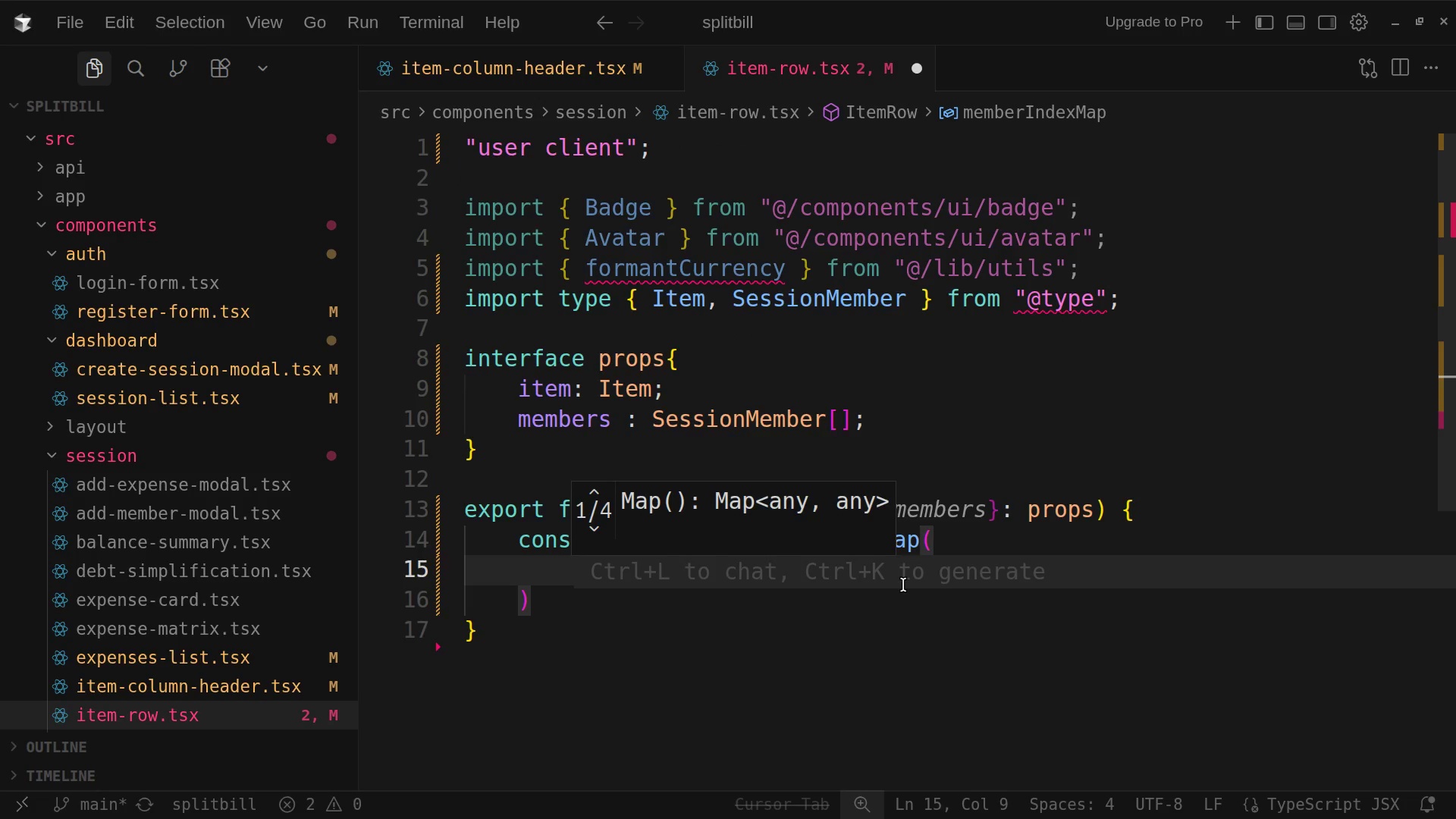 
wait(7.55)
 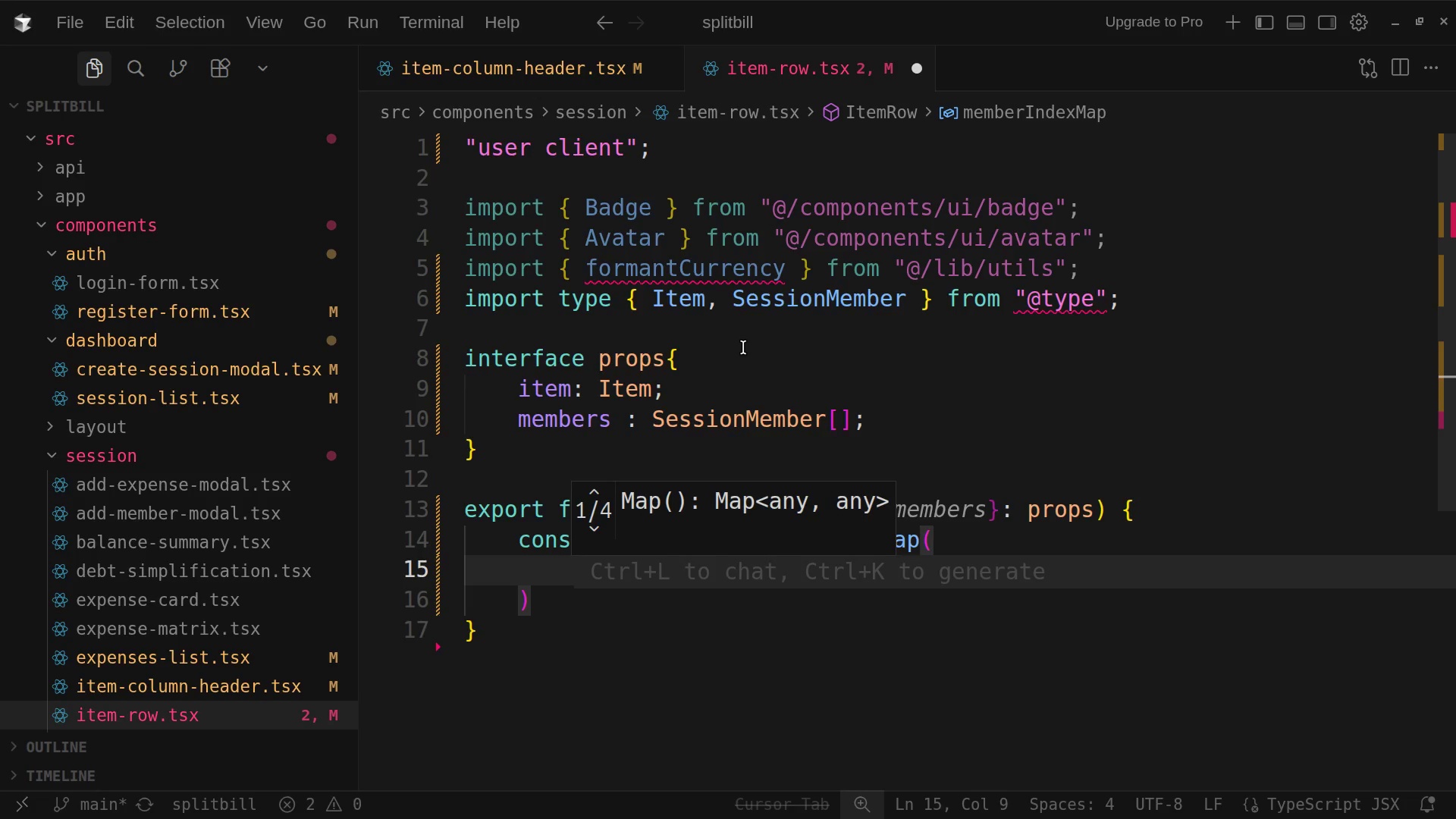 
type(mber)
key(Backspace)
key(Backspace)
key(Backspace)
type(ember)
 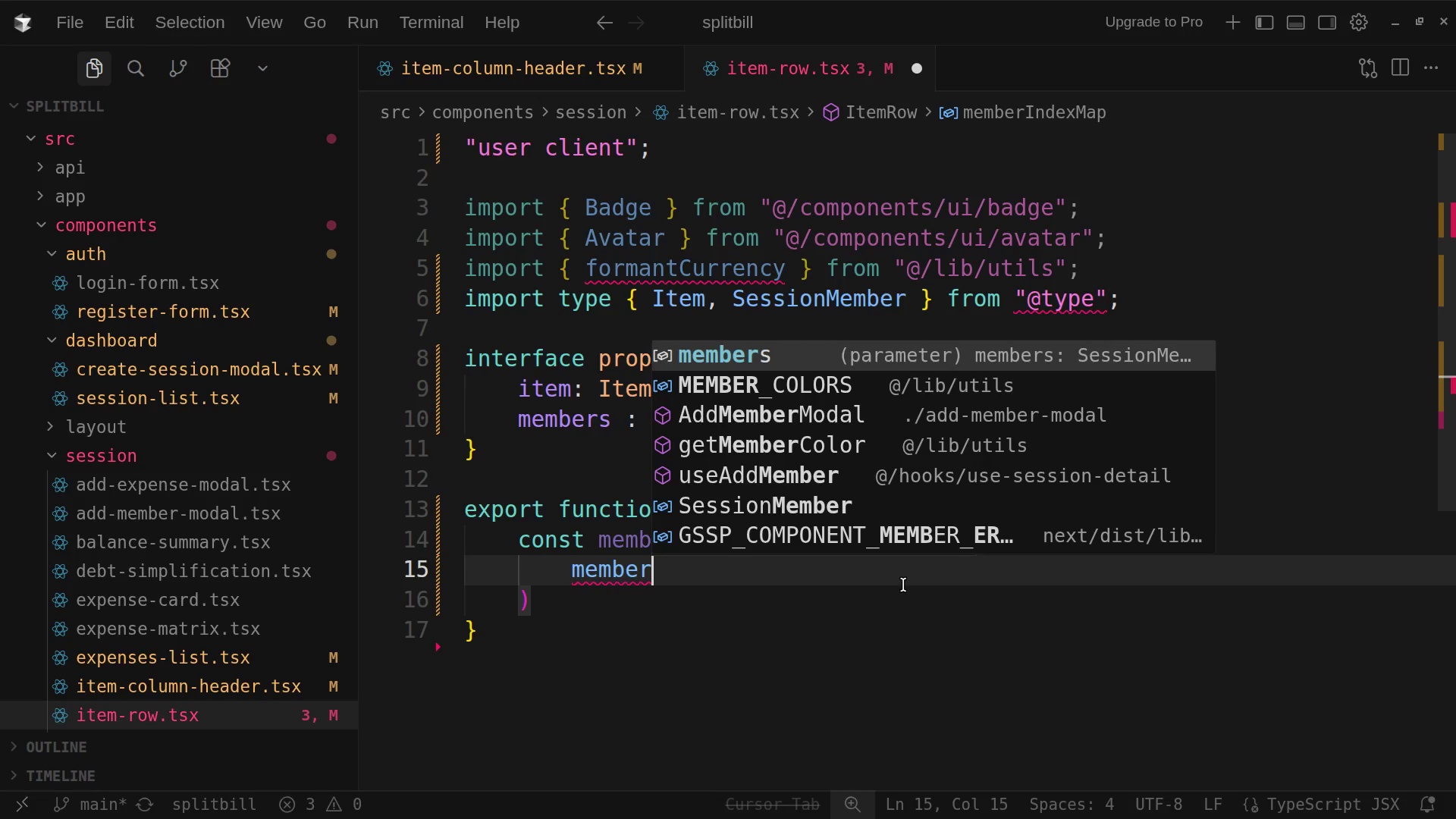 
type(s.ma)
 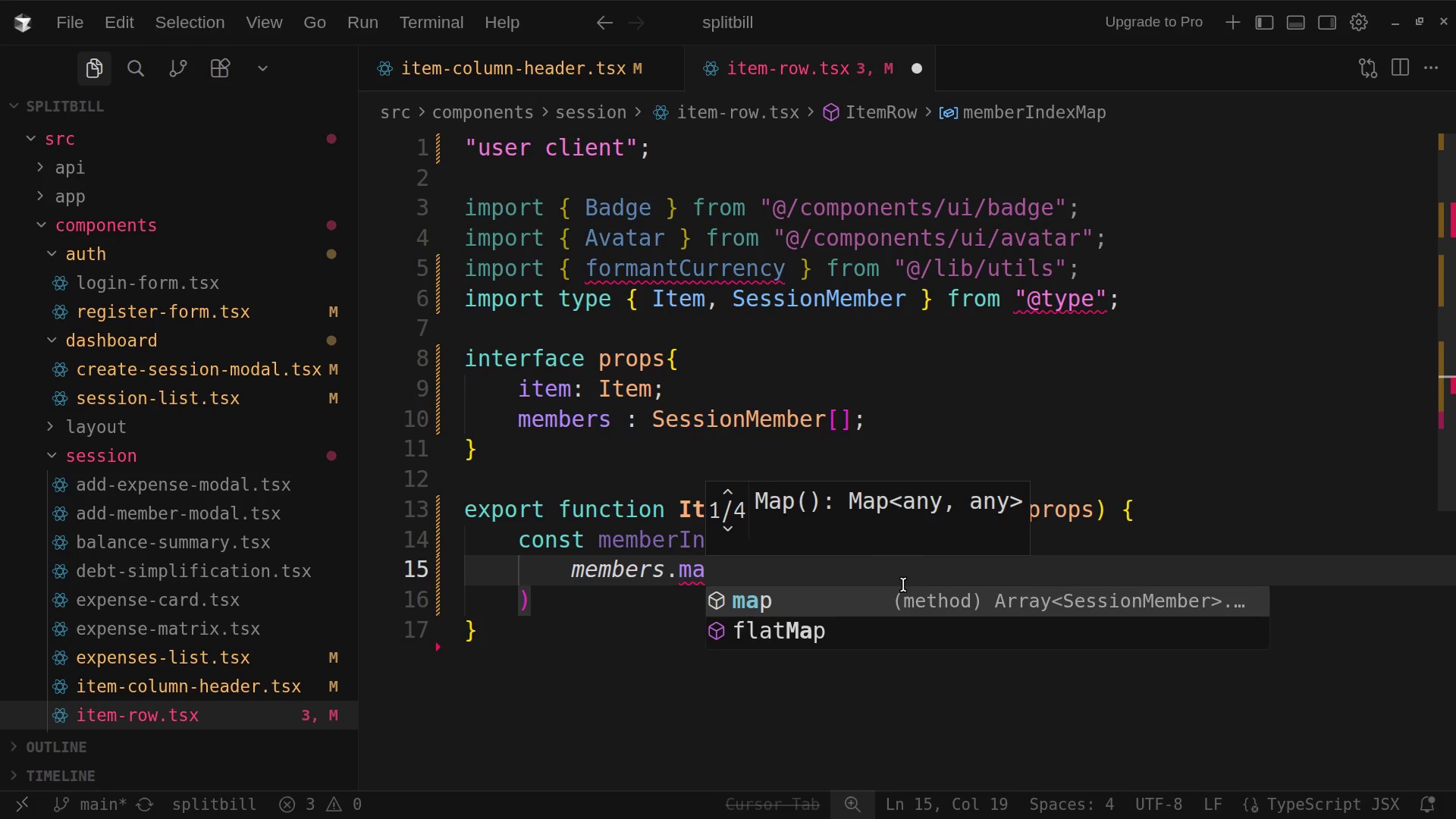 
type(p(()
 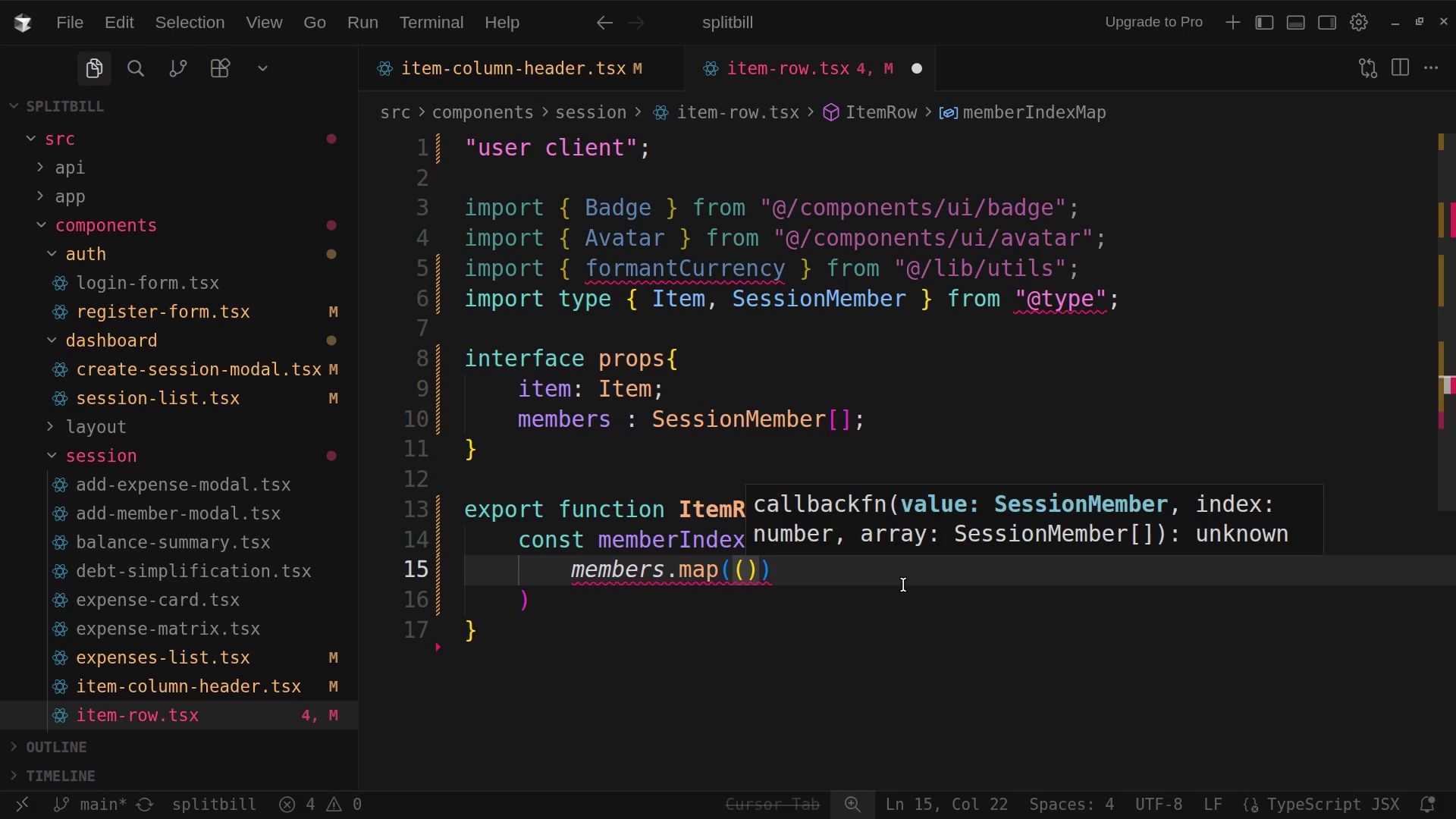 
wait(5.03)
 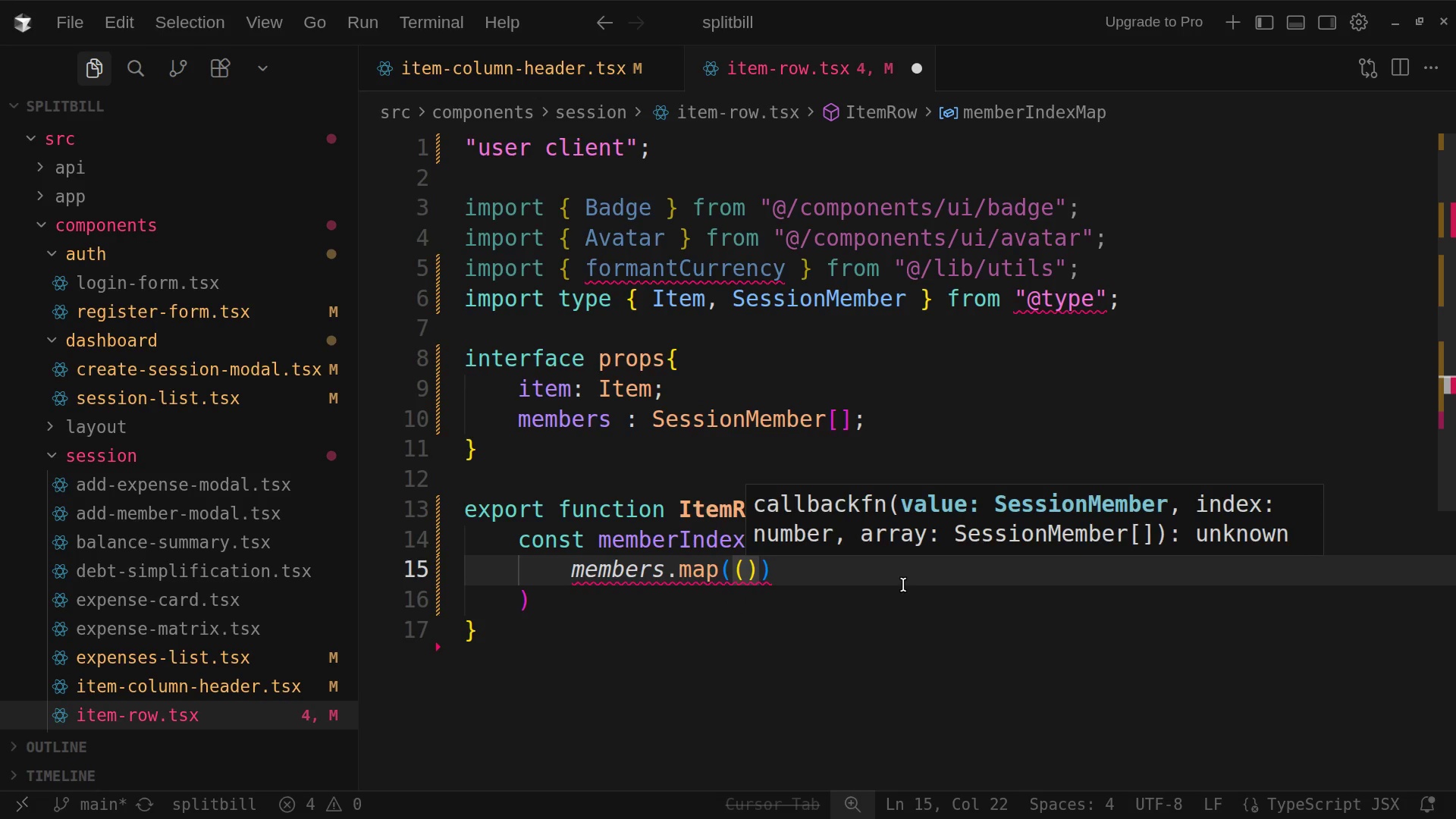 
type(member)
 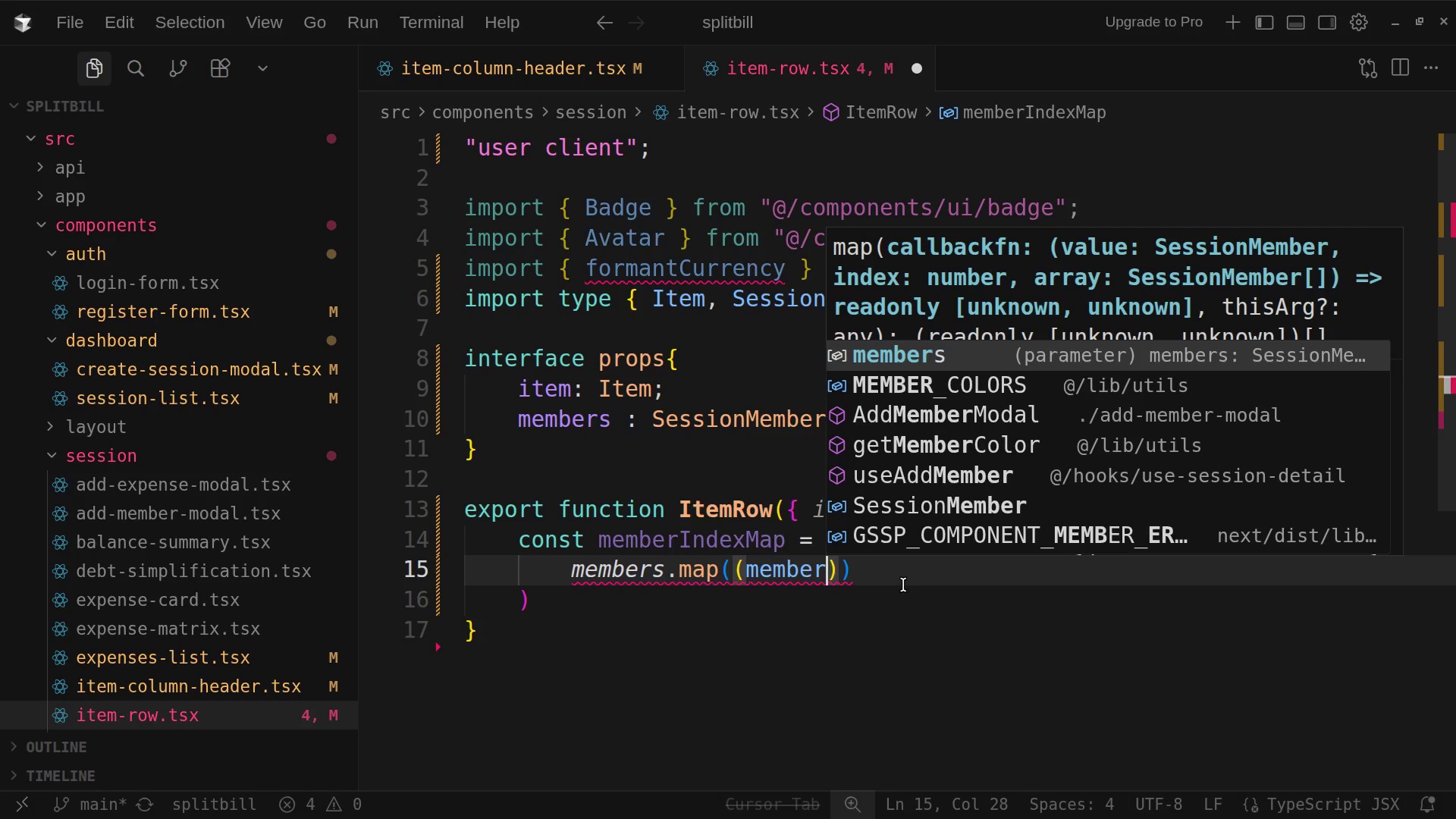 
type(, index)
 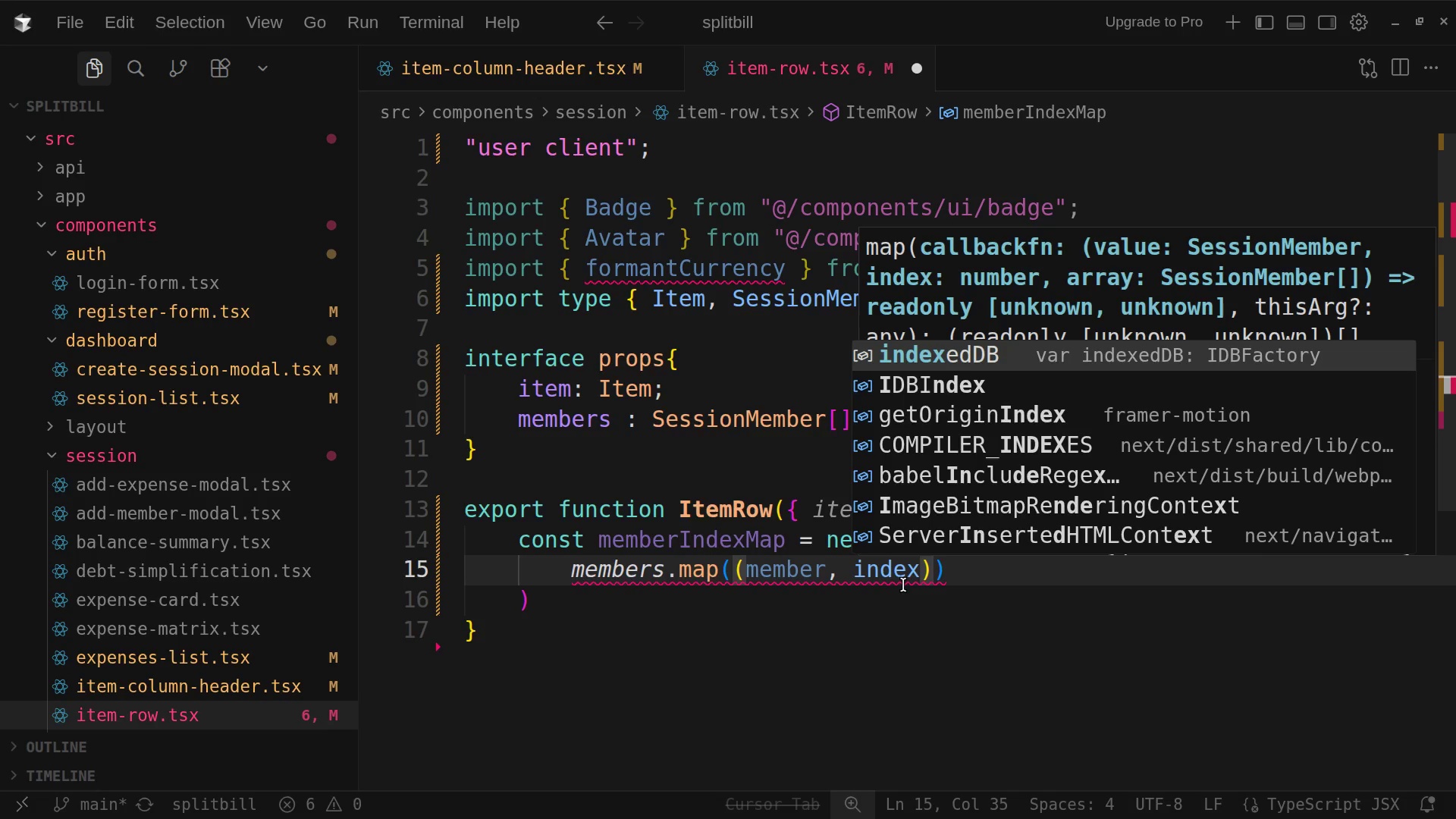 
wait(6.26)
 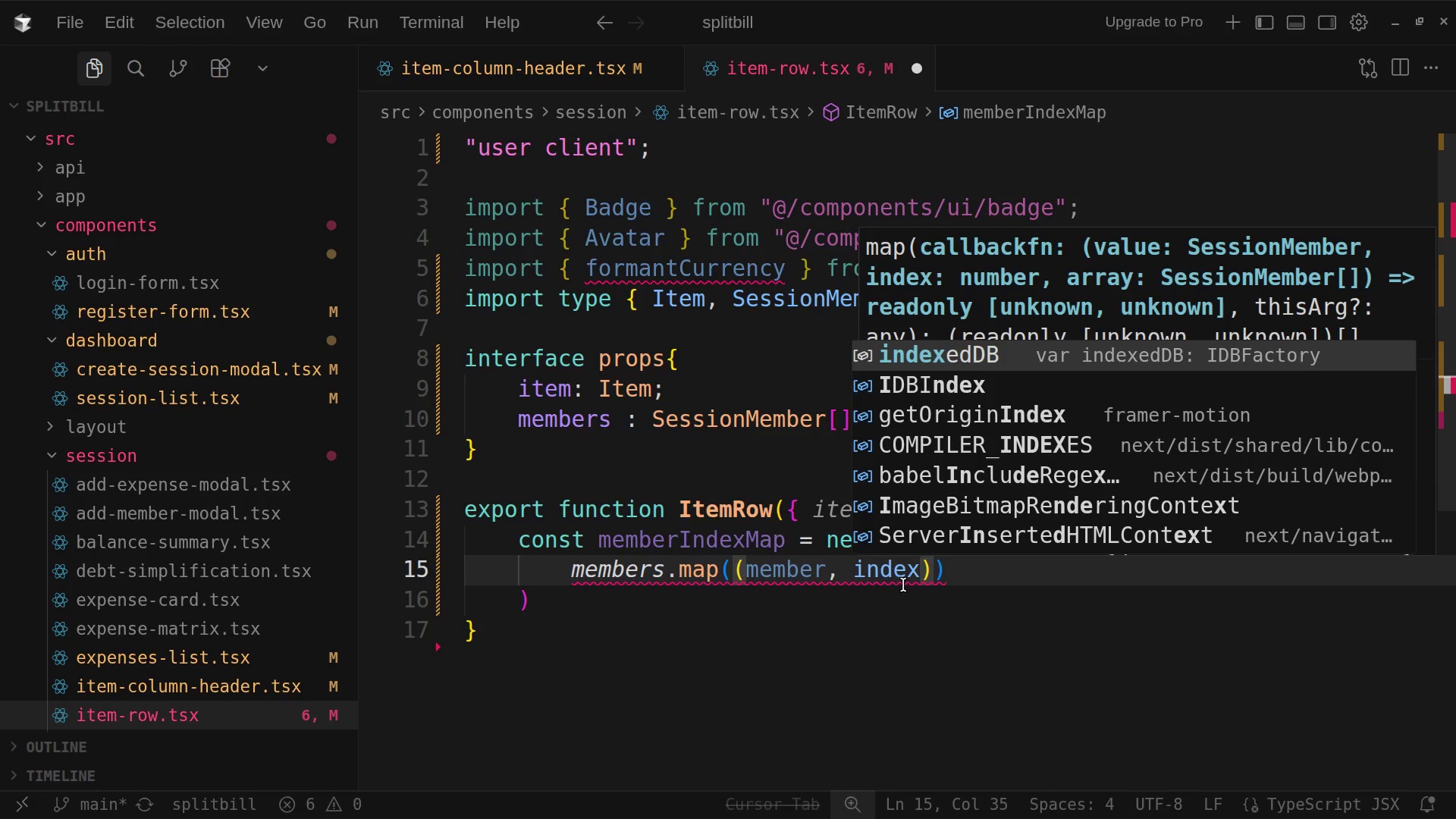 
key(ArrowRight)
 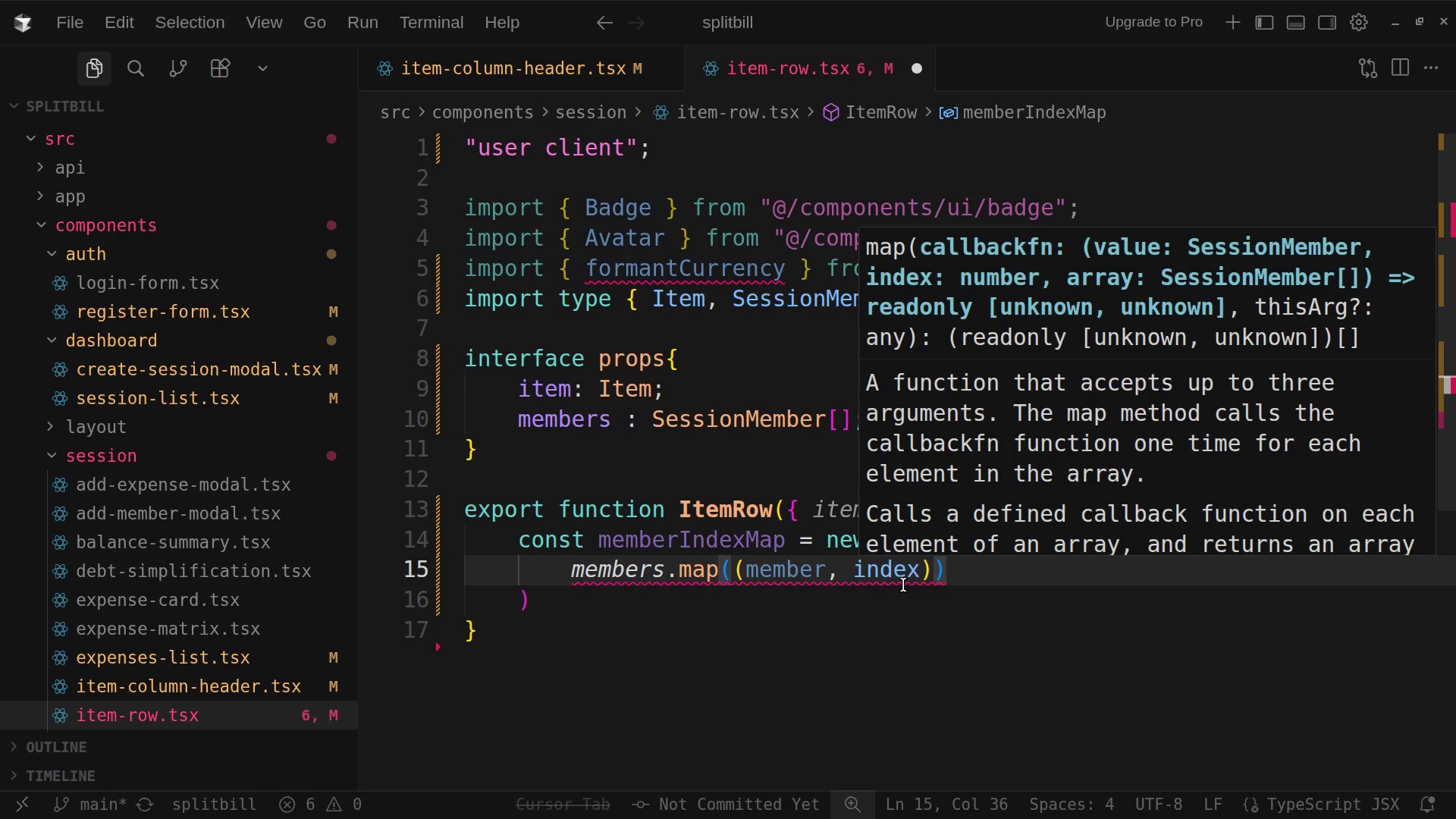 
wait(5.07)
 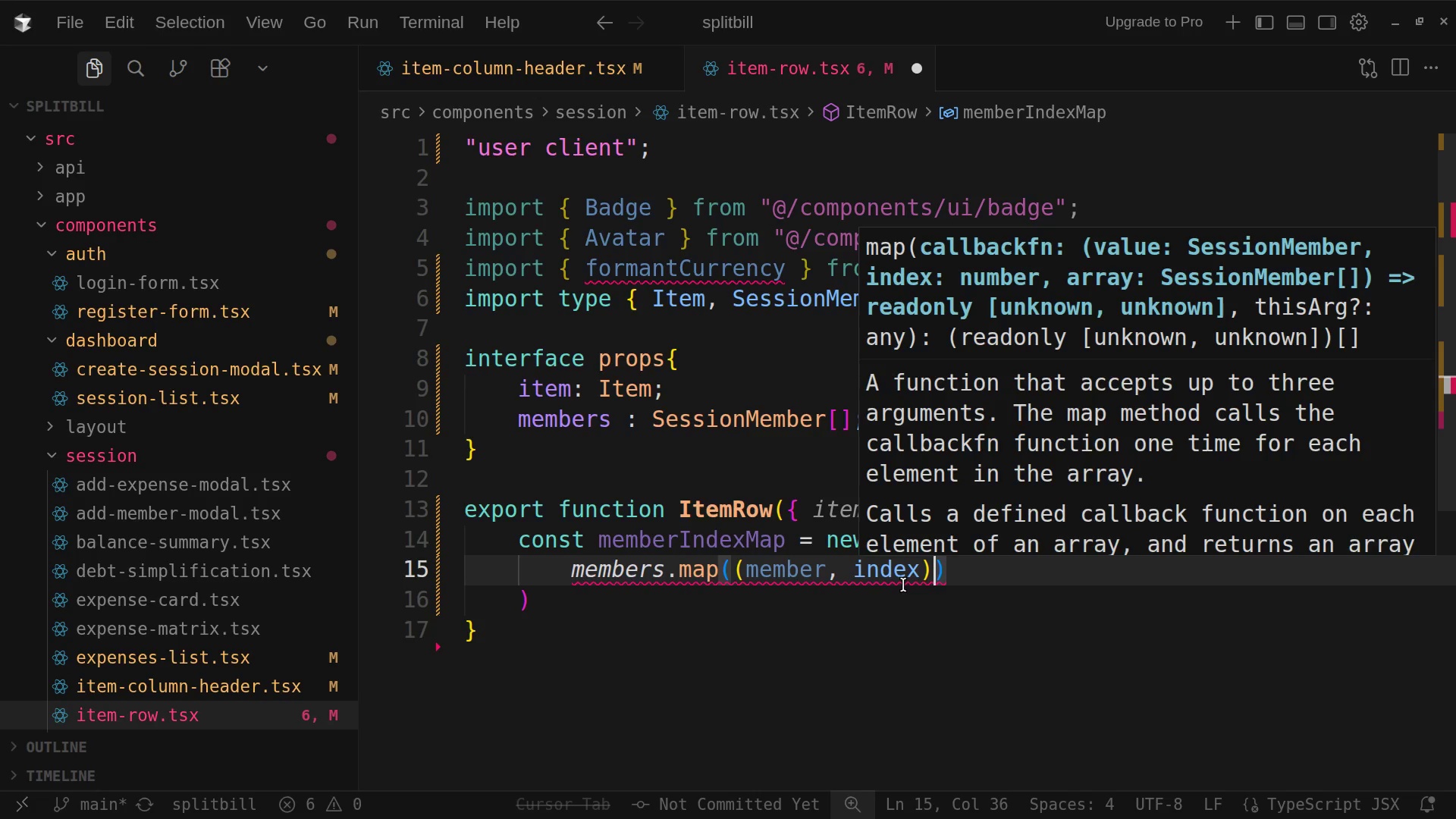 
key(Space)
 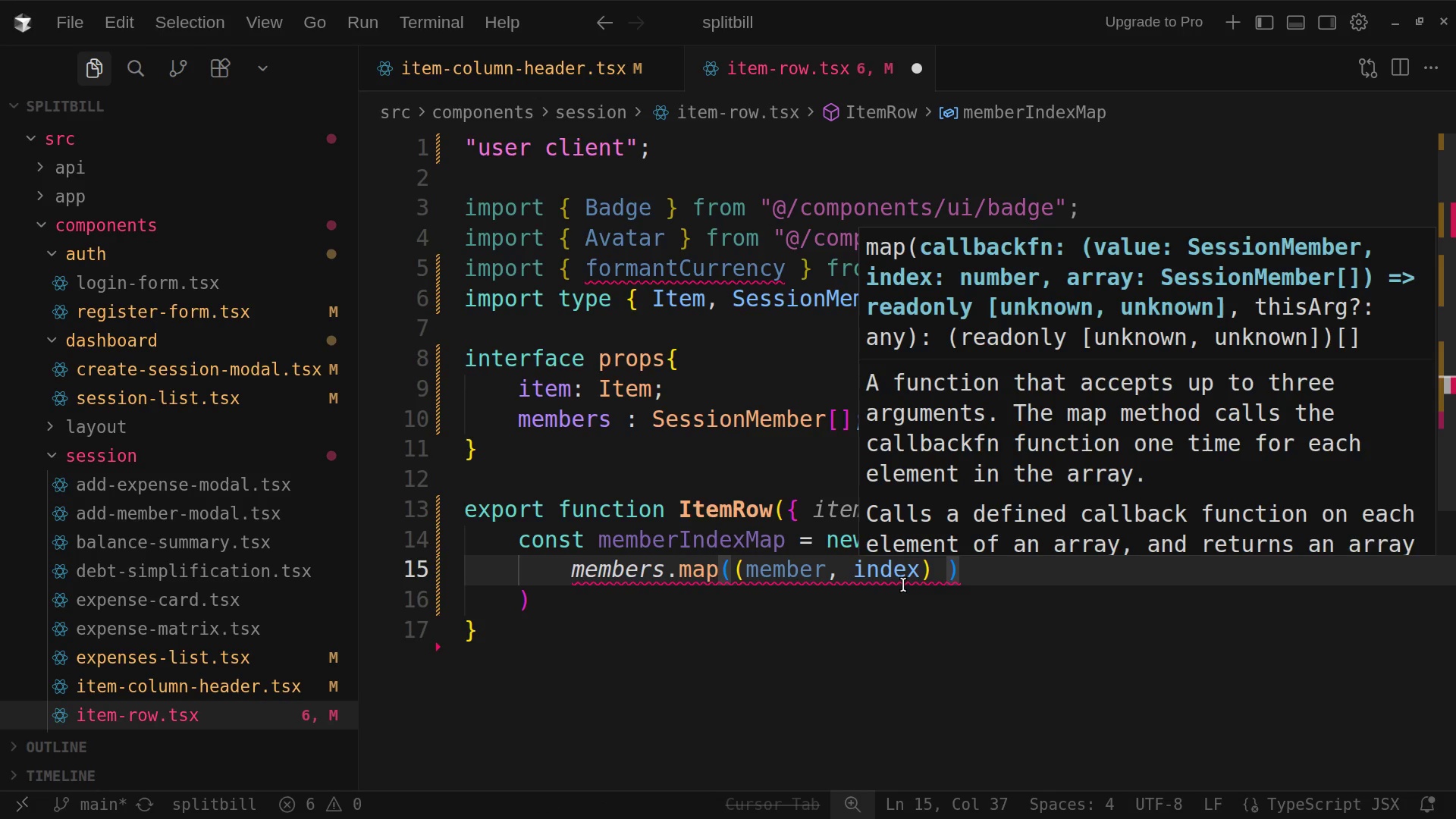 
key(Equal)
 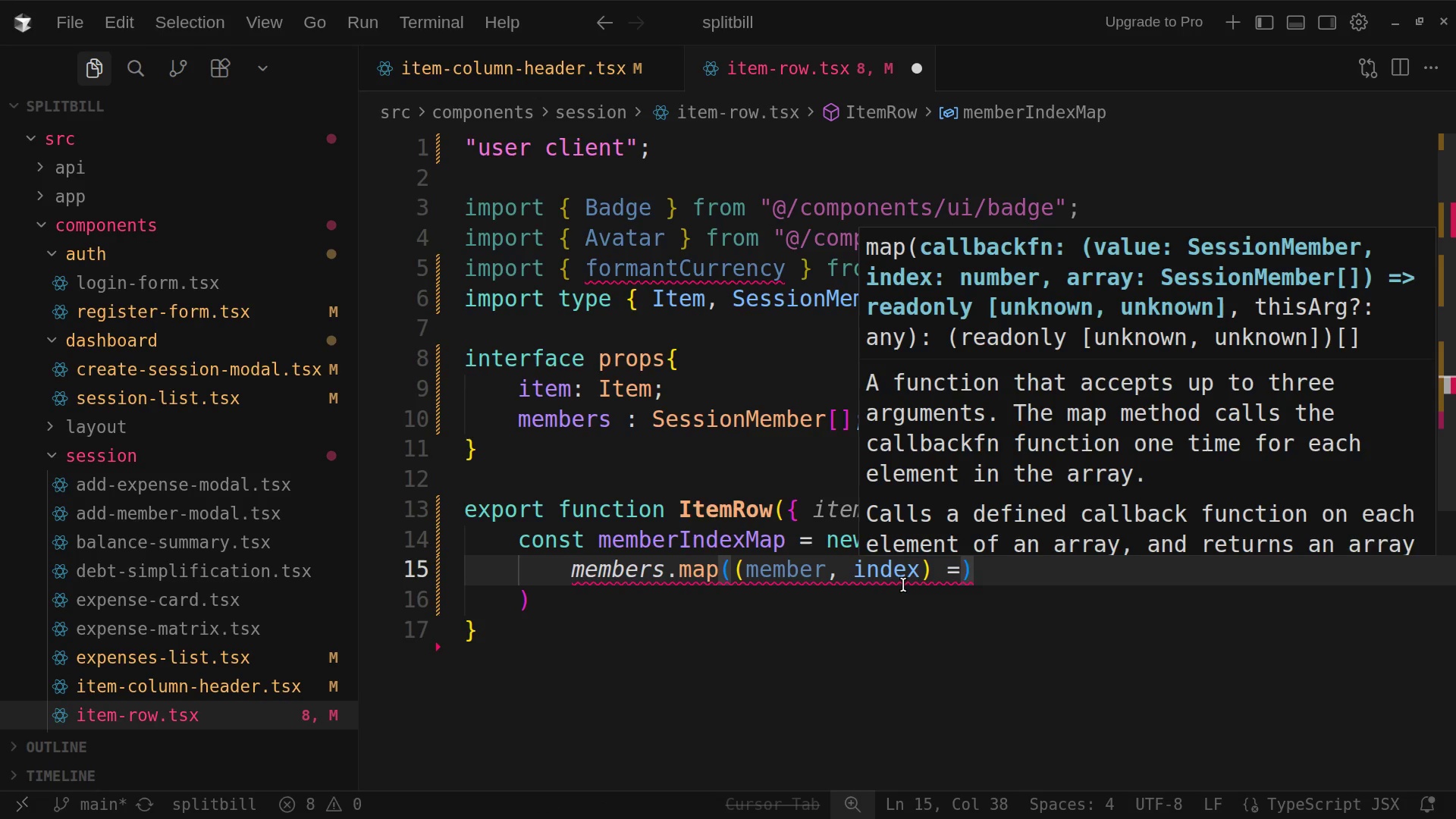 
key(Shift+Period)
 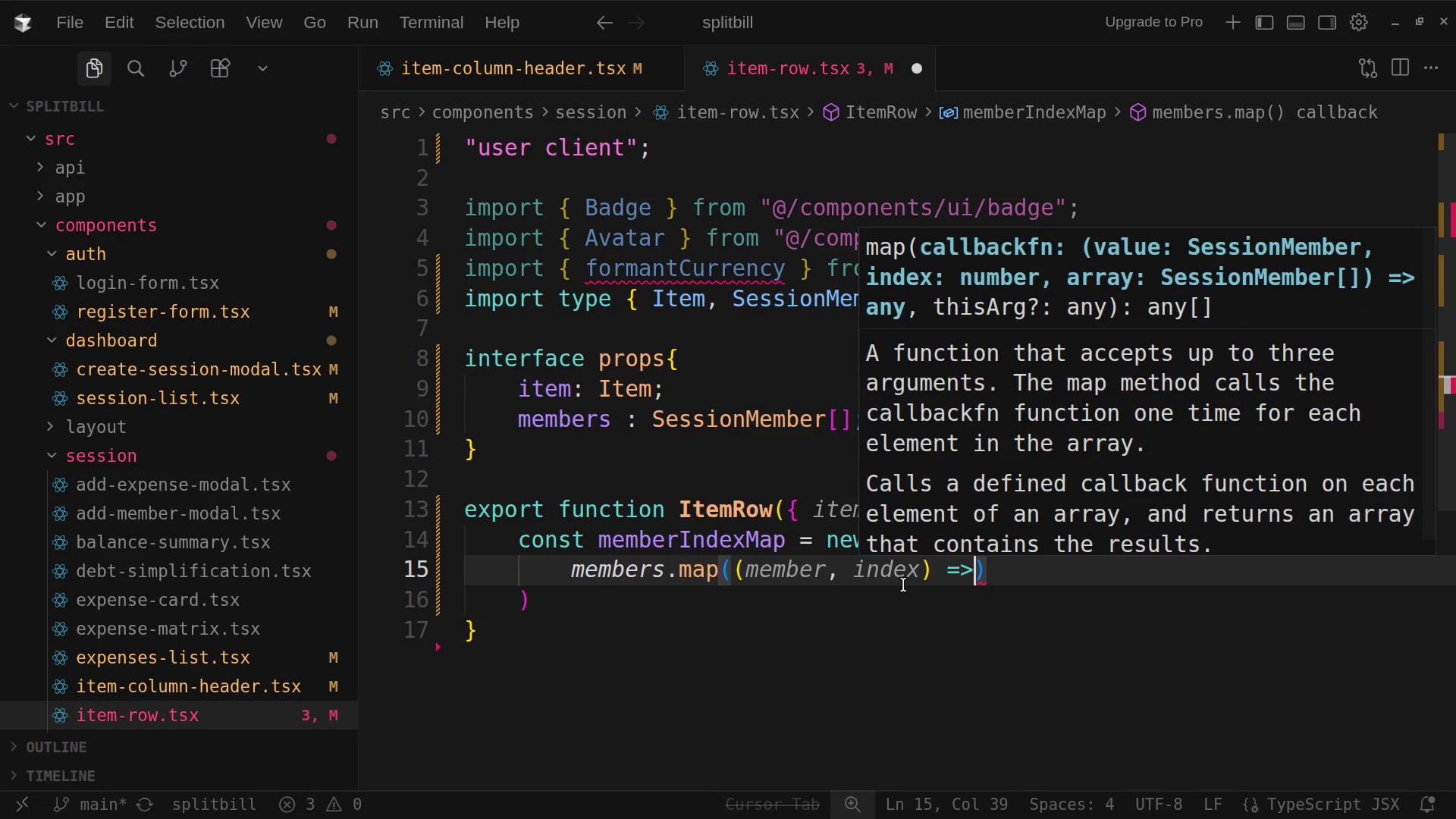 
key(Space)
 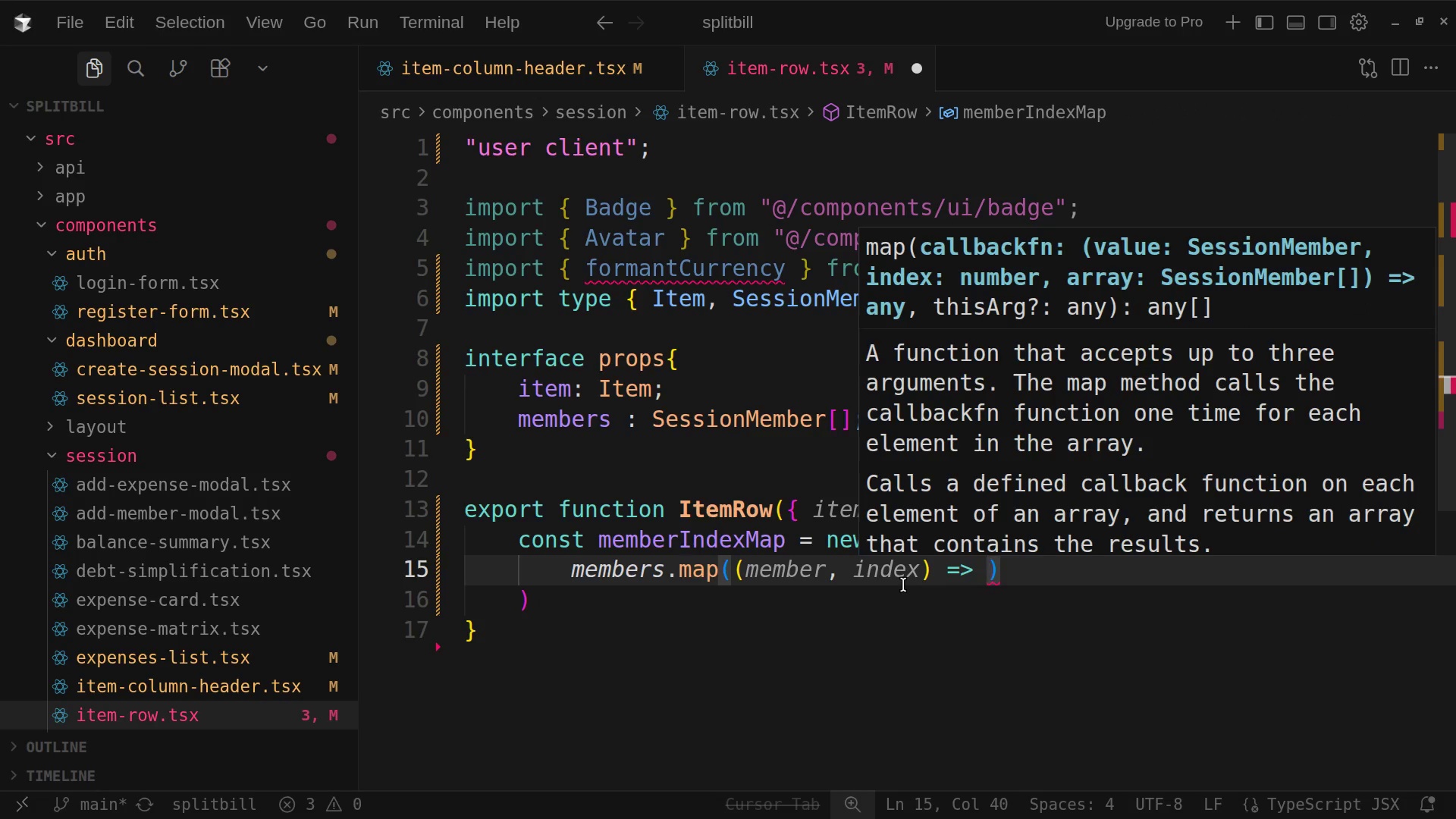 
key(BracketLeft)
 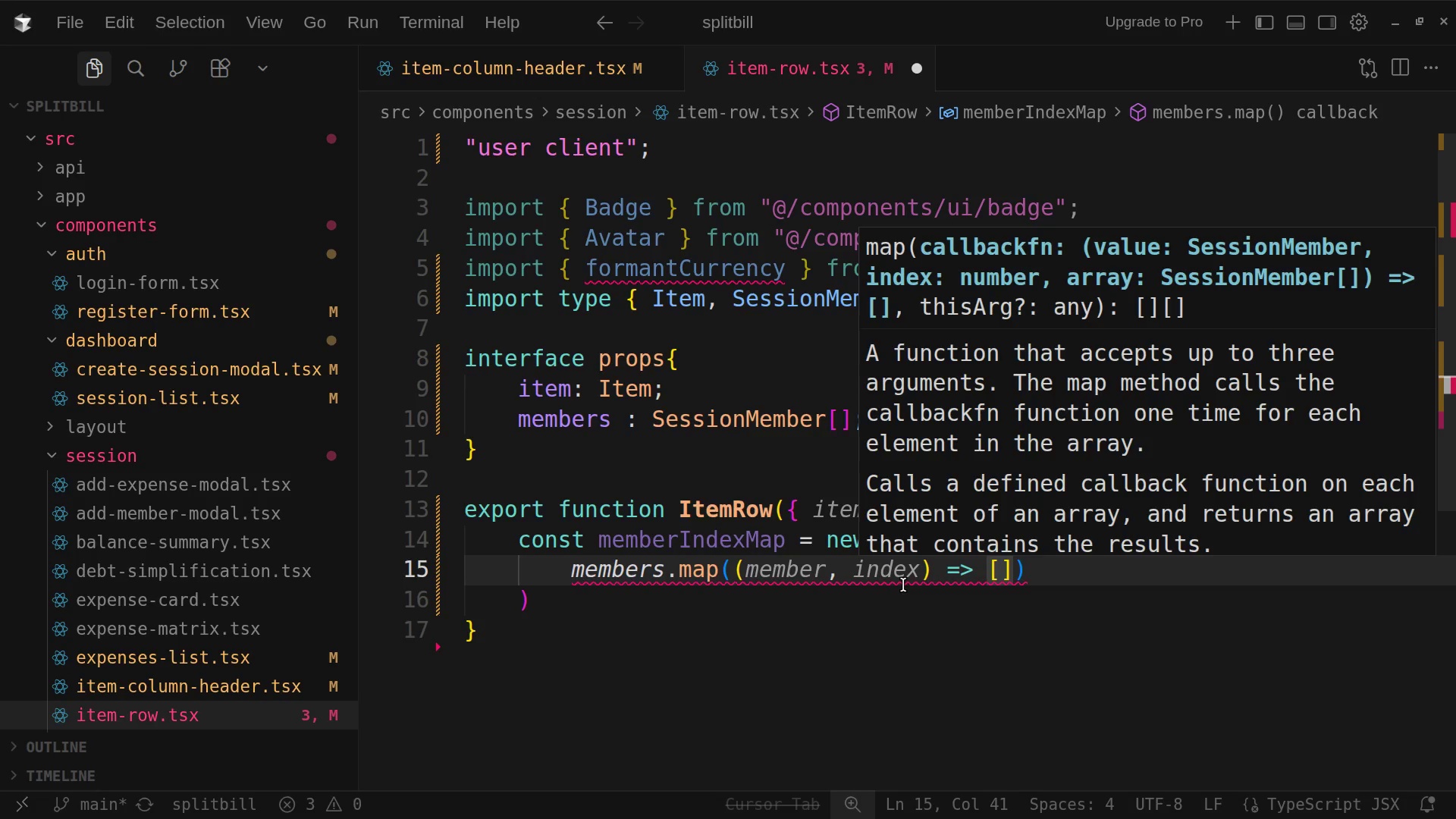 
wait(10.42)
 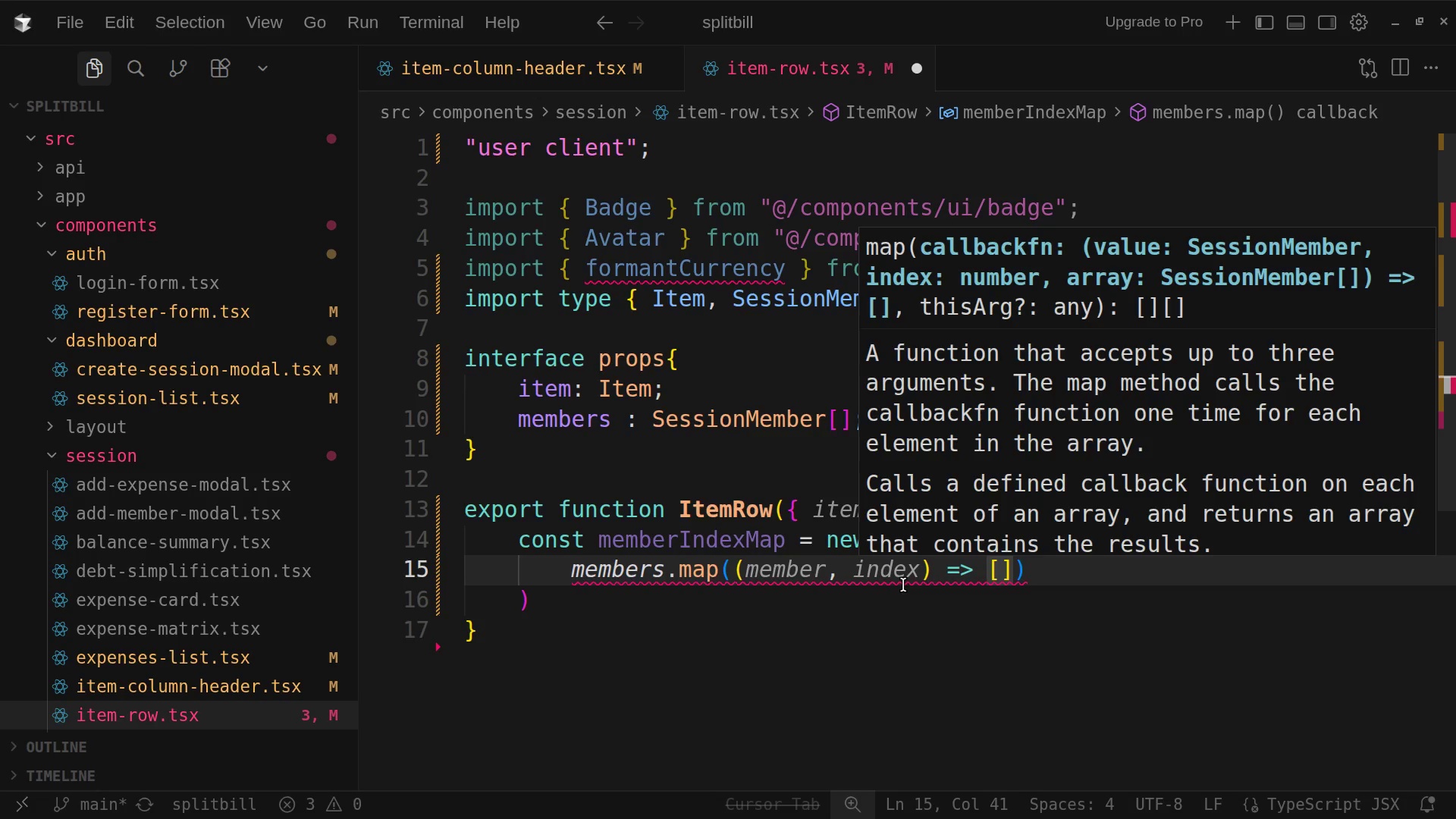 
type(member)
 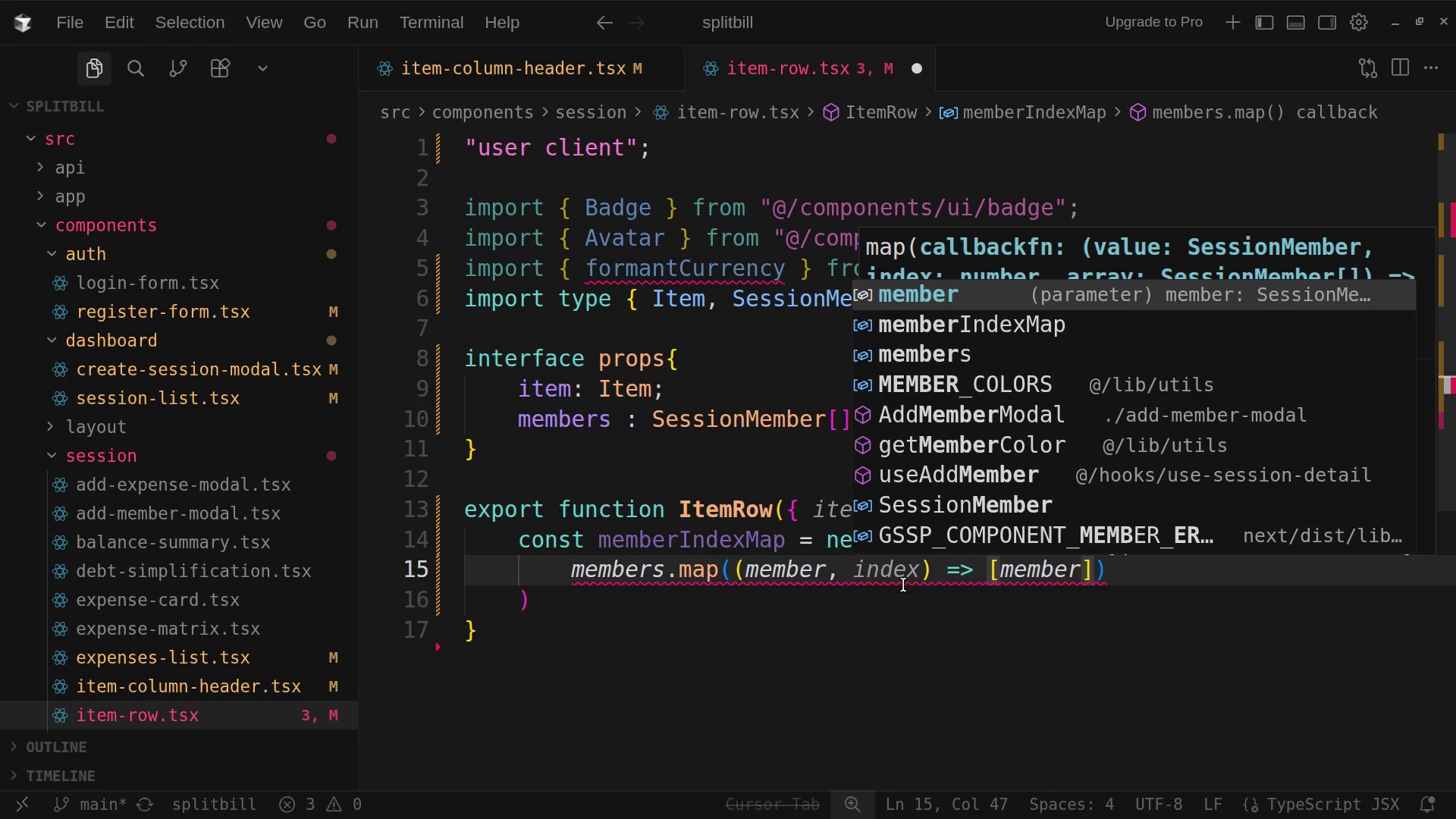 
type(.userId,)
 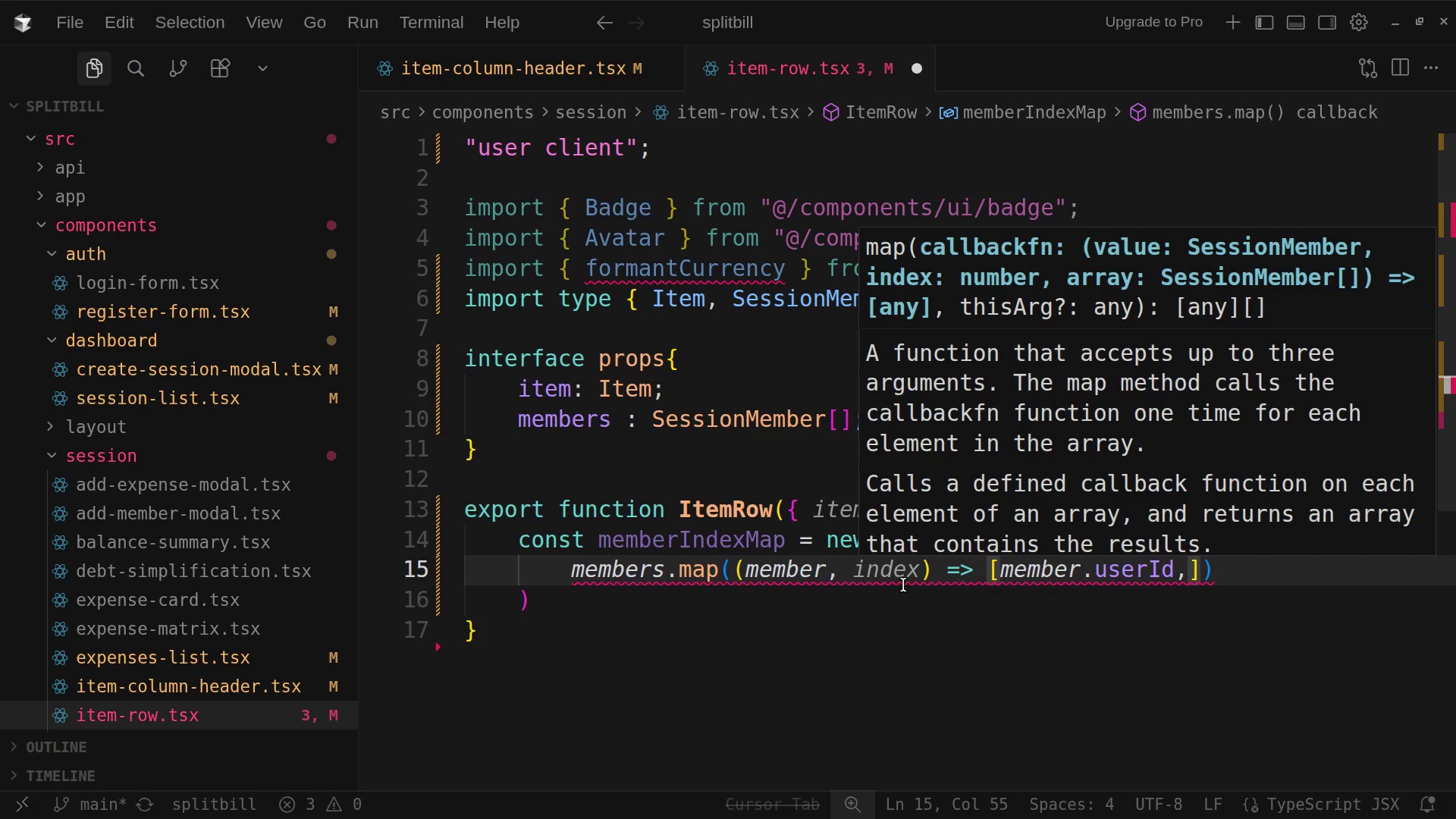 
type( index)
 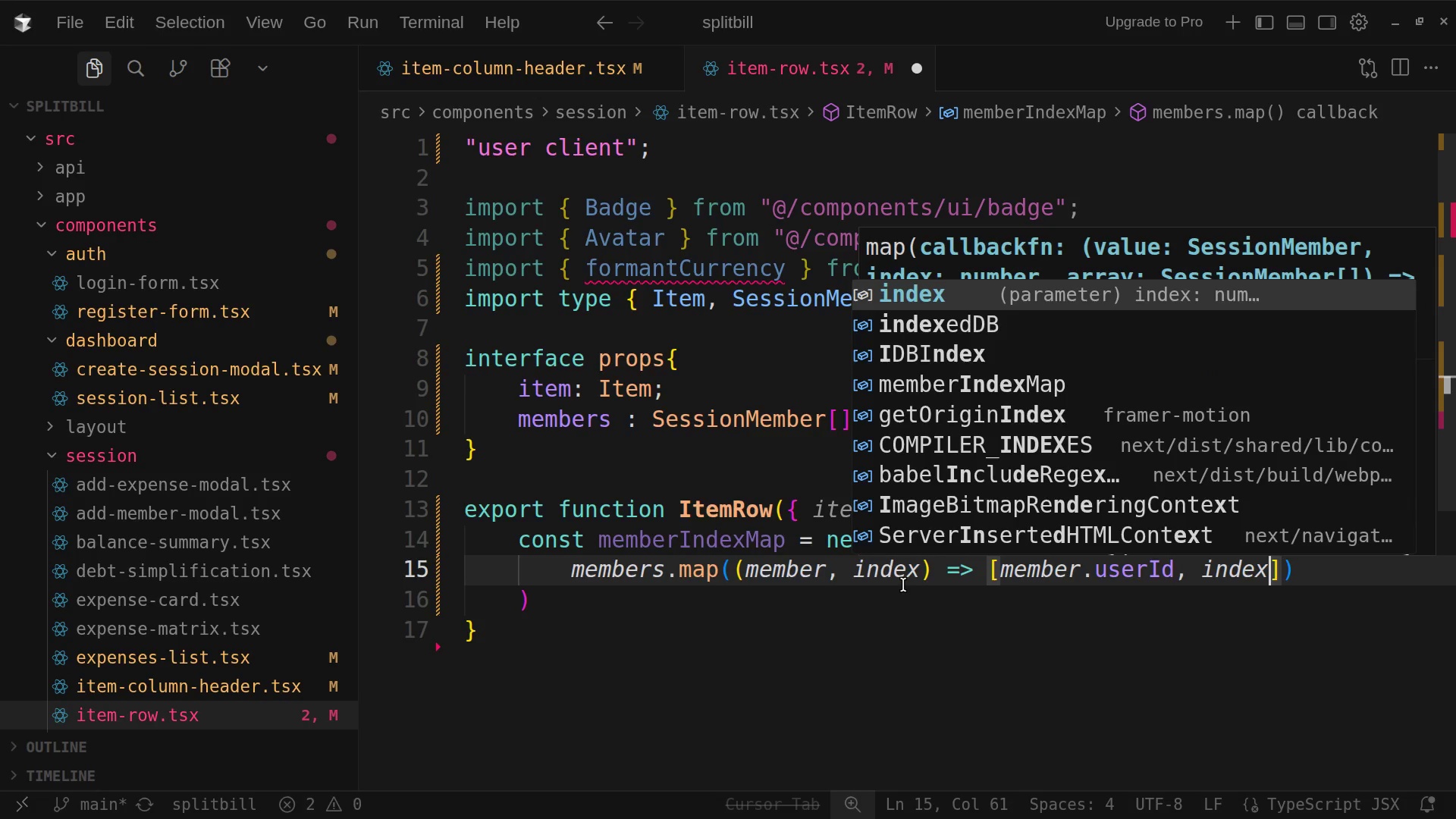 
key(ArrowRight)
 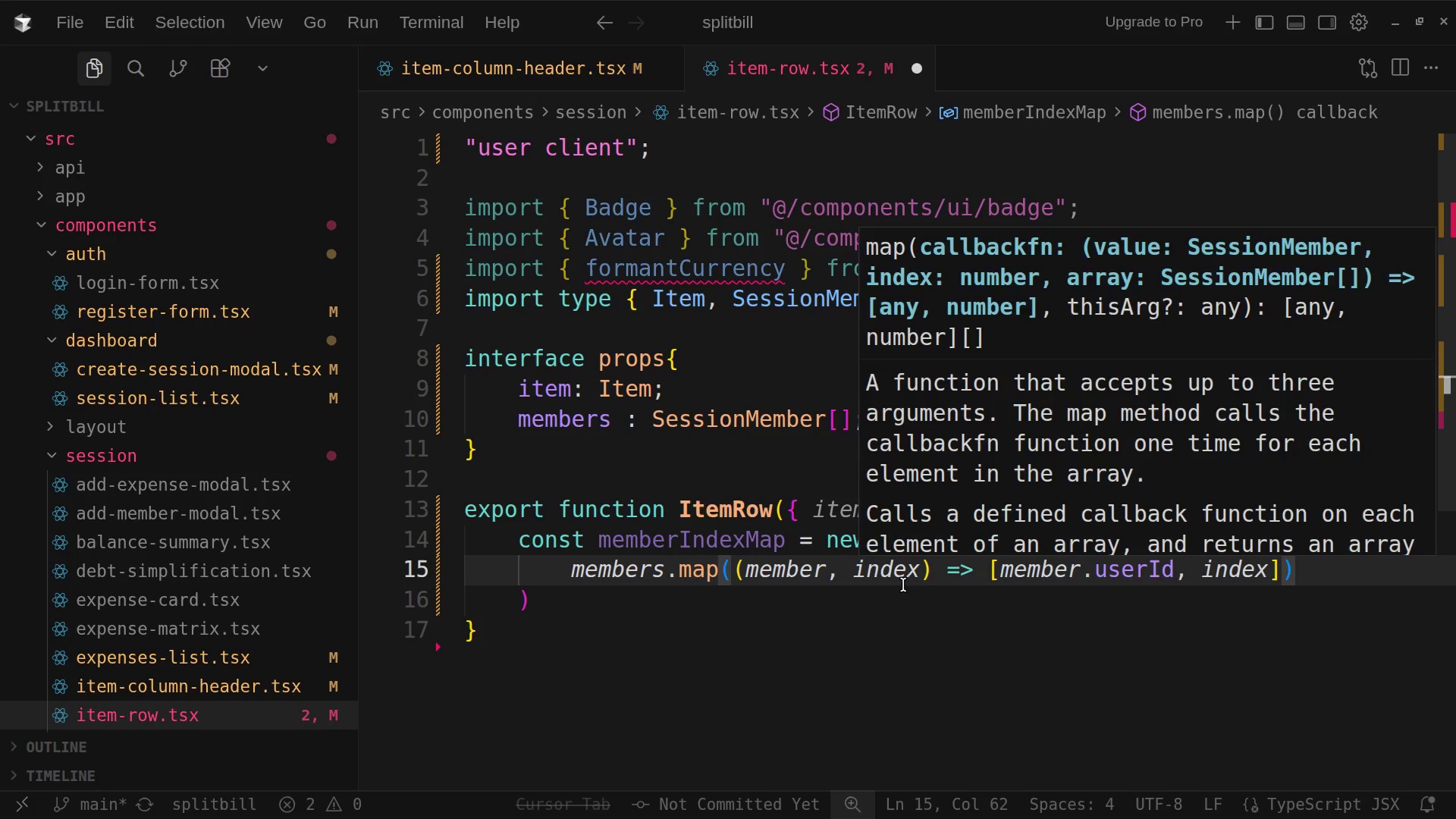 
key(ArrowRight)
 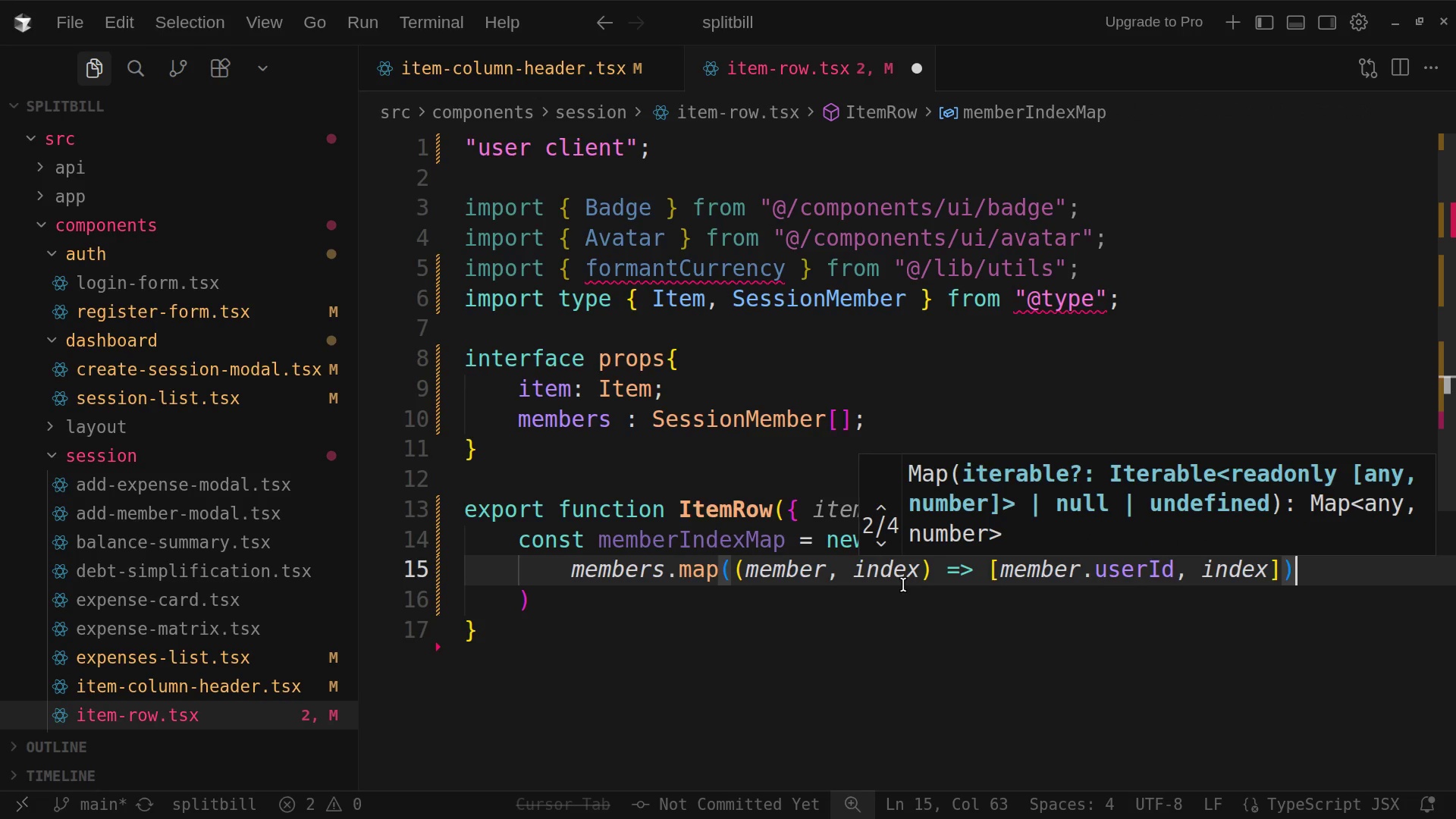 
wait(5.44)
 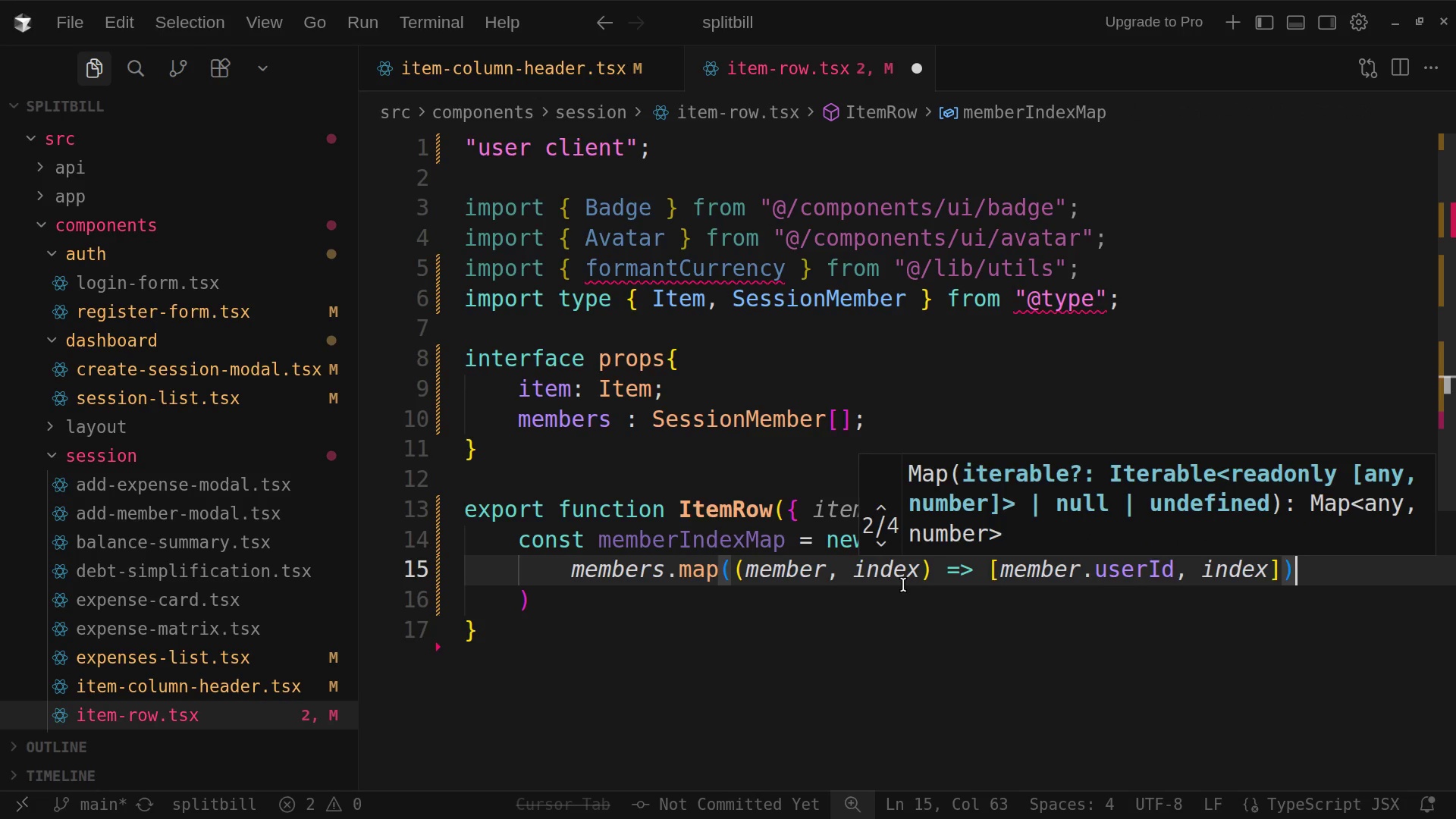 
key(Comma)
 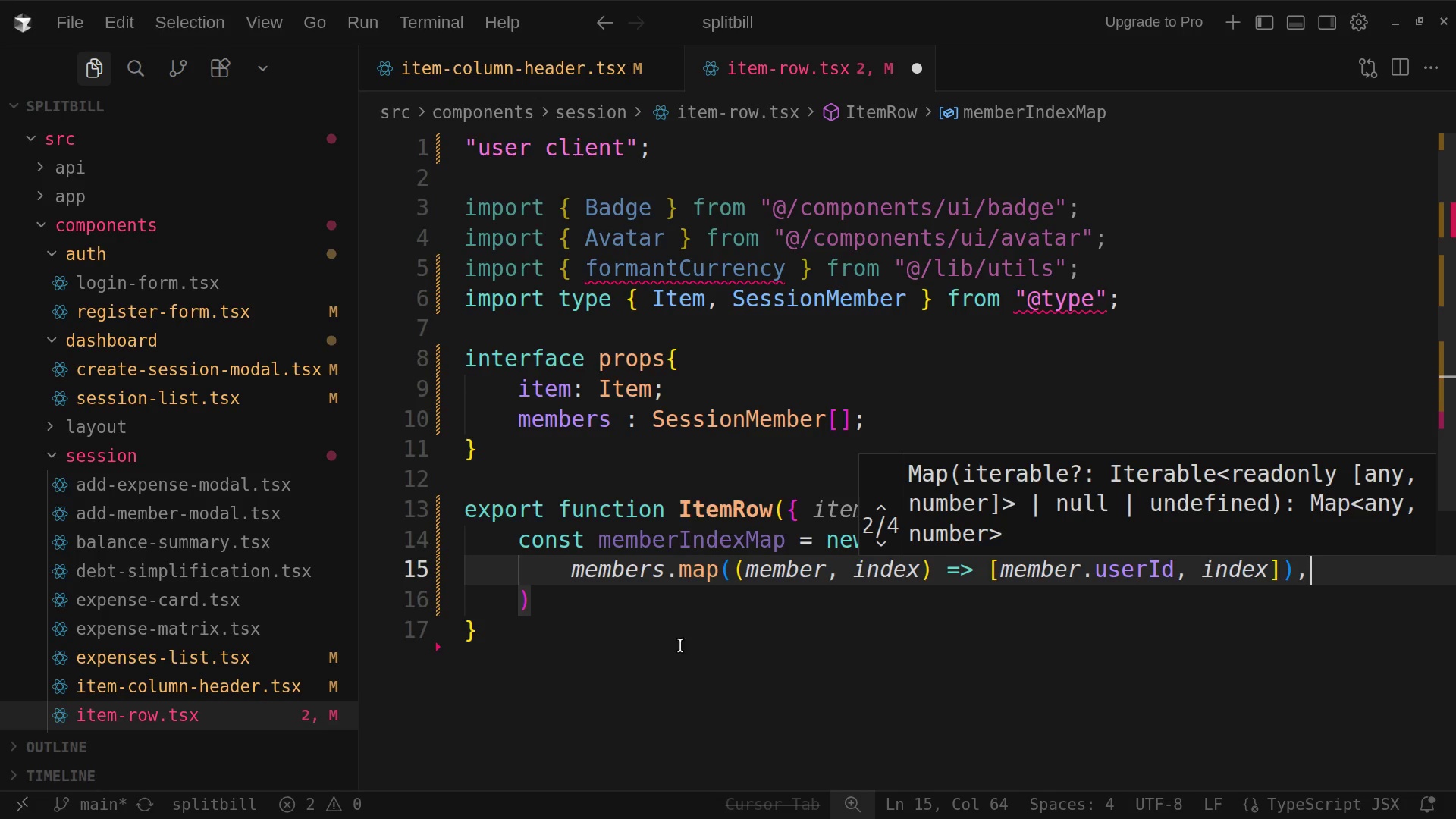 
wait(5.26)
 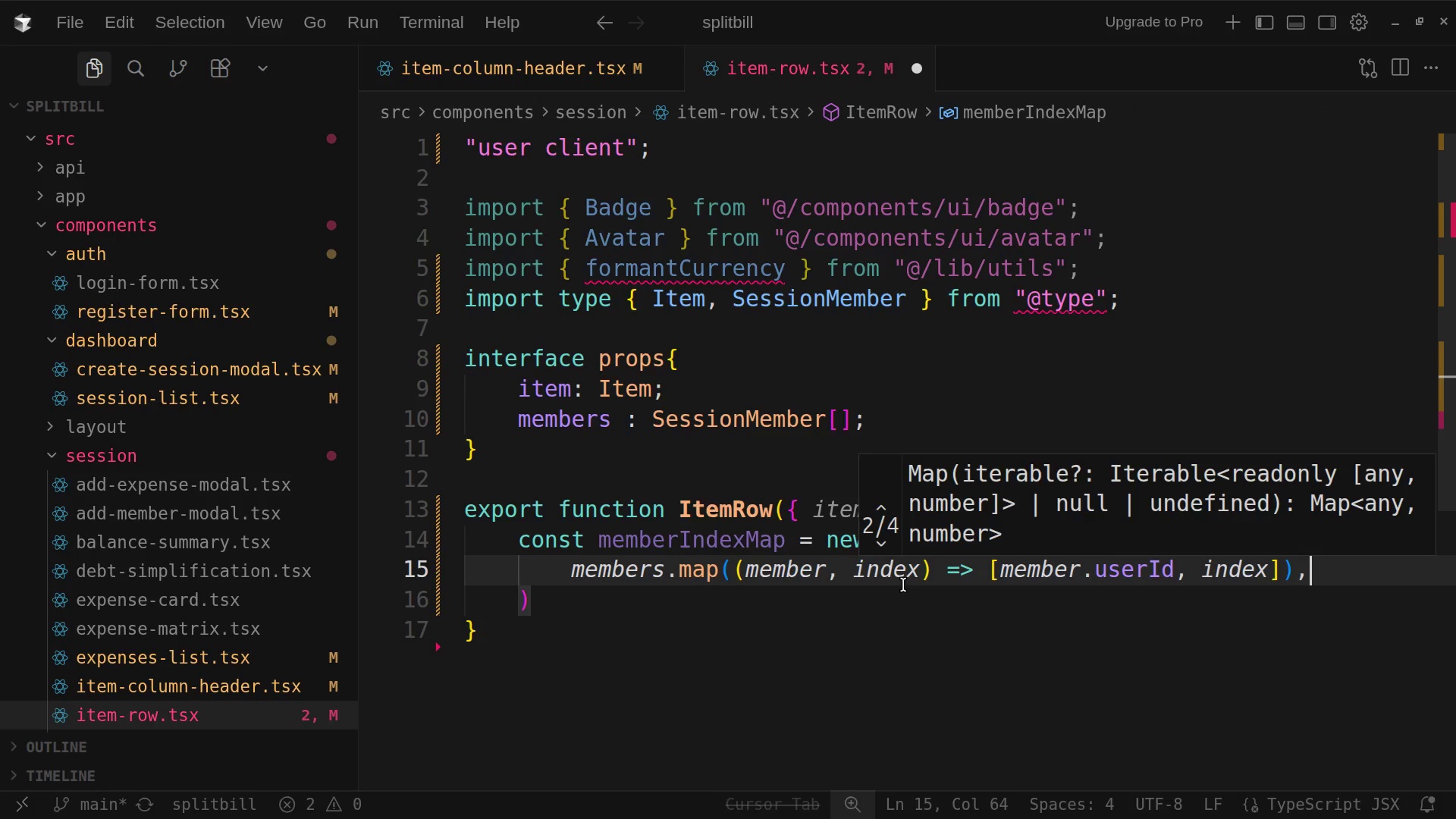 
left_click([562, 592])
 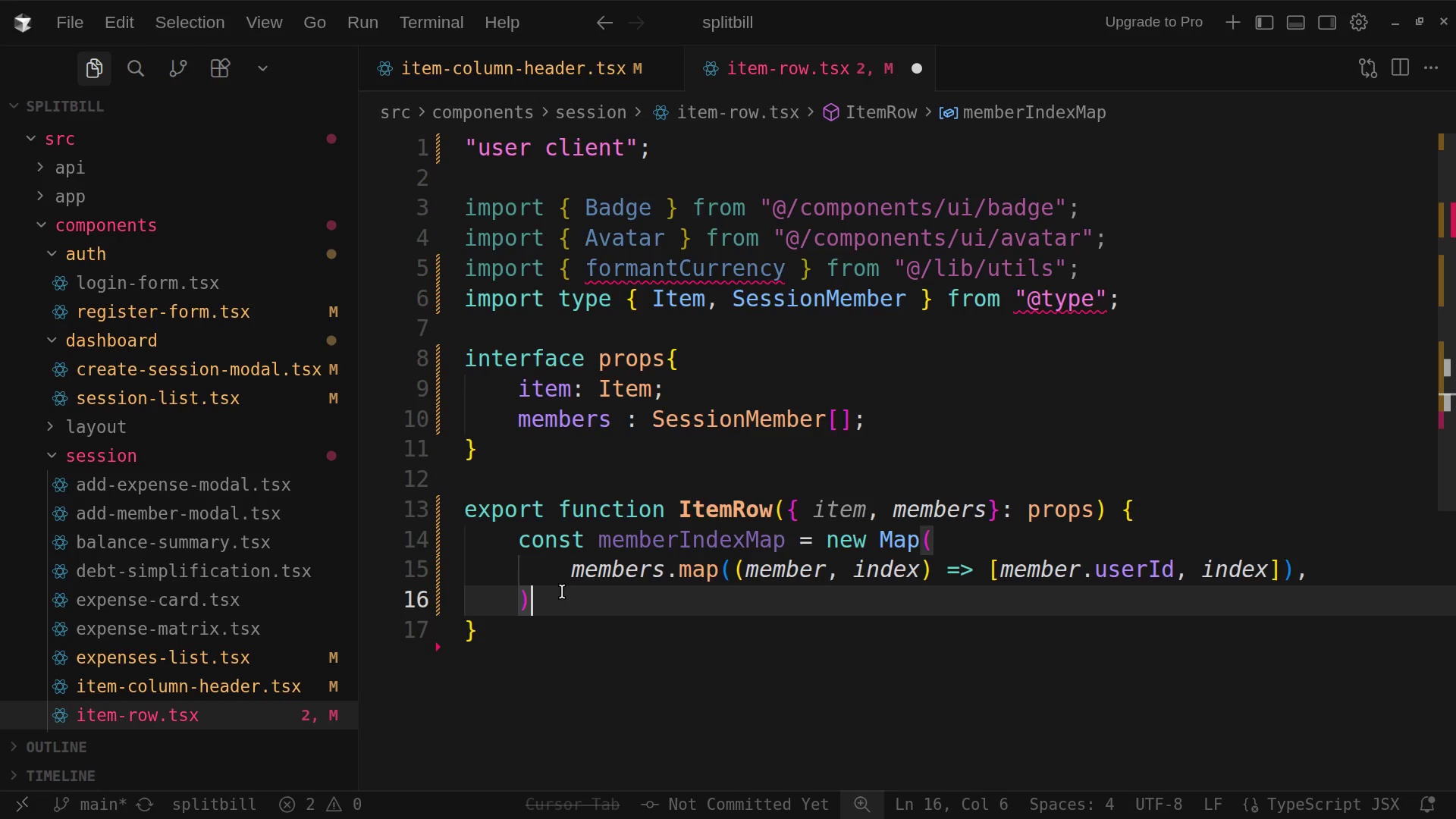 
hold_key(key=ShiftRight, duration=0.5)
 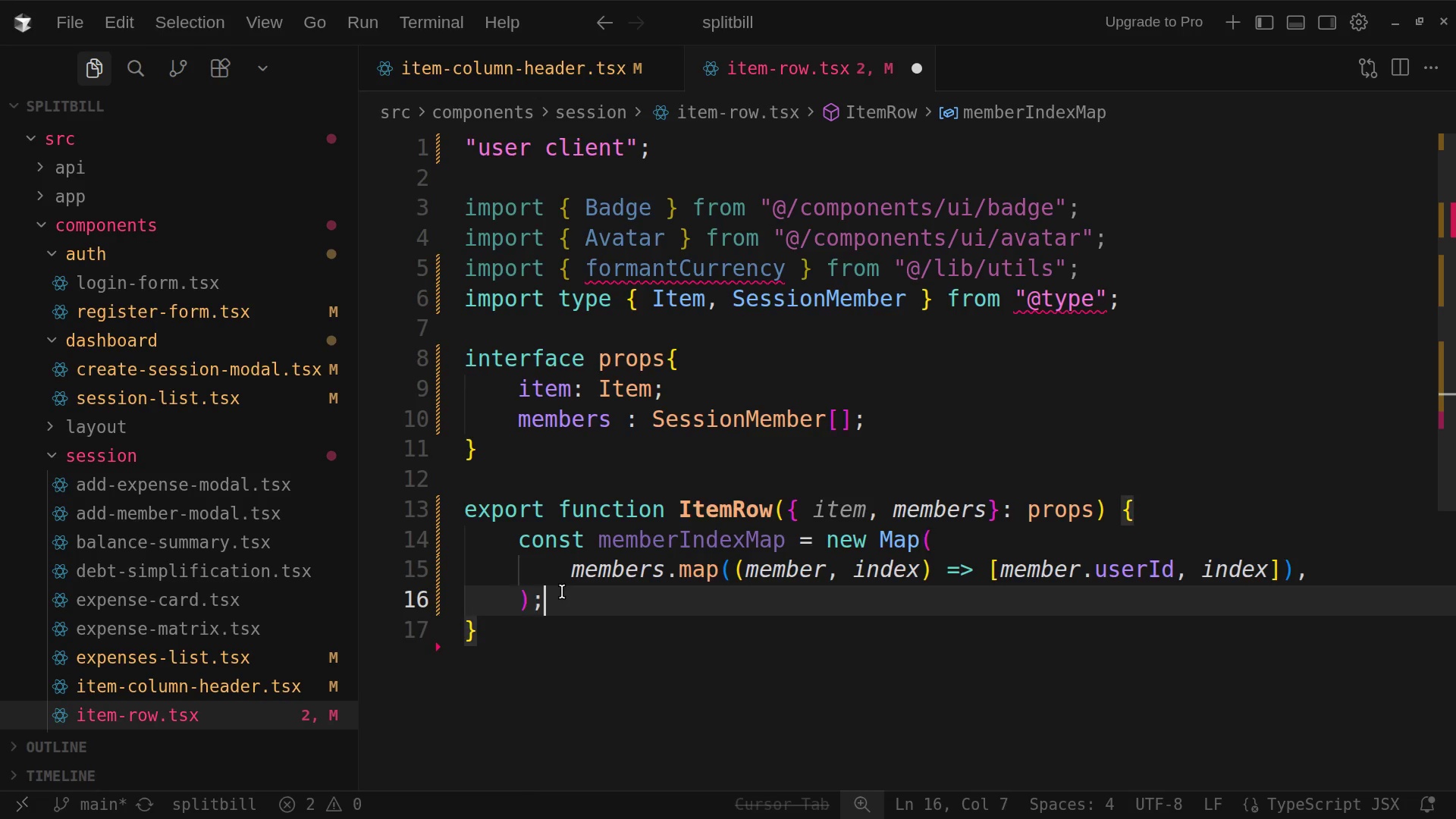 
key(Semicolon)
 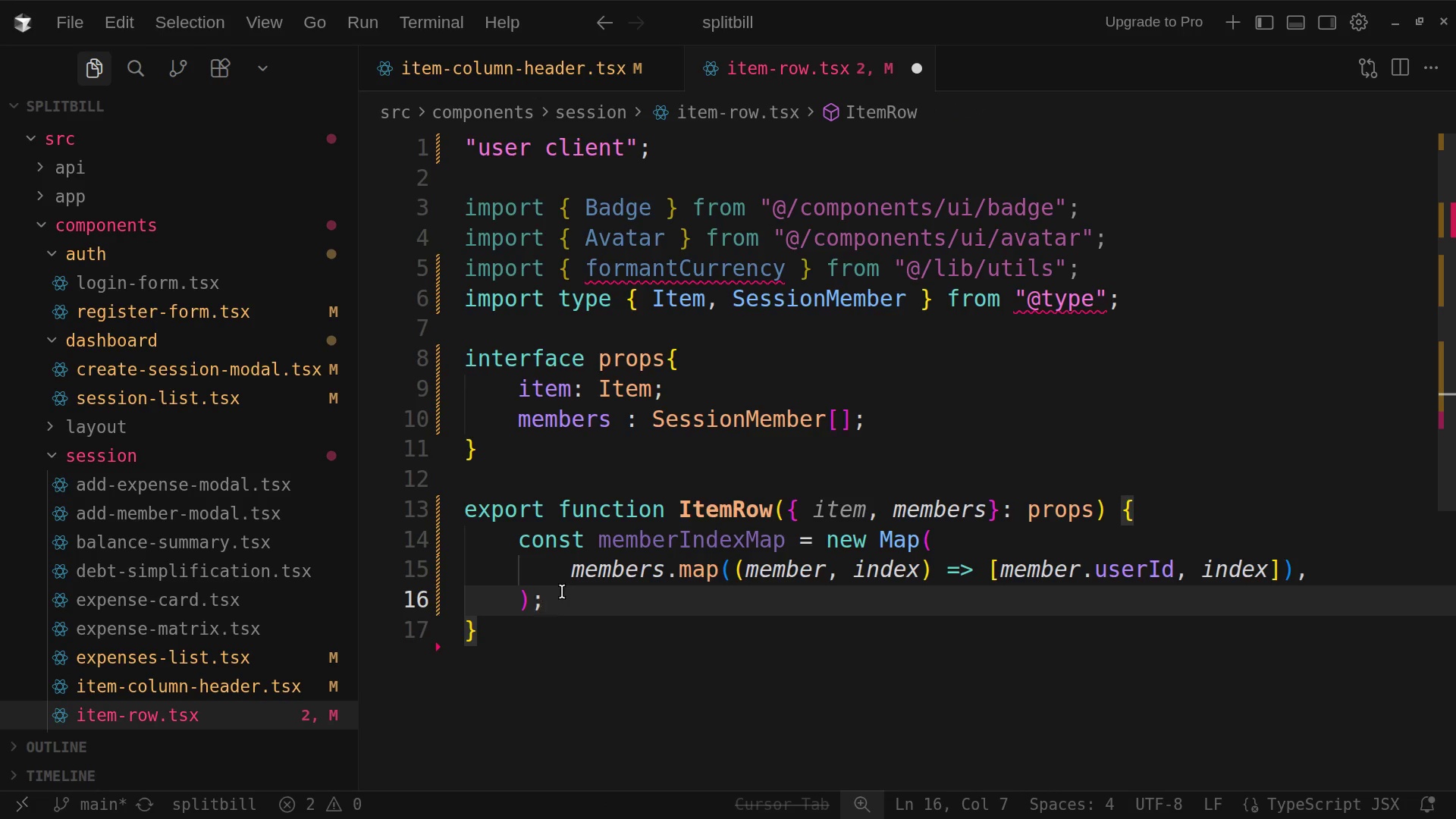 
key(Enter)
 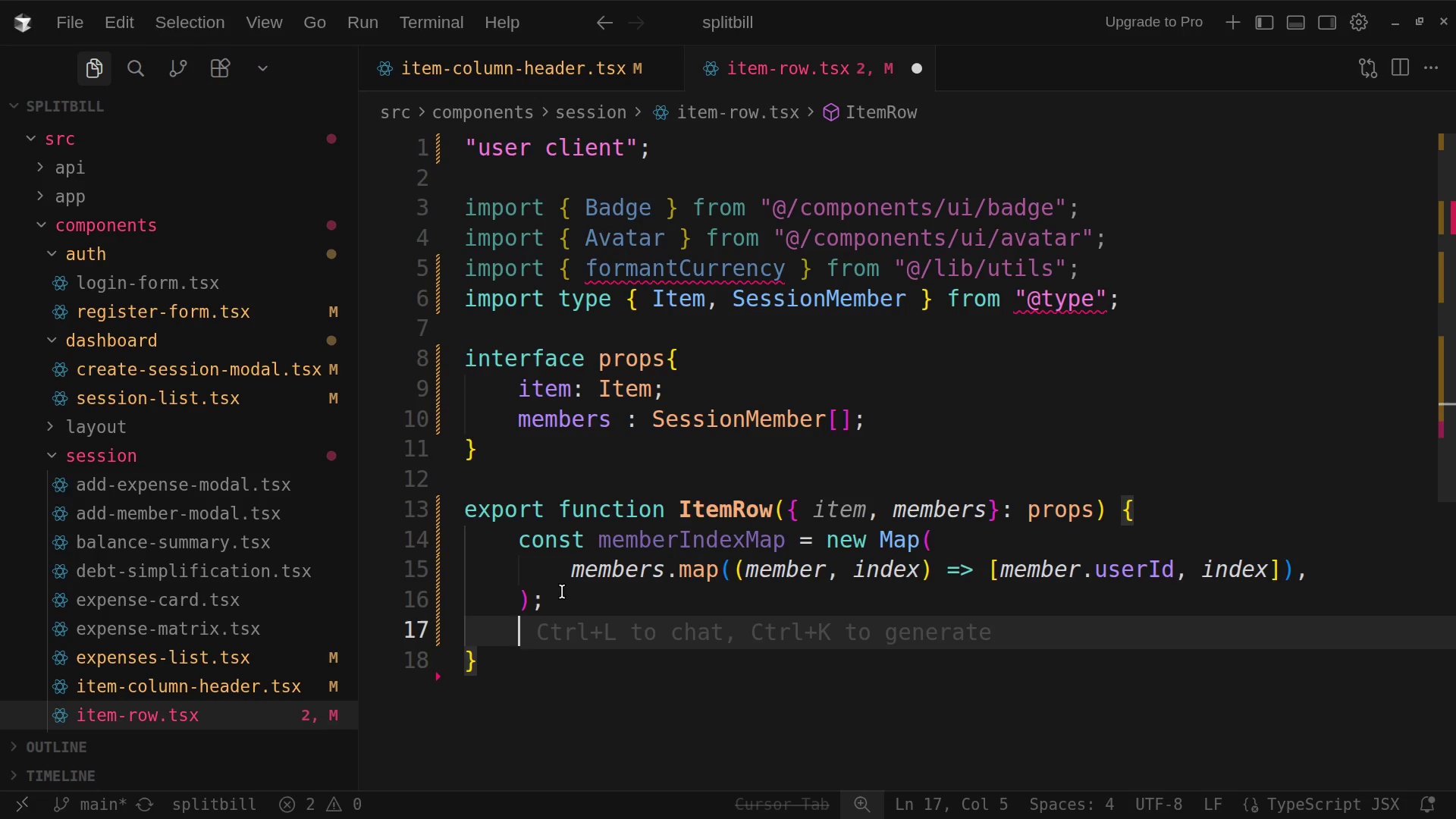 
key(Enter)
 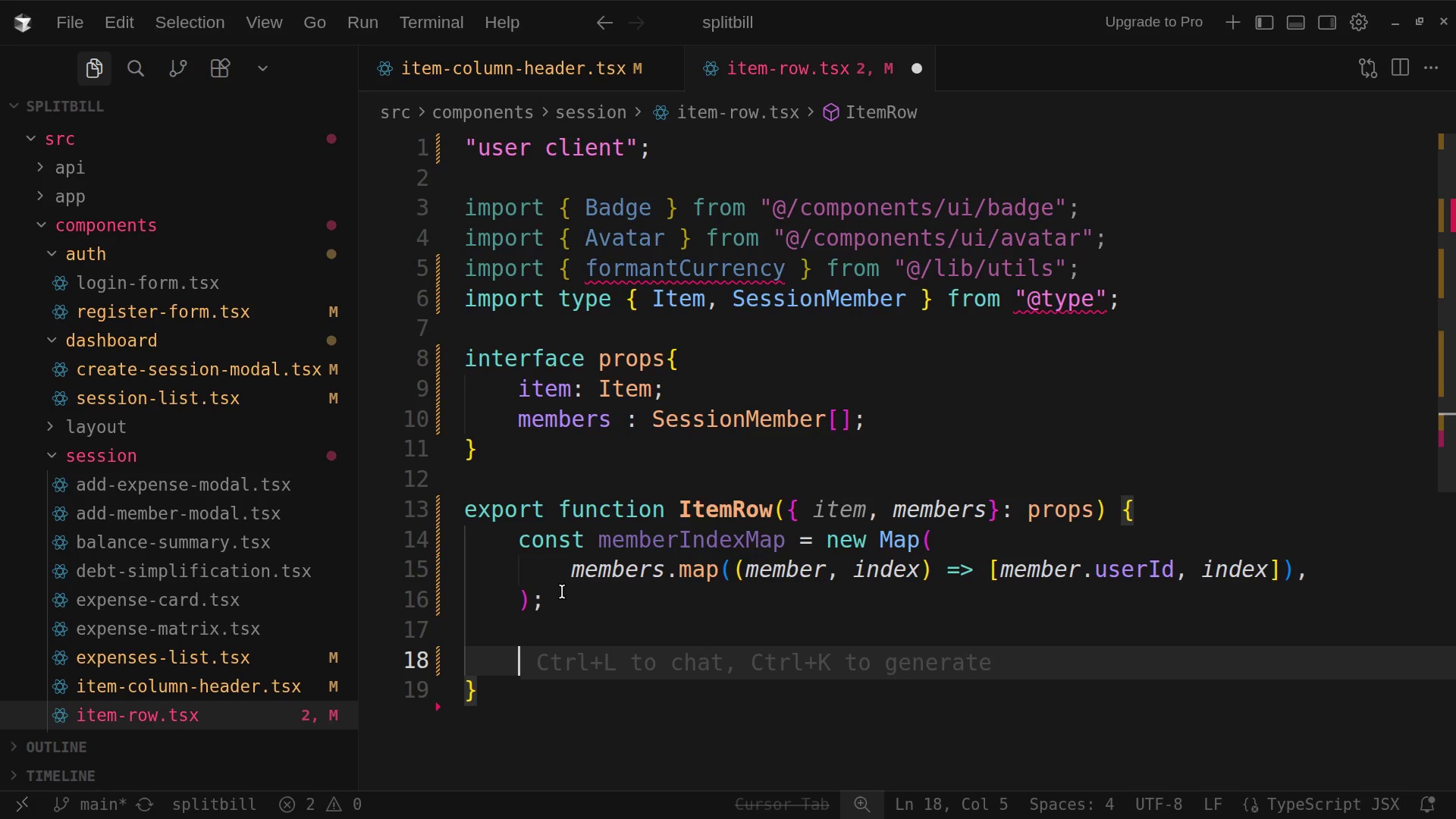 
type(reti)
key(Backspace)
type(urn)
 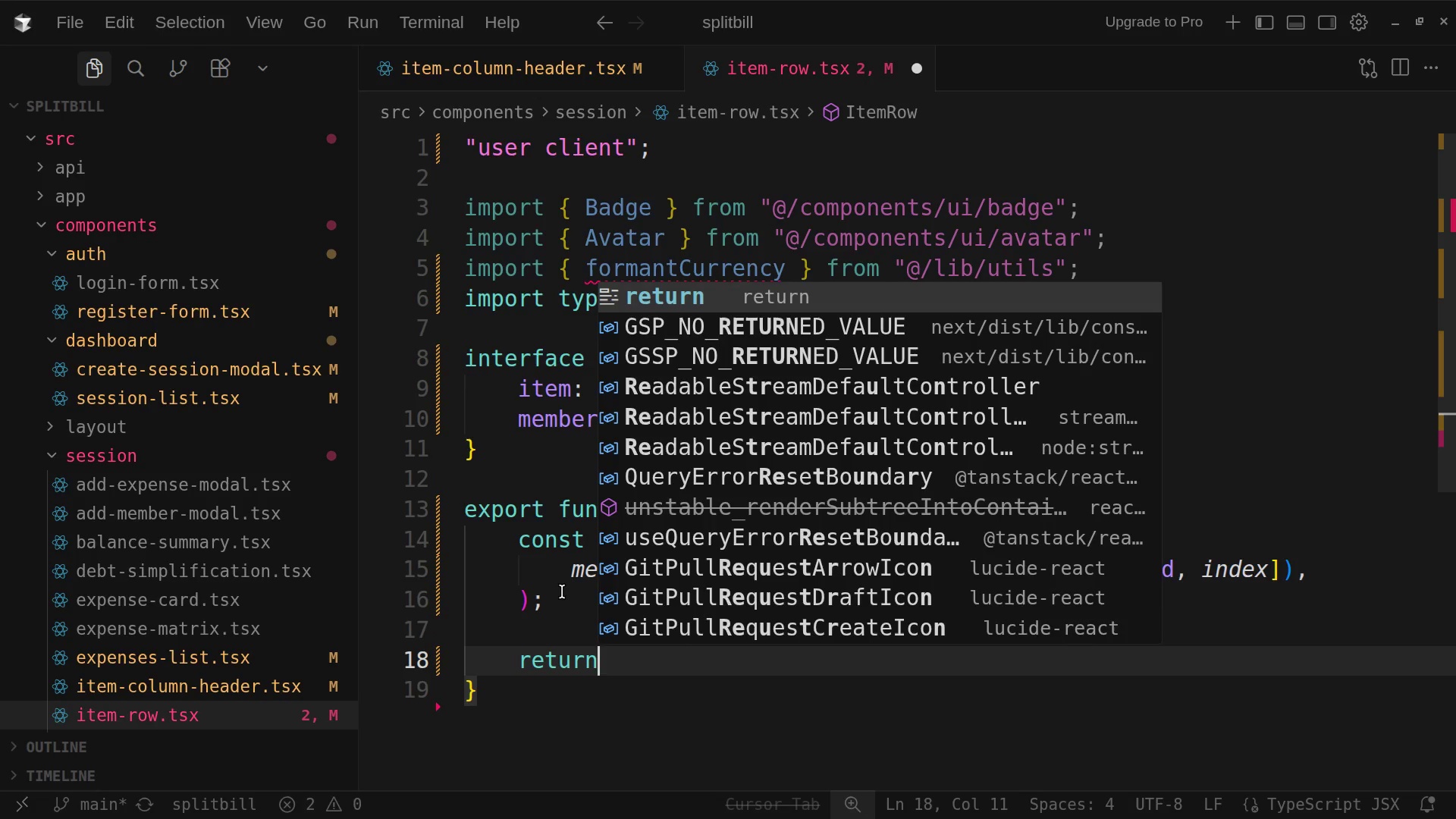 
key(Shift+9)
 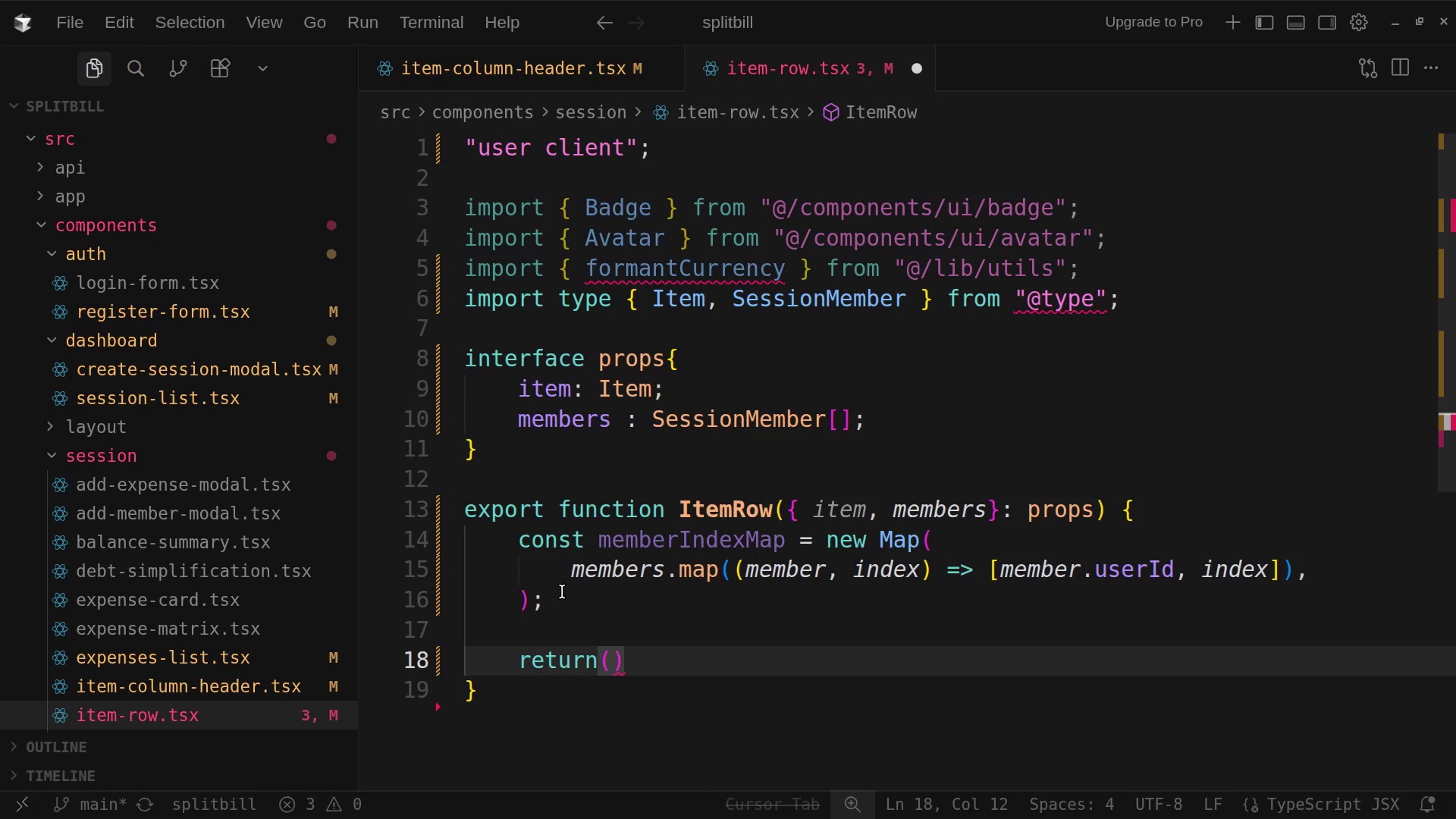 
key(Enter)
 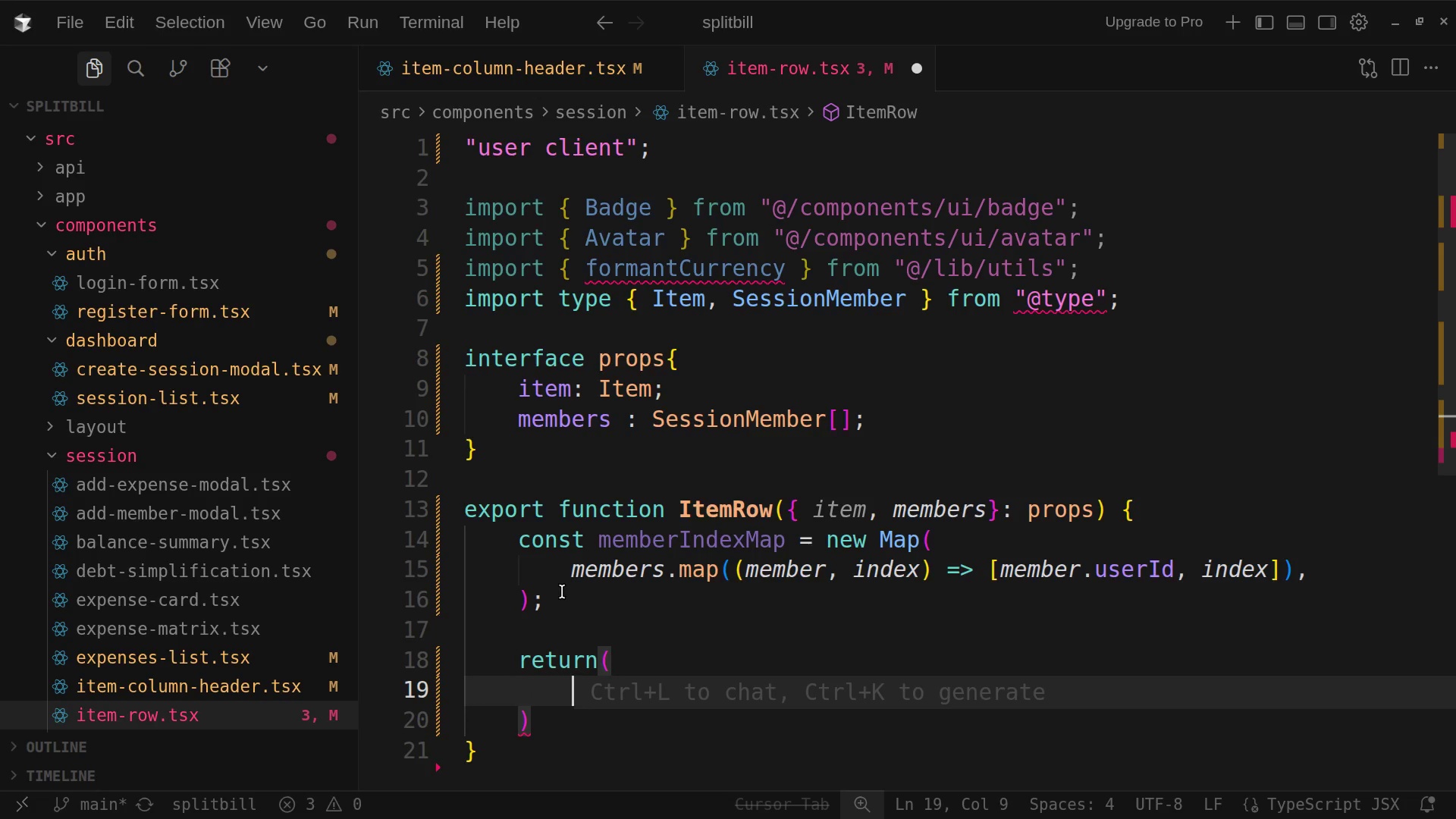 
type(<div)
 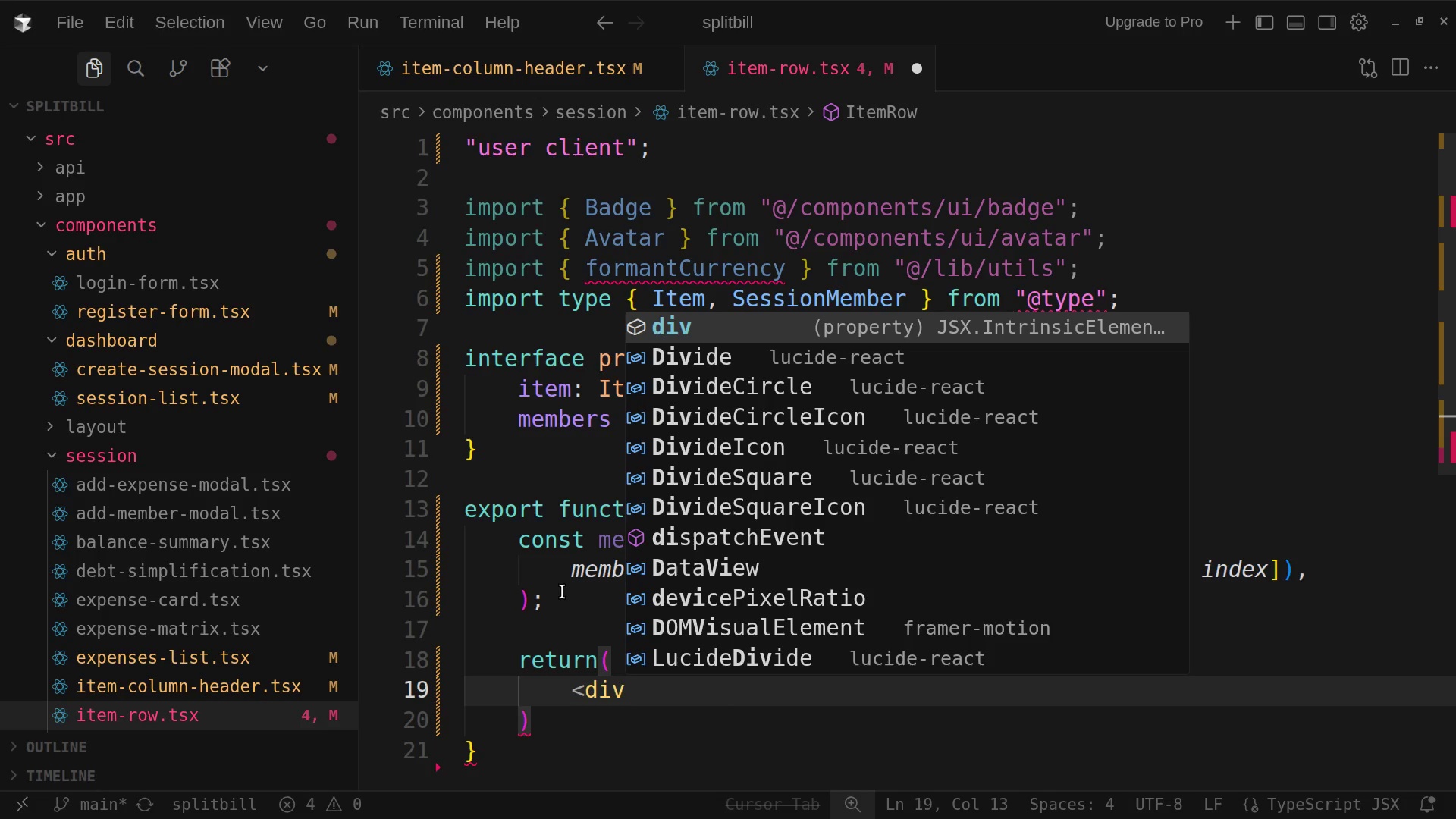 
type( className)
 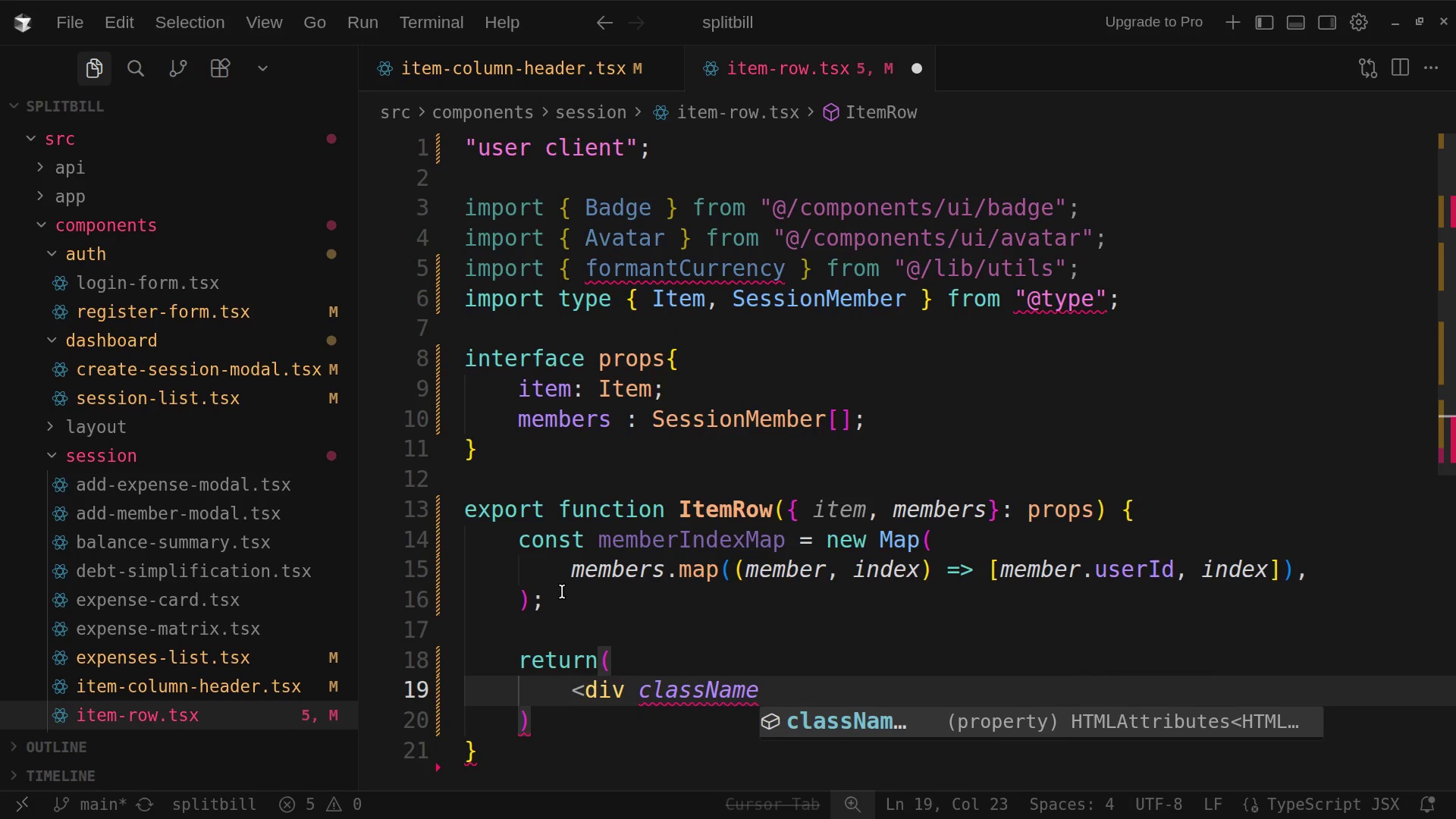 
wait(5.34)
 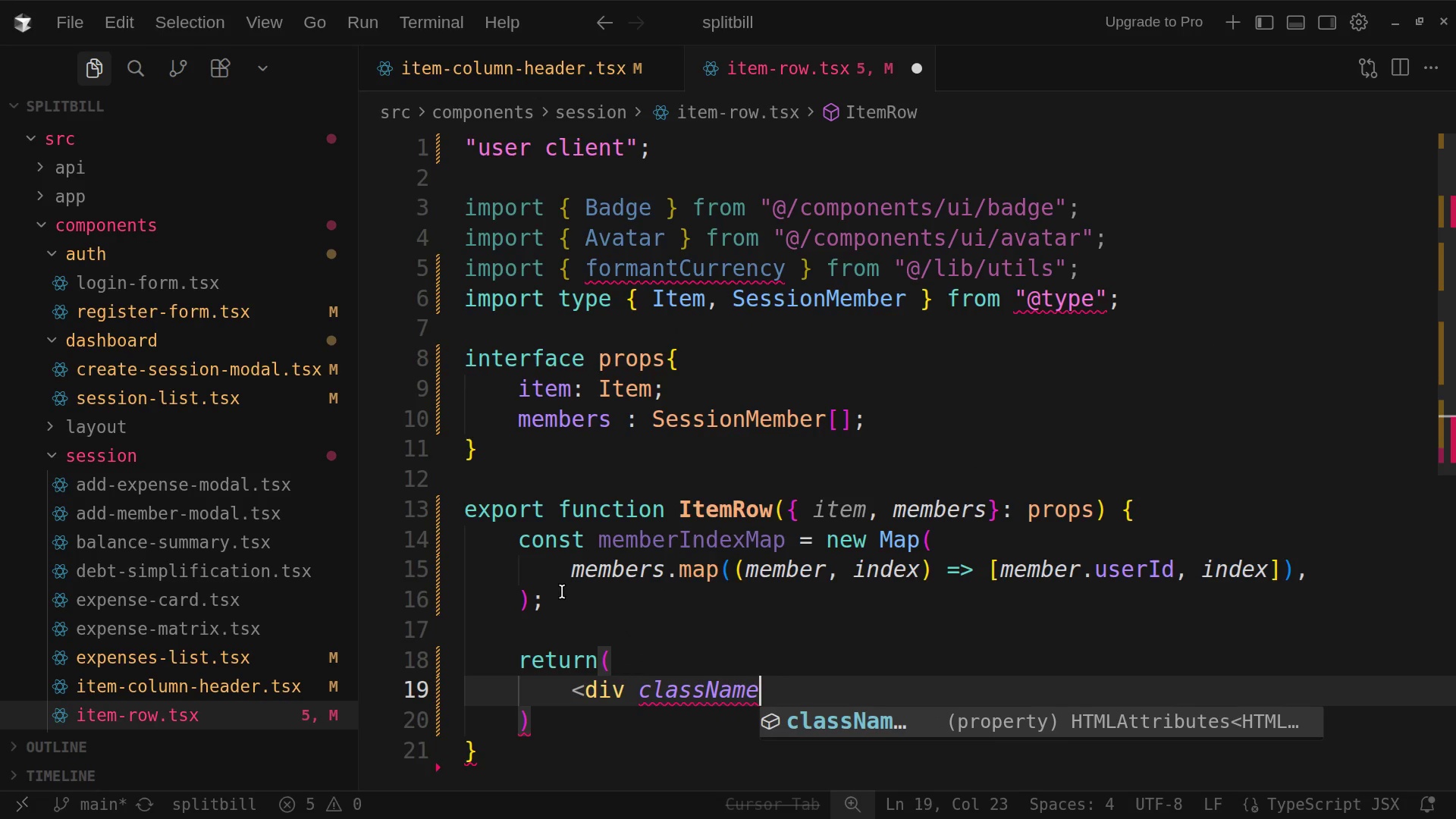 
key(Equal)
 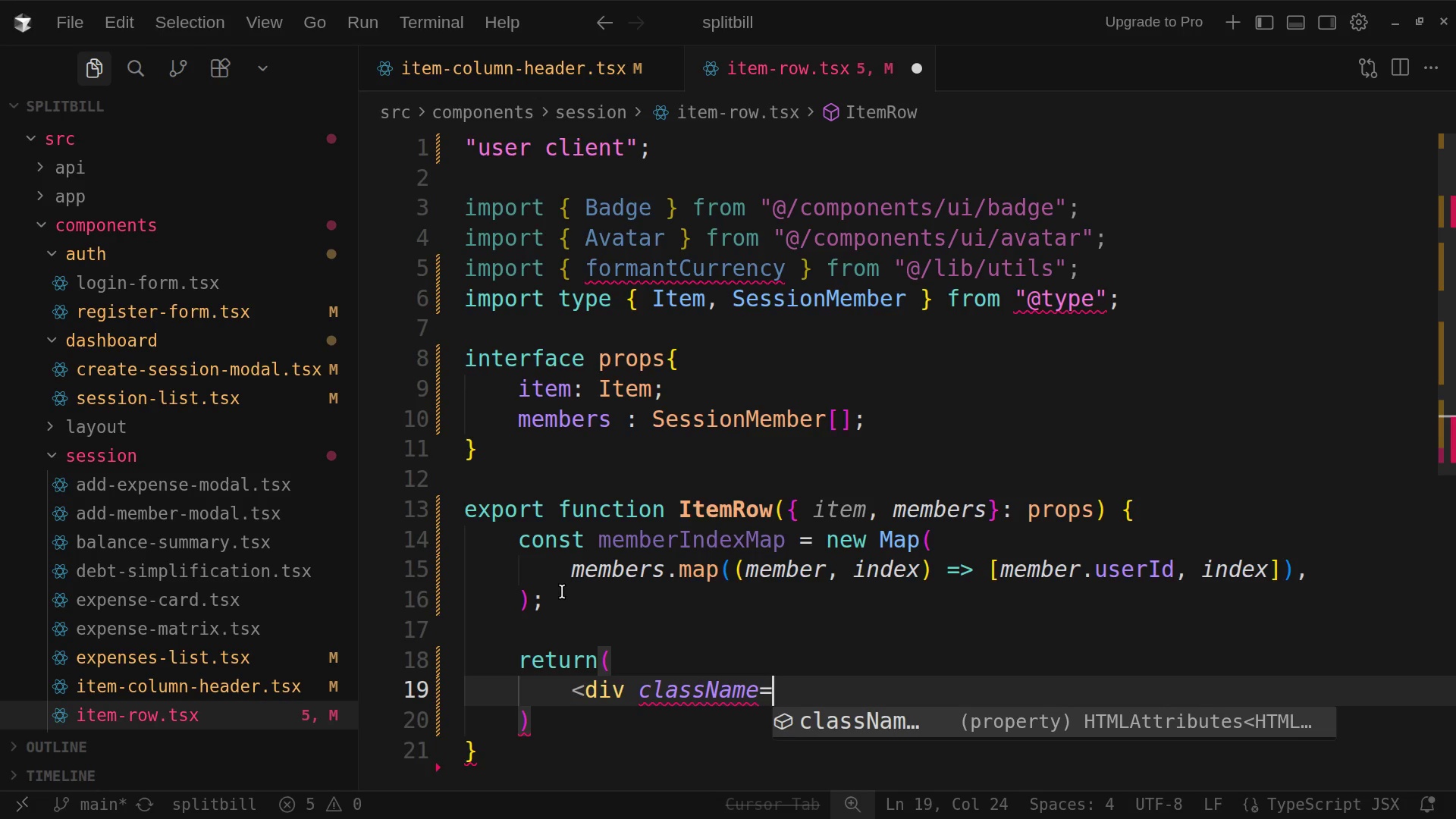 
type("rounded-2x1 border)
 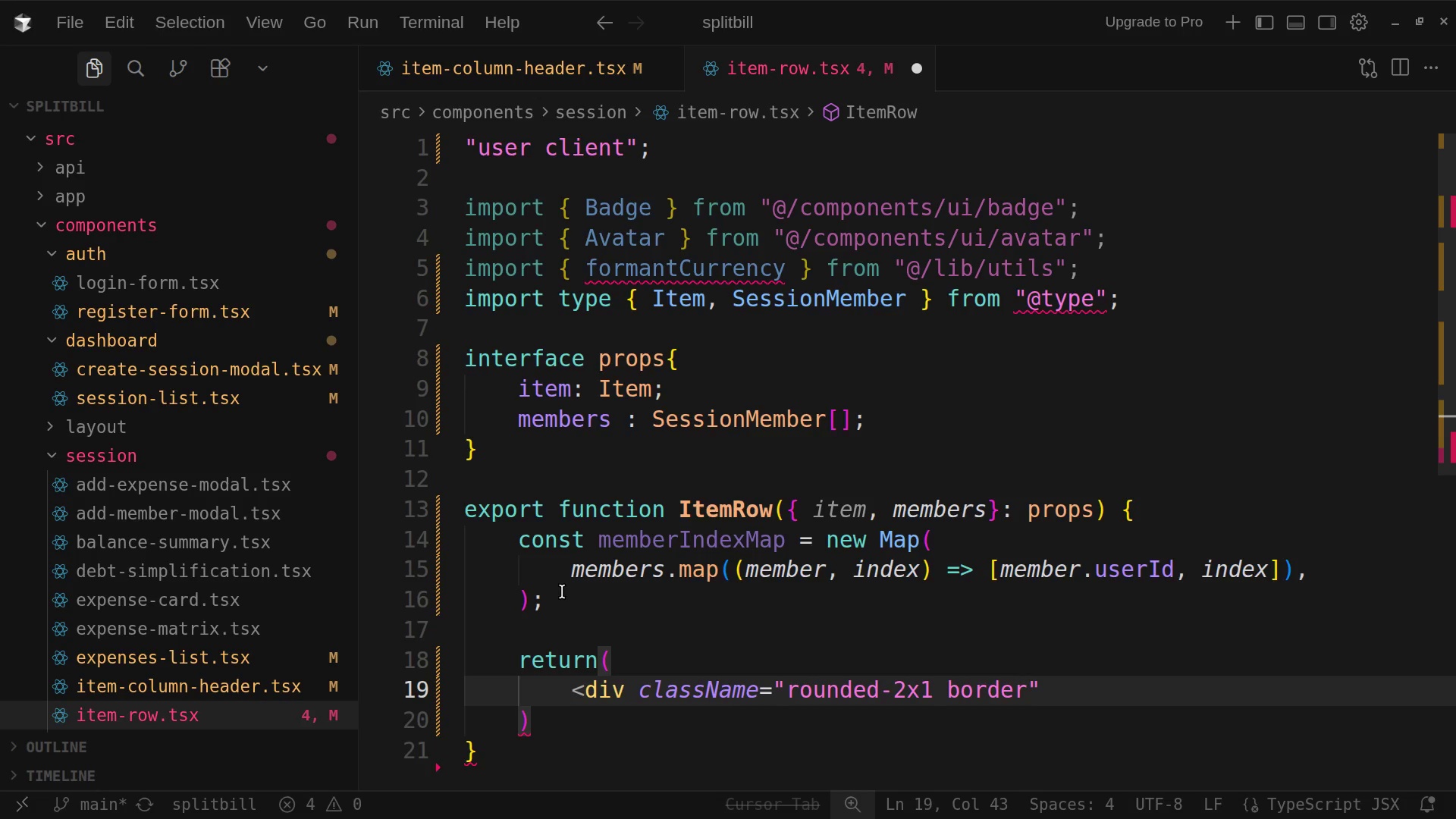 
wait(7.49)
 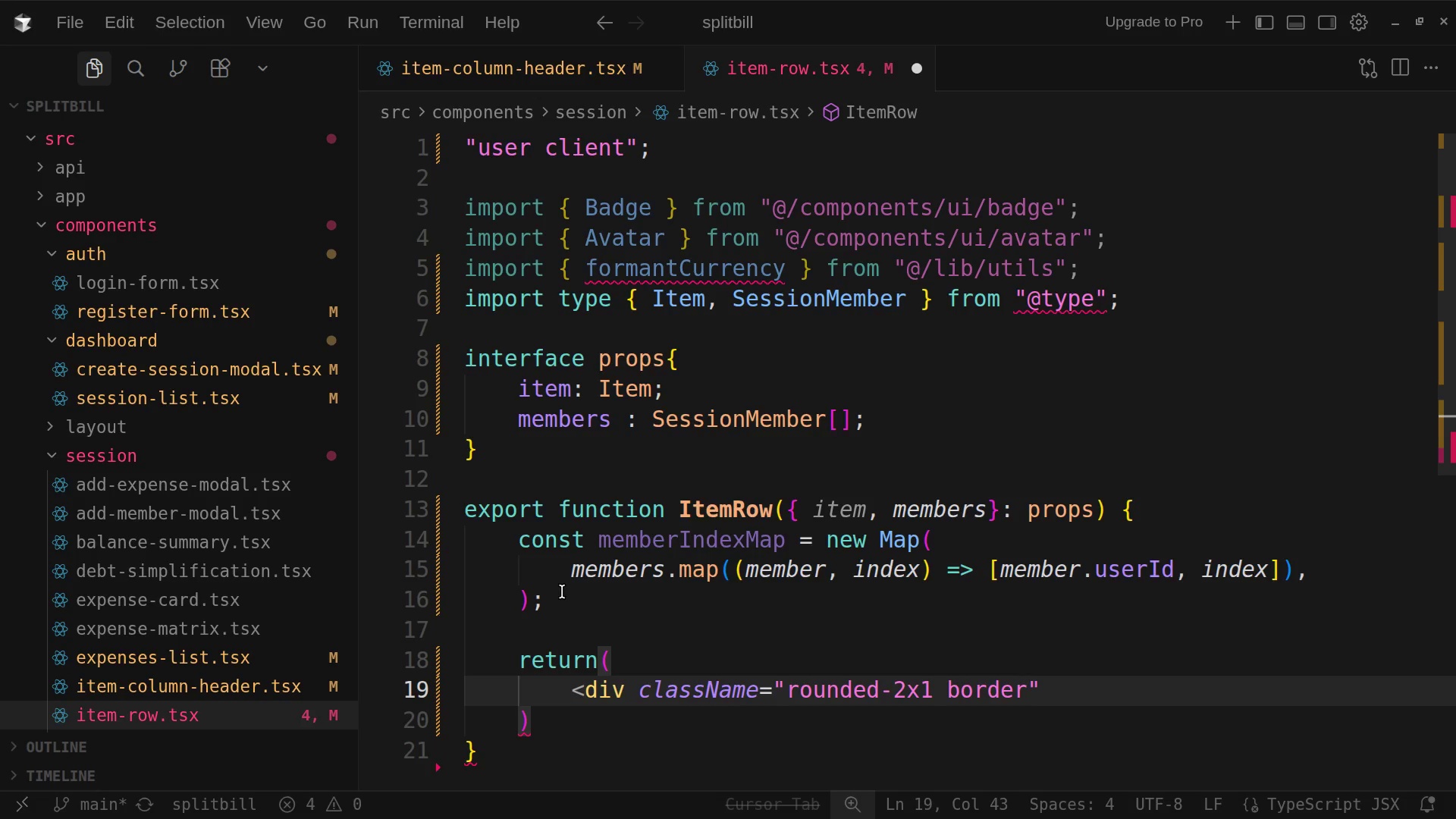 
type( border)
 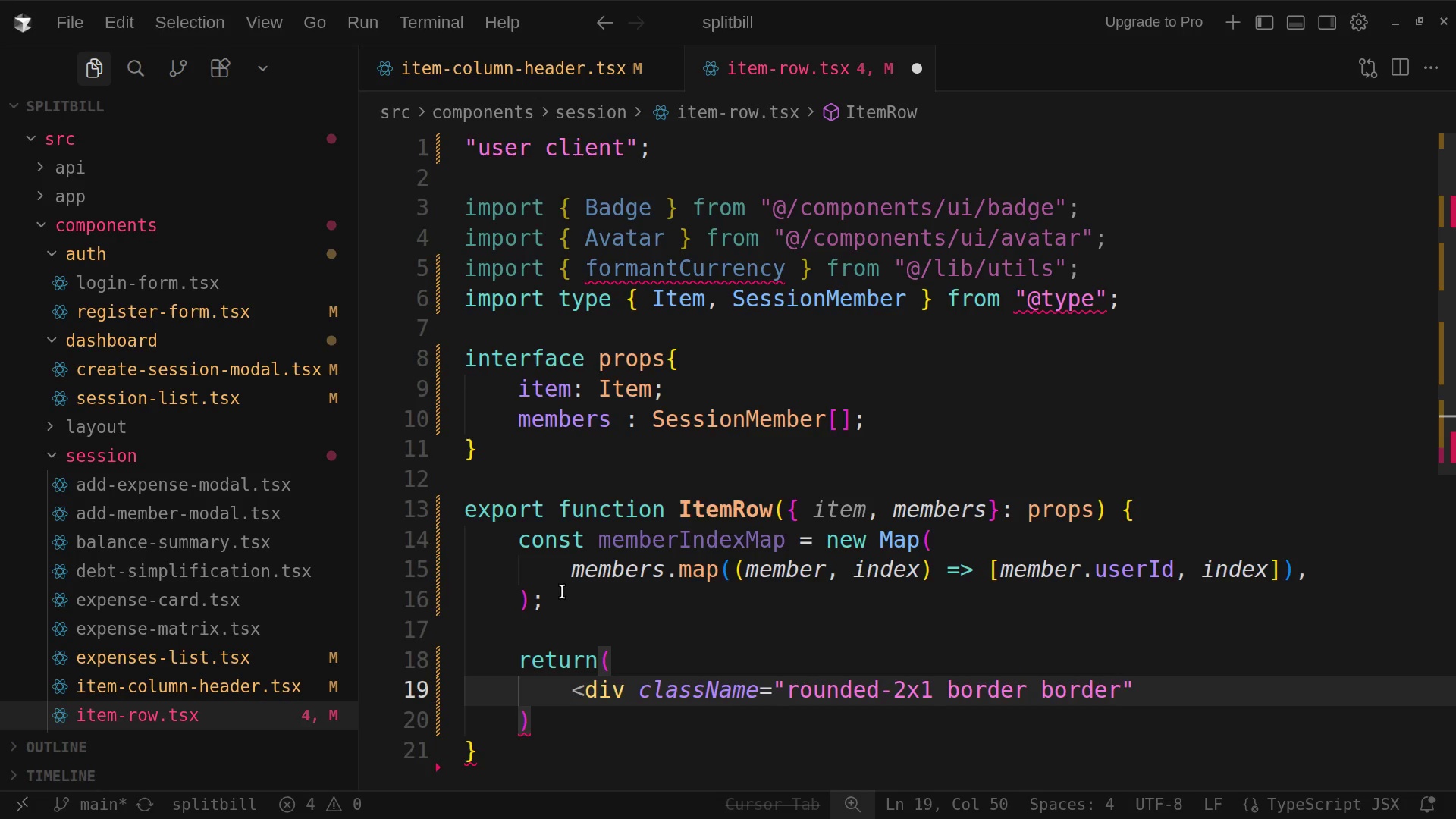 
type(-slate)
 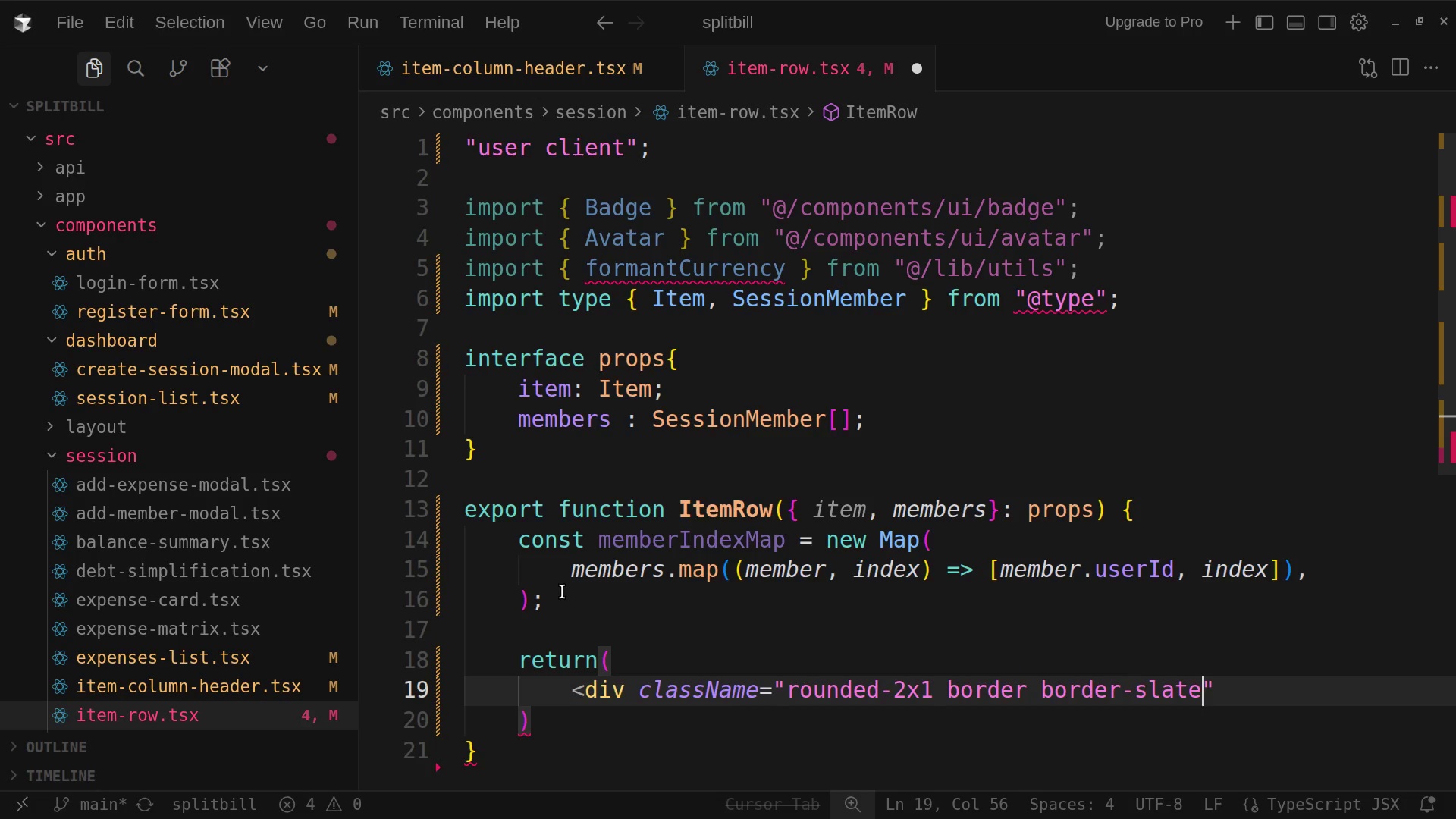 
type(-100)
 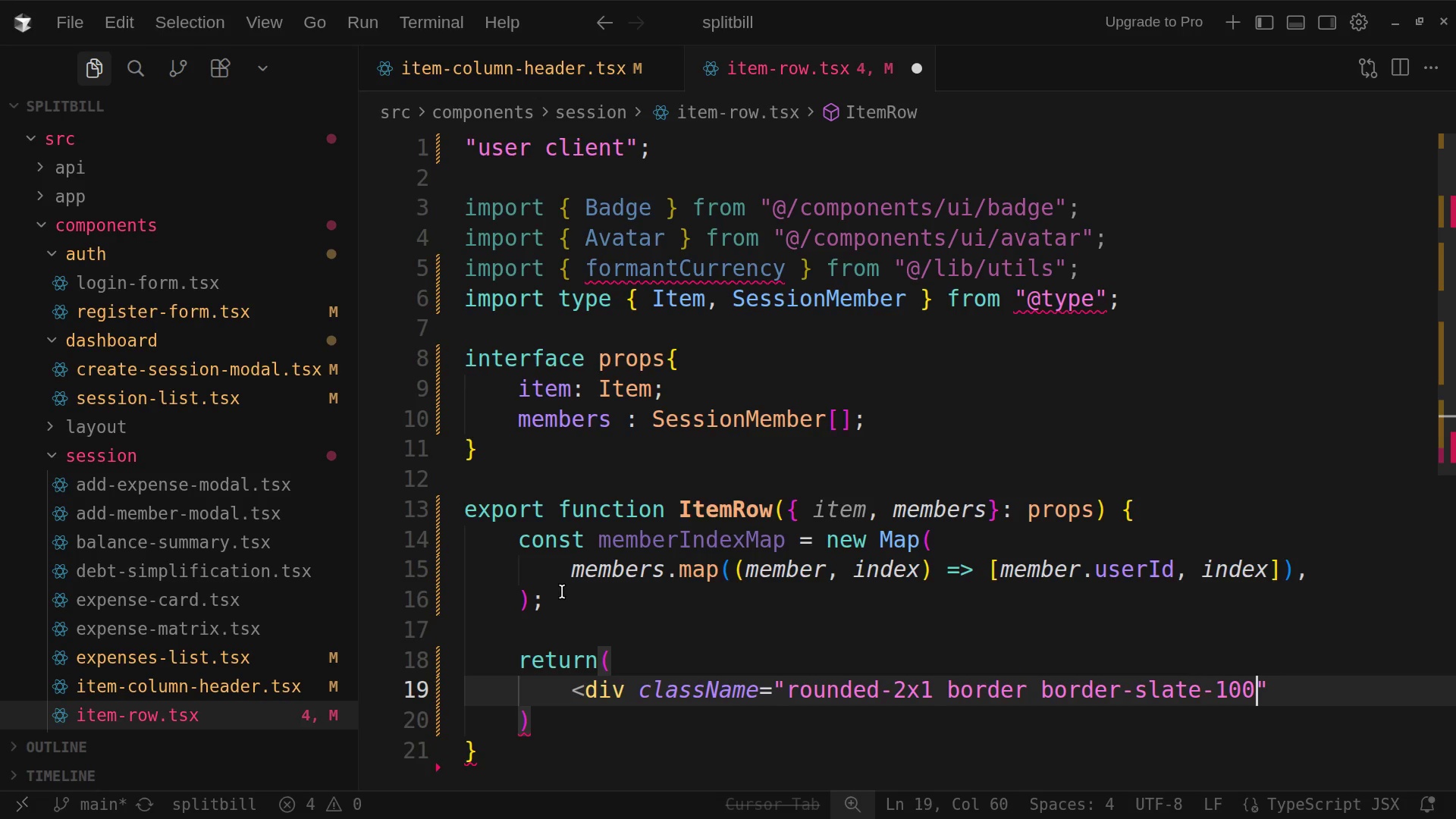 
type( bg)
 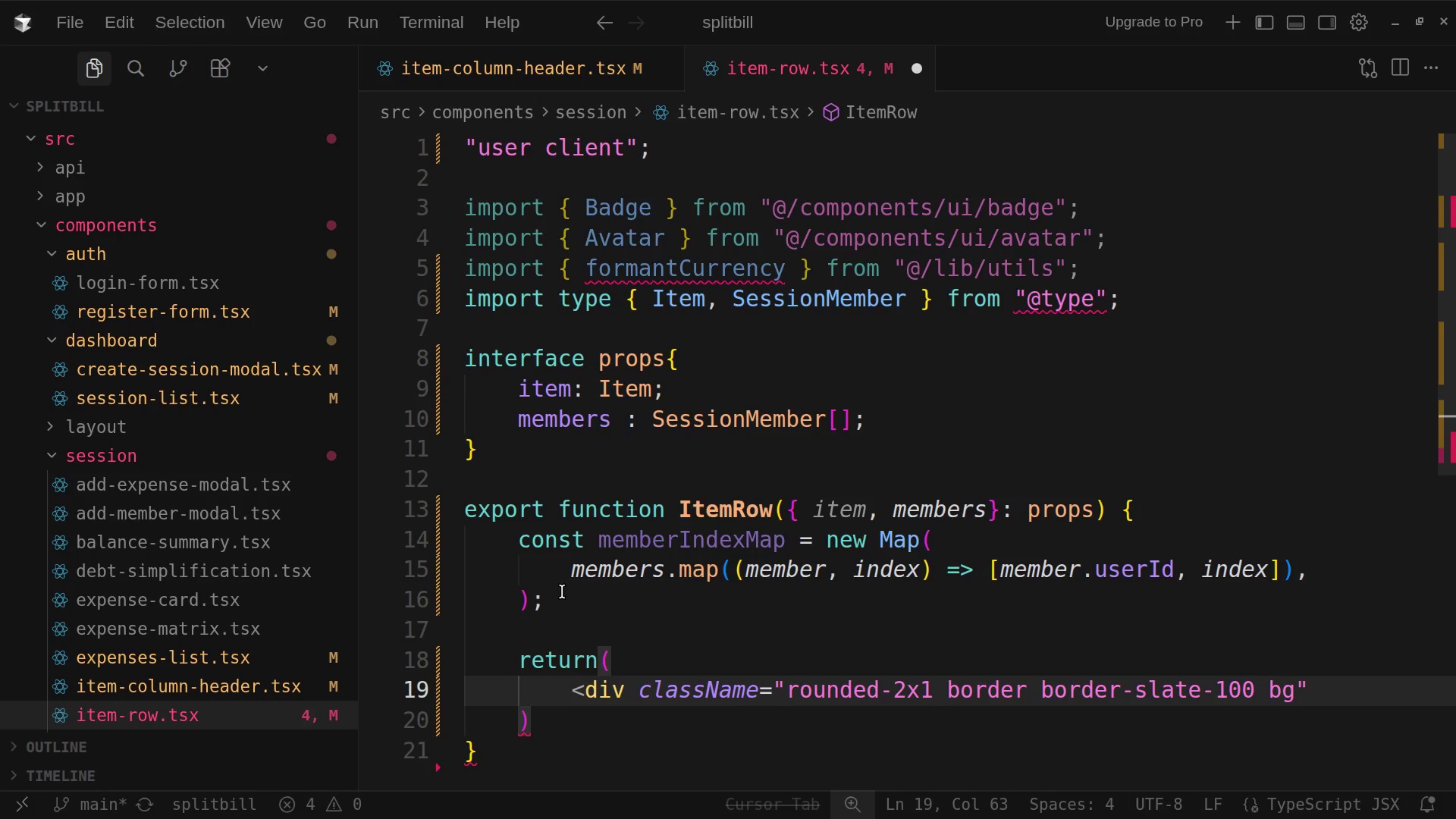 
type(-sla)
 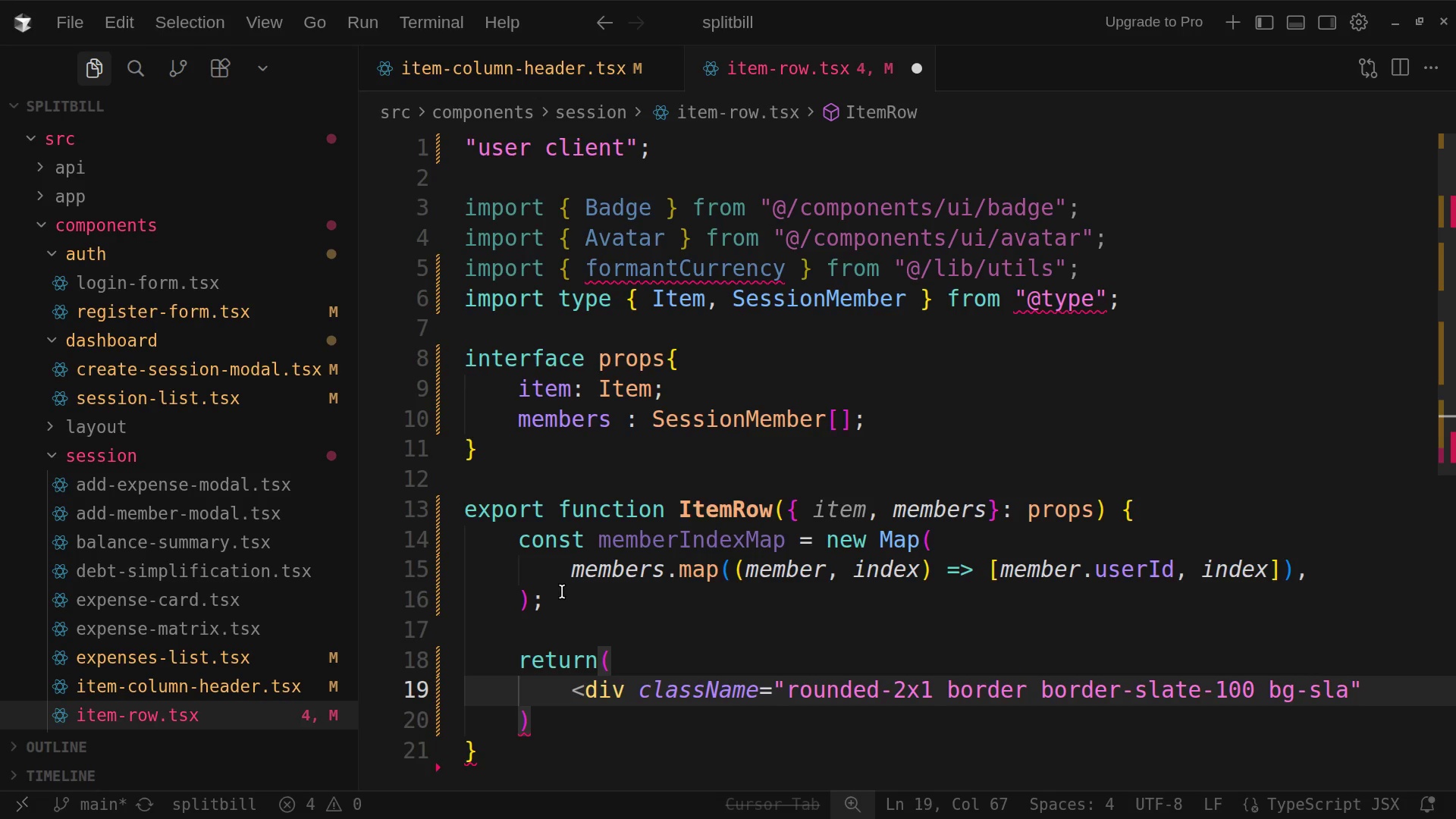 
wait(13.57)
 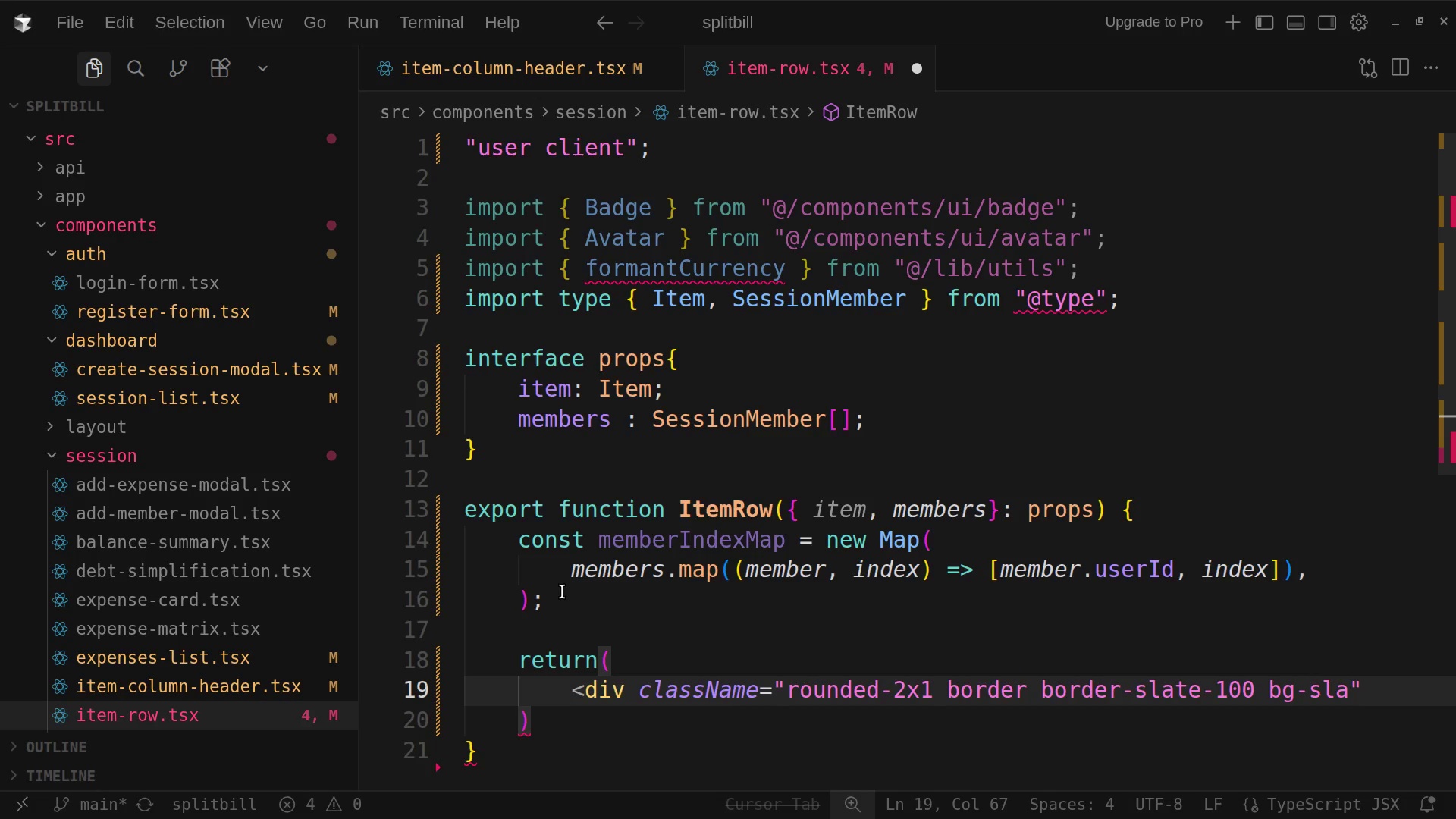 
type(te)
 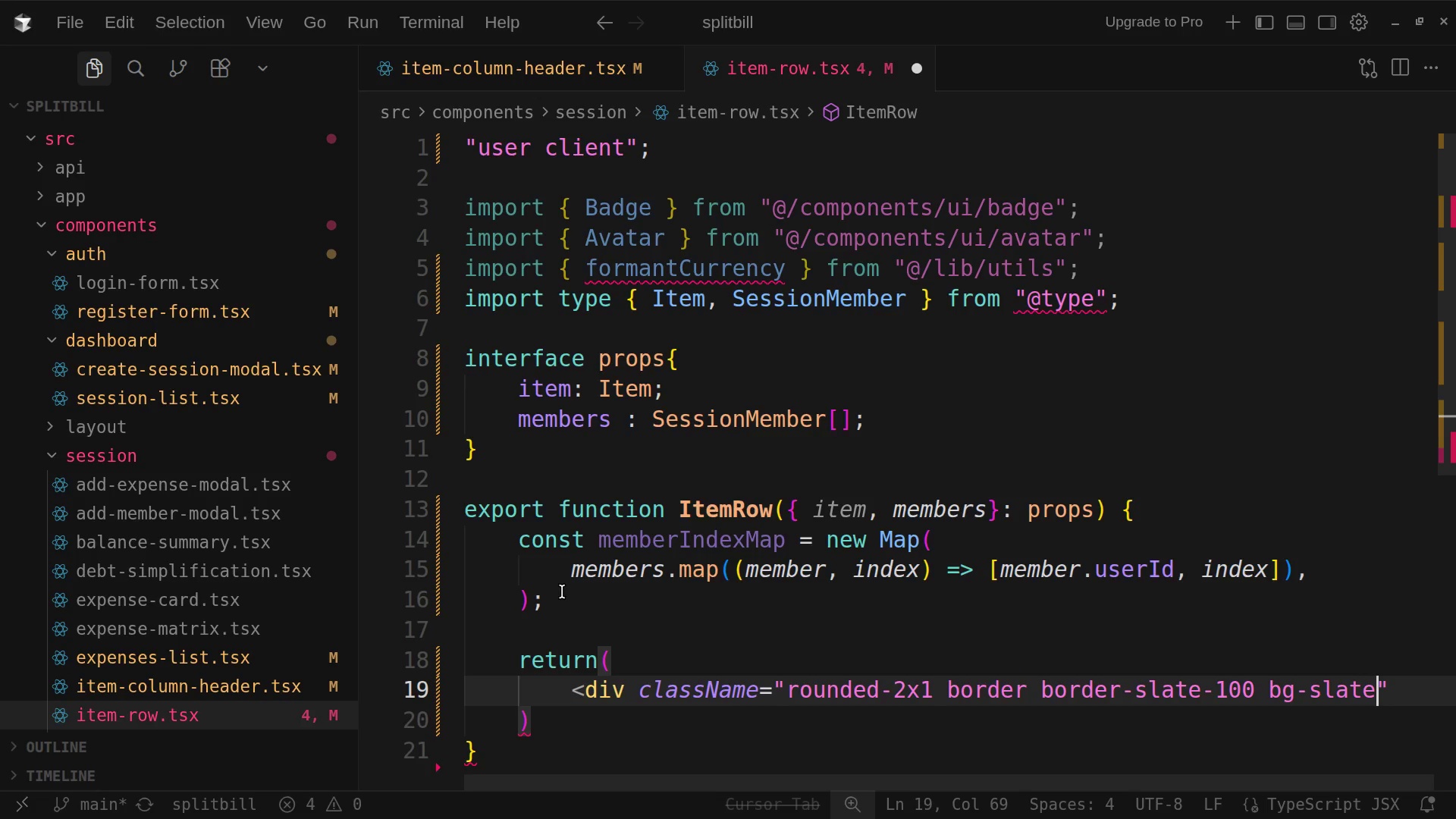 
wait(11.21)
 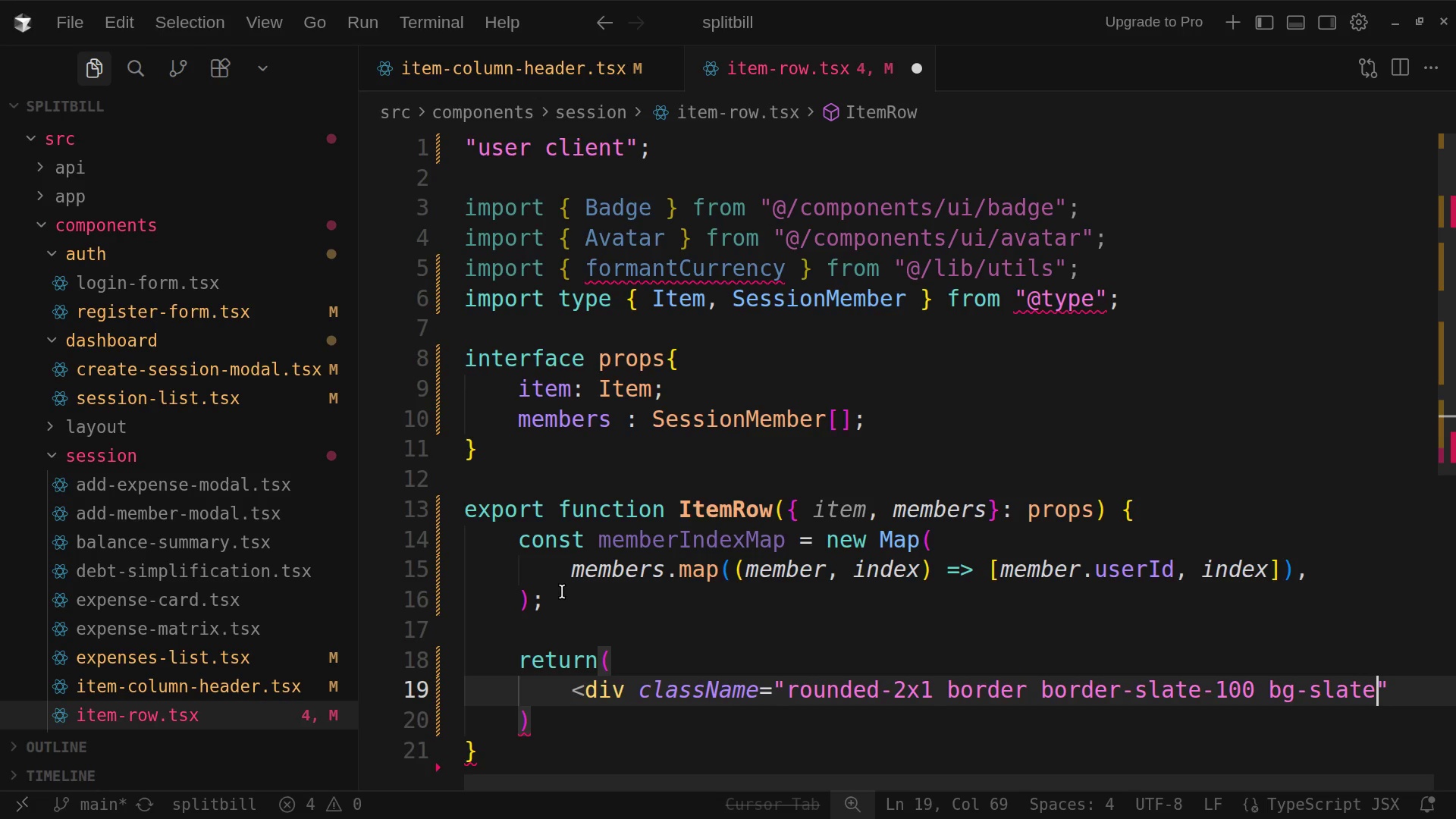 
key(Minus)
 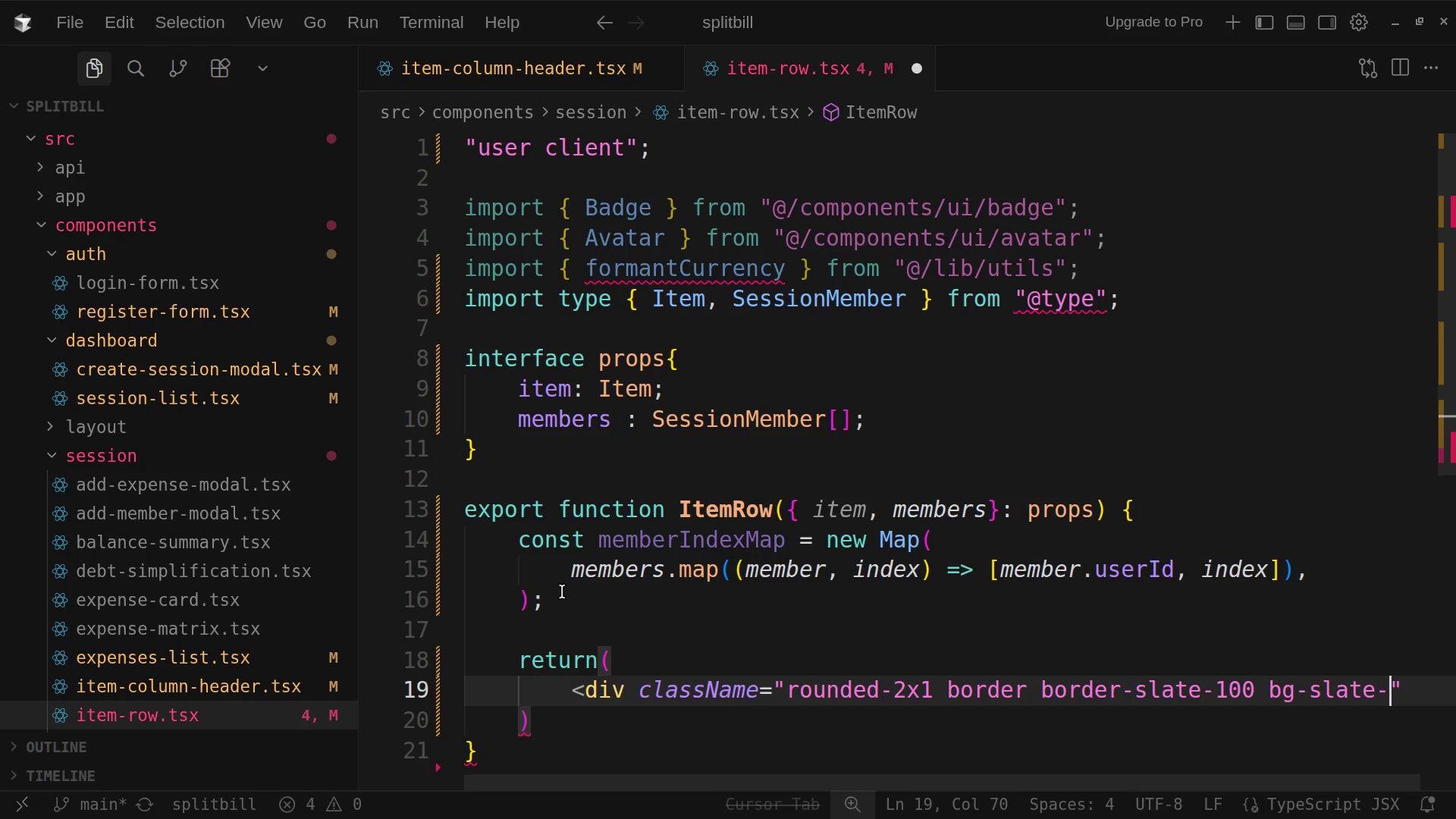 
type(50)
 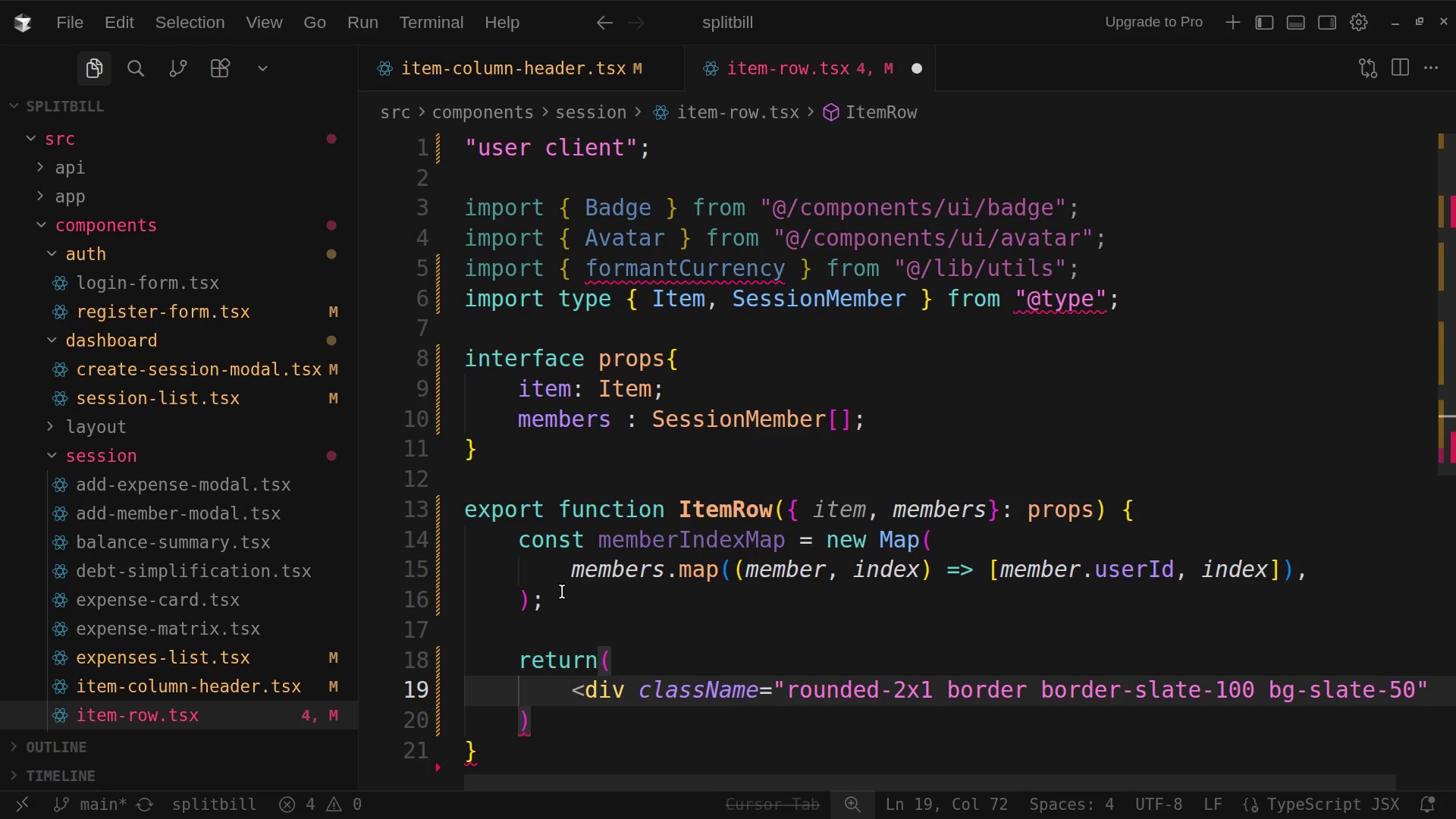 
wait(6.44)
 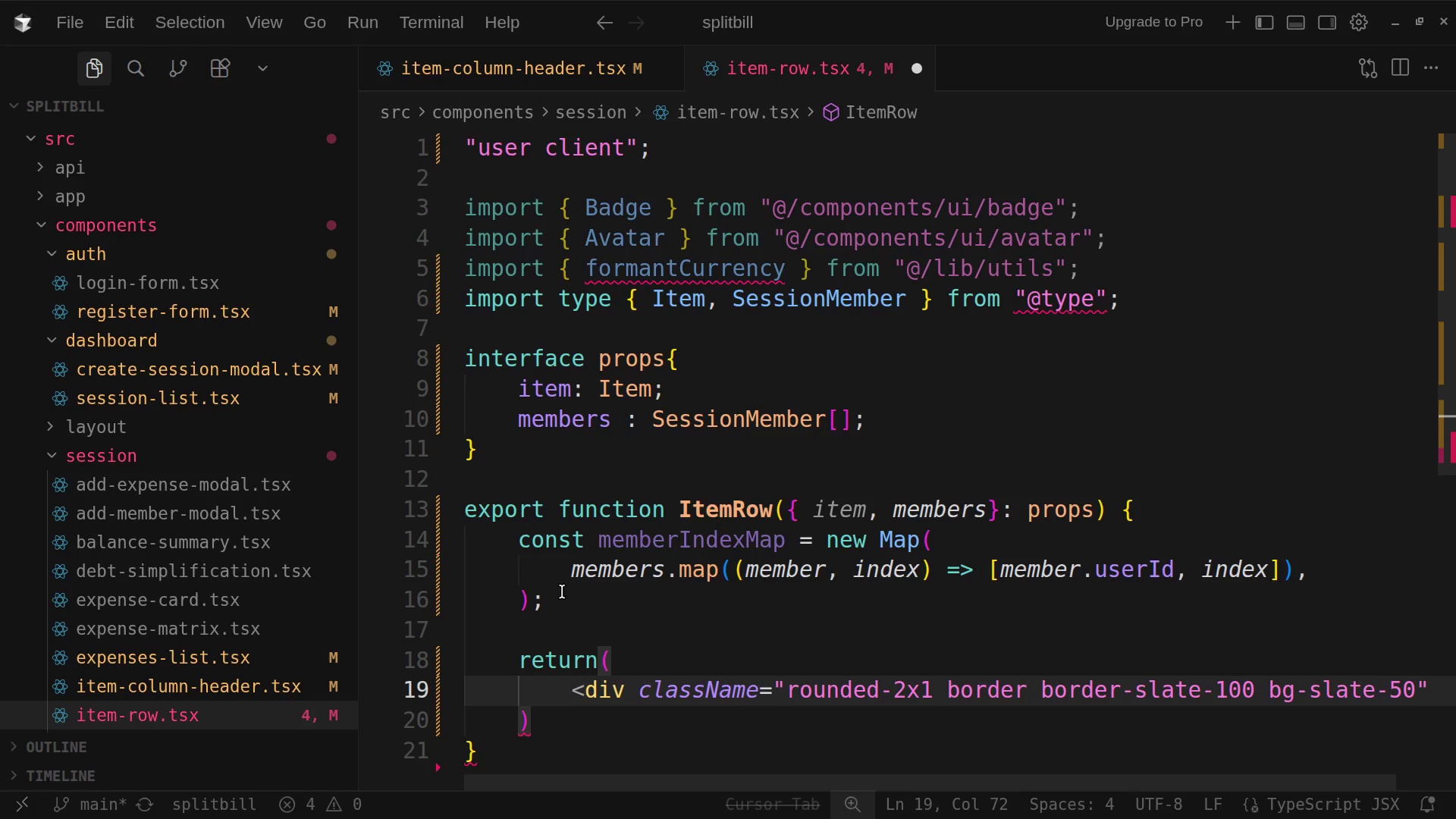 
type(/80 p-4)
 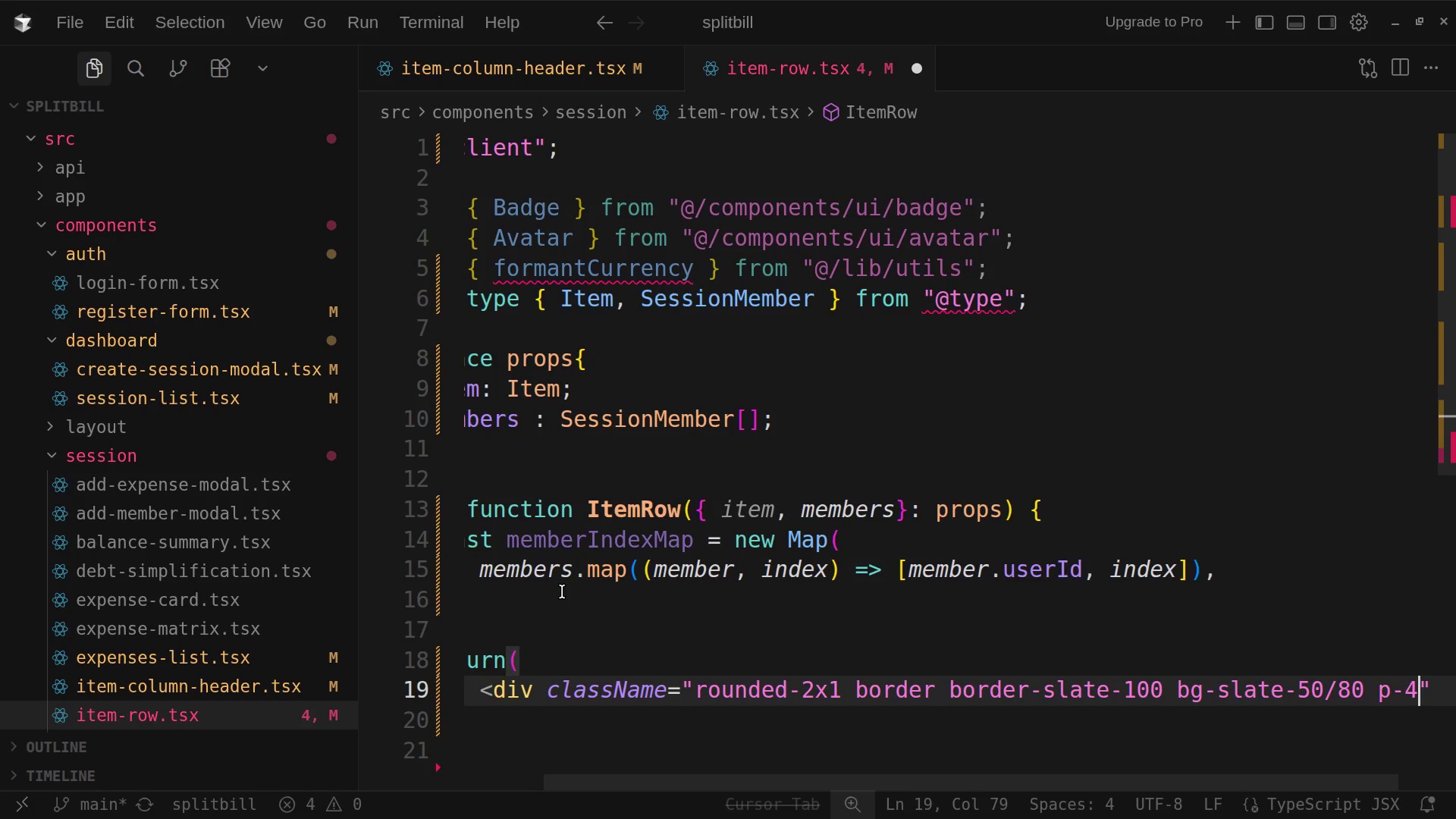 
key(ArrowRight)
 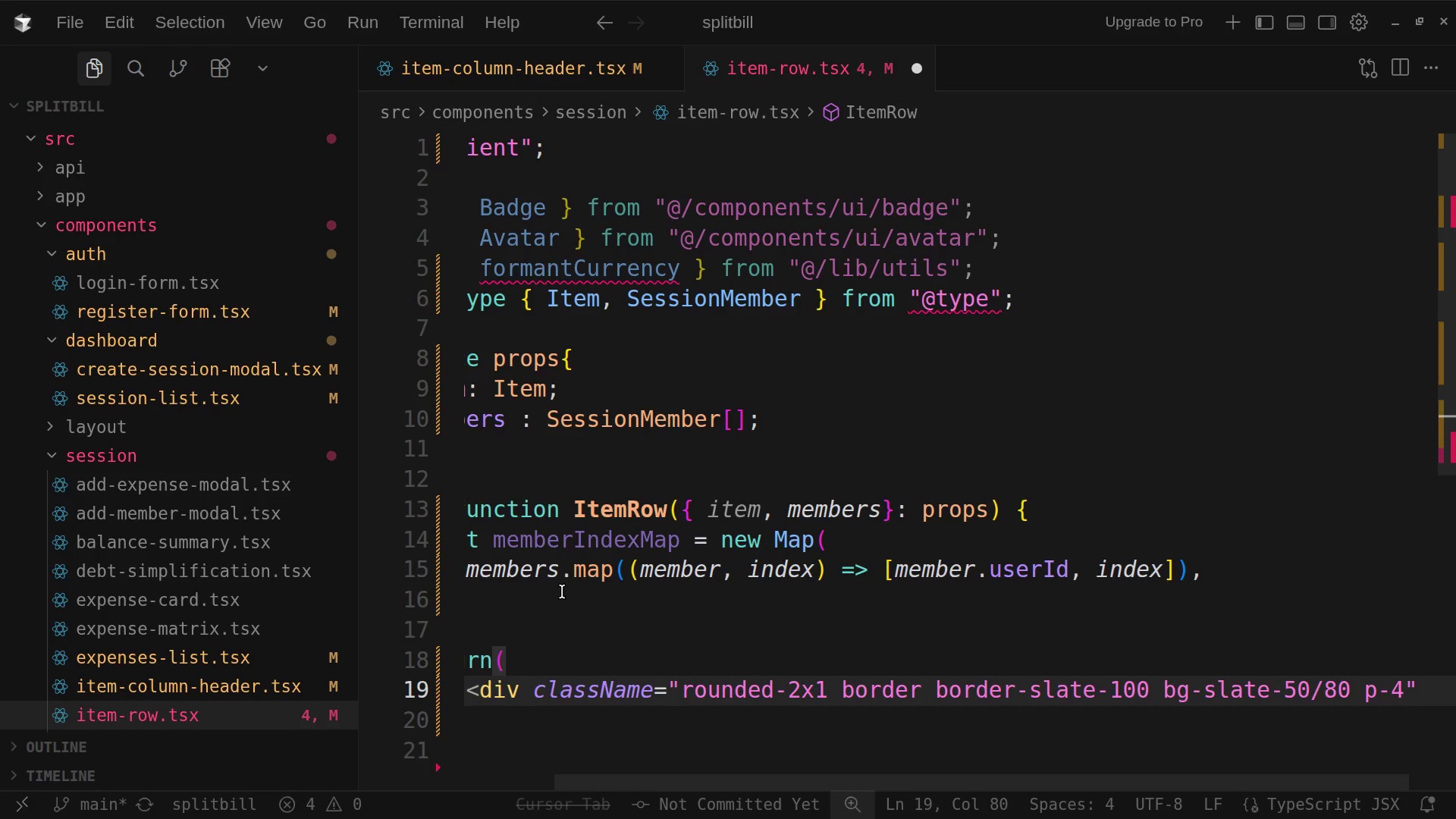 
key(Shift+Period)
 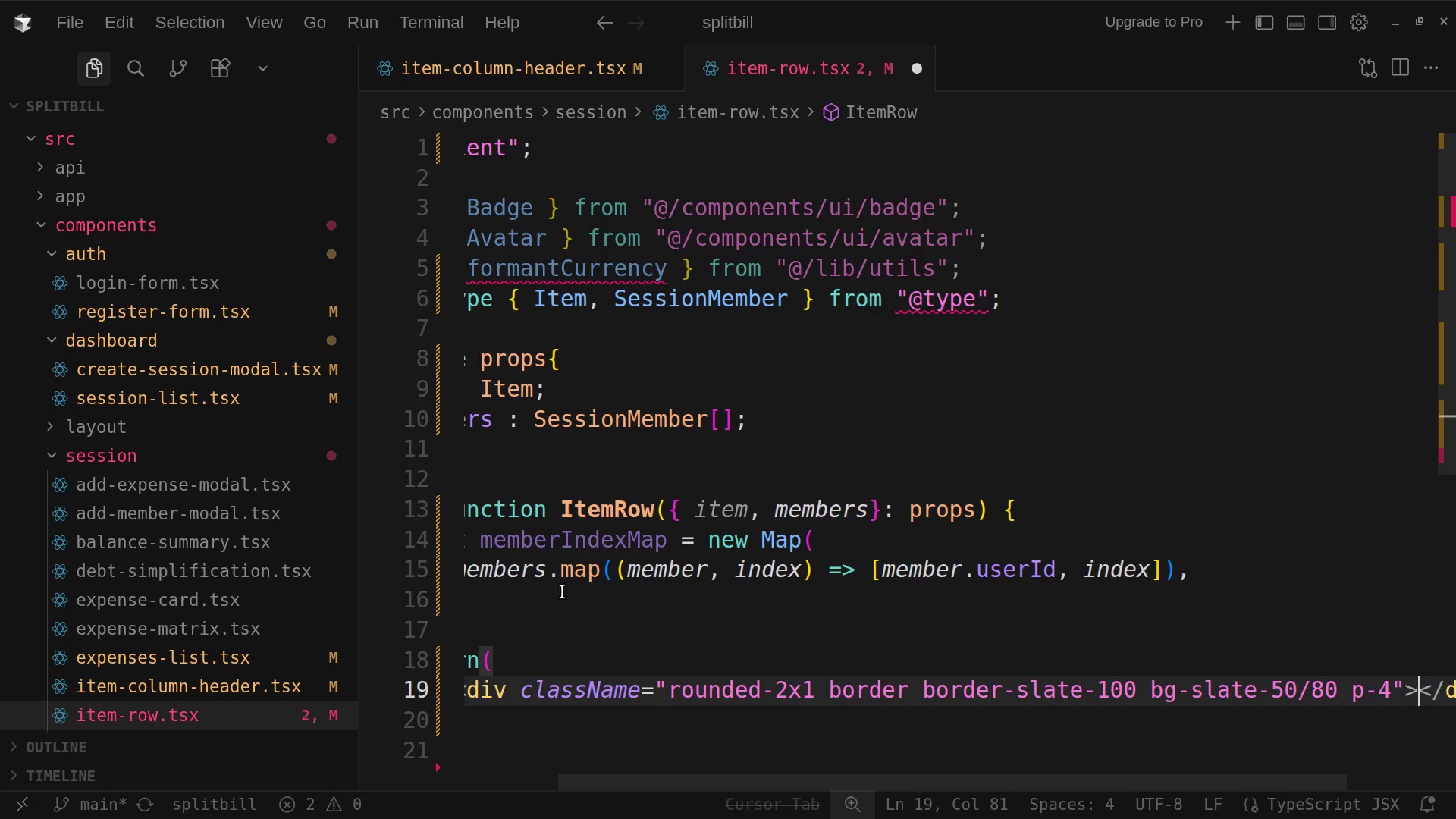 
wait(9.24)
 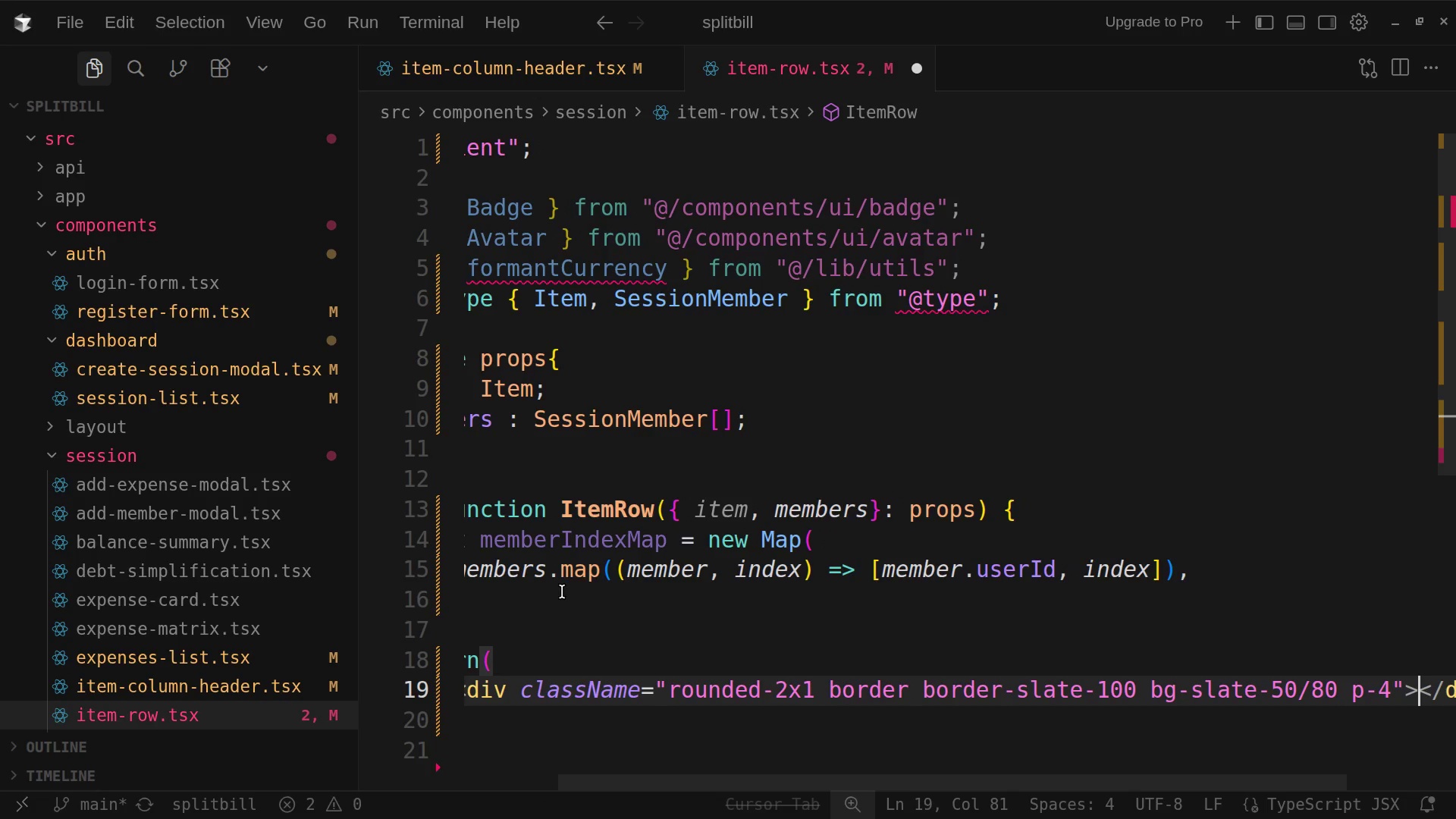 
key(Enter)
 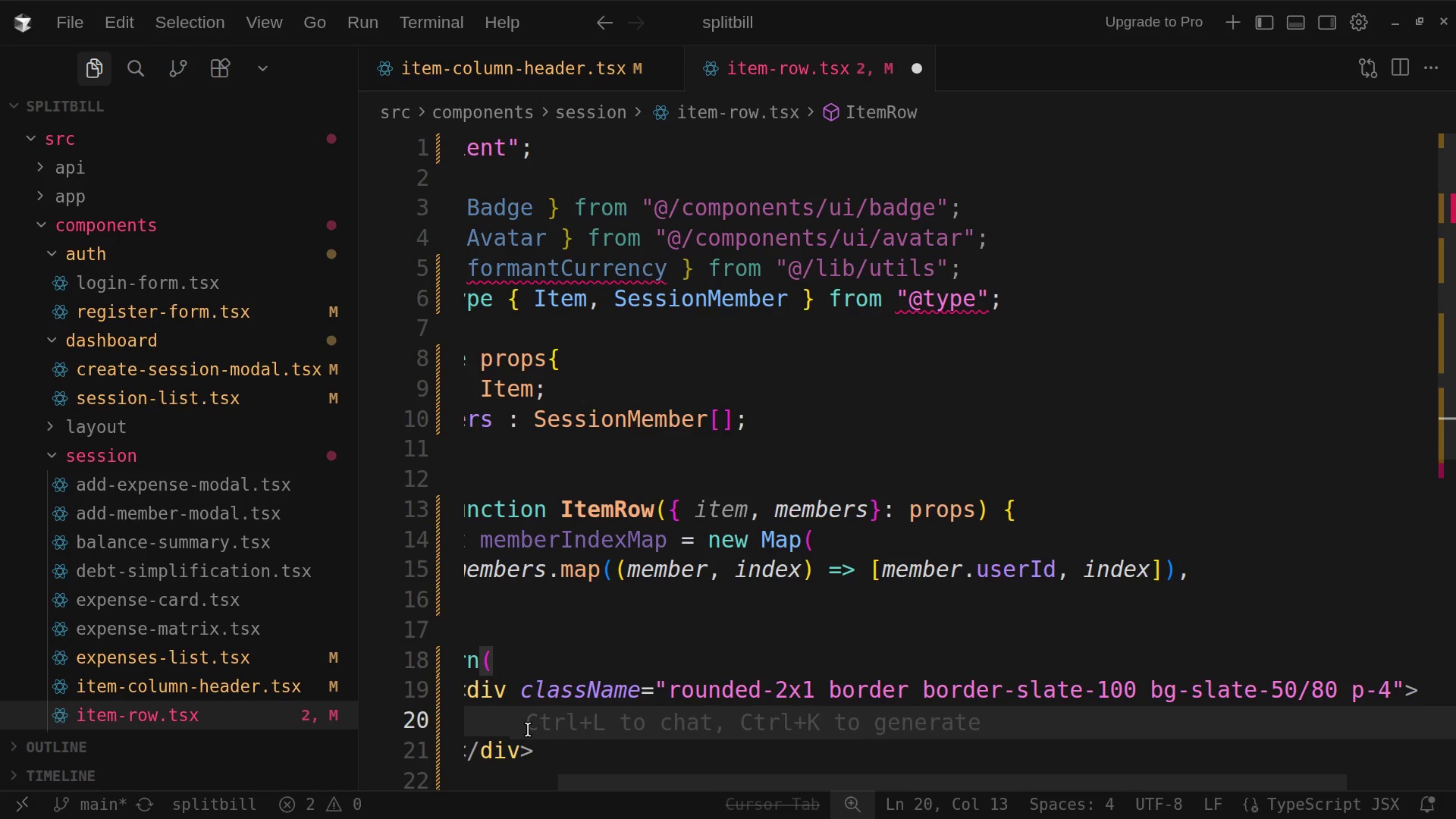 
wait(16.5)
 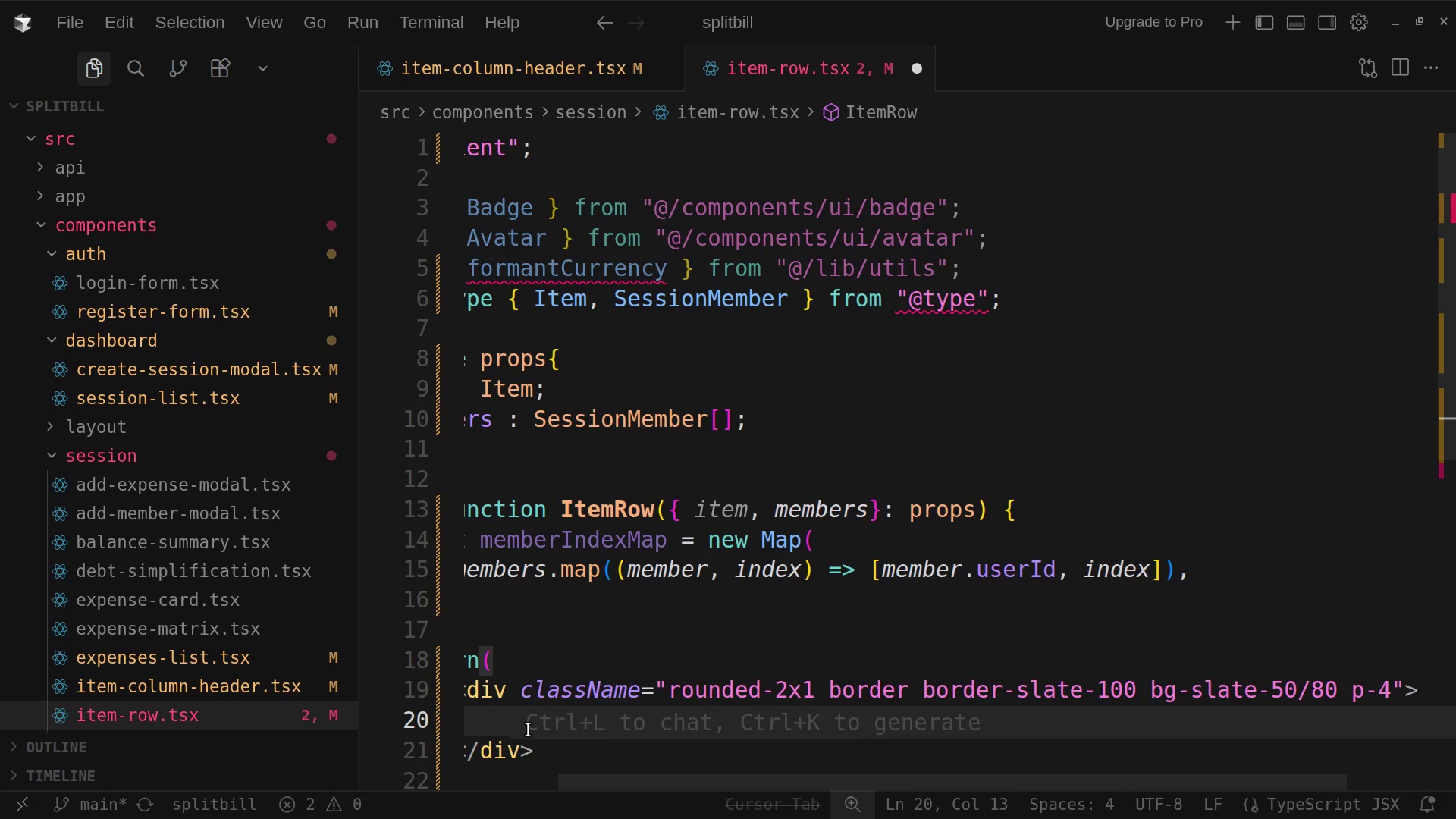 
scroll: coordinate [539, 741], scroll_direction: down, amount: 4.0
 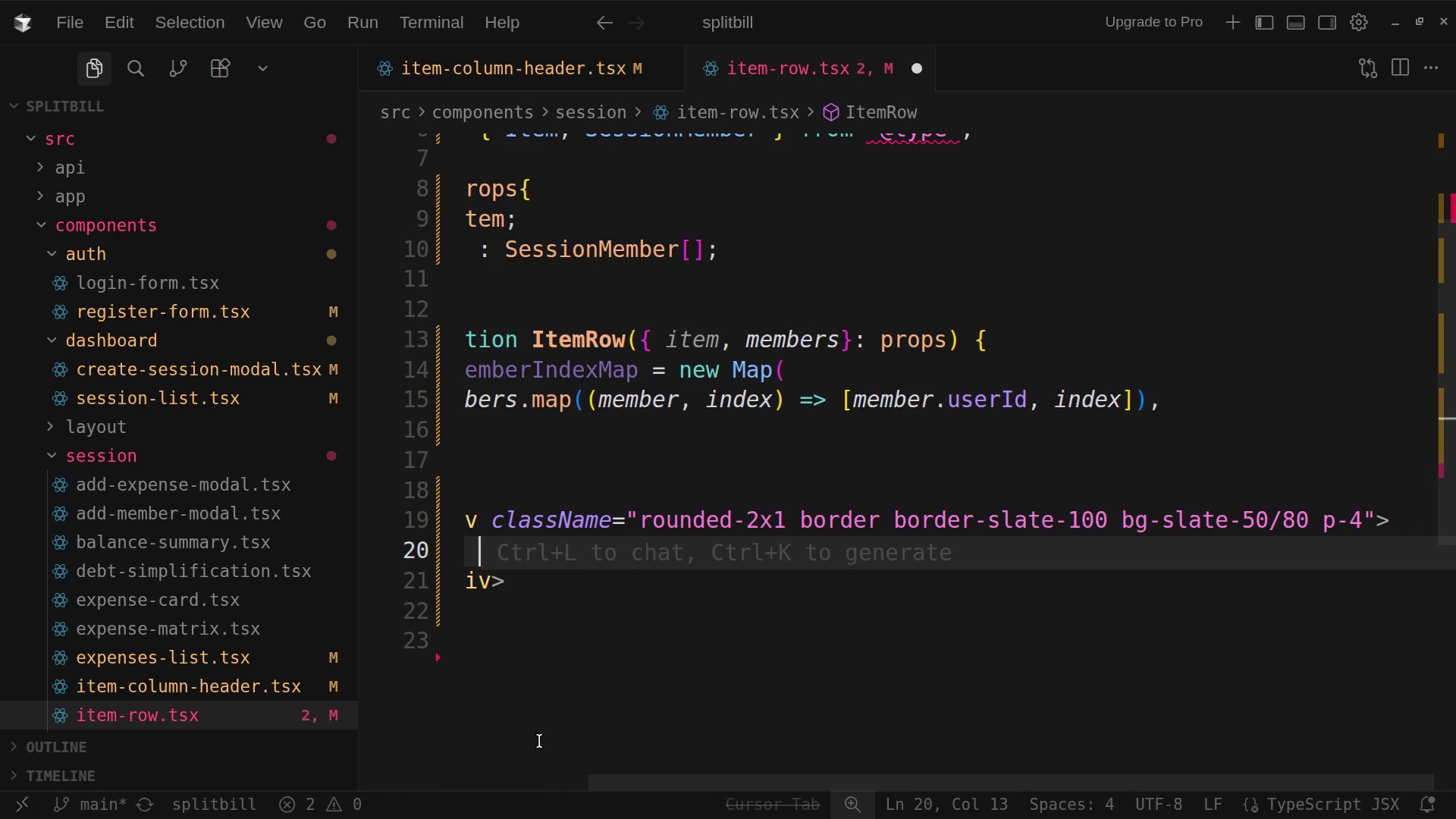 
scroll: coordinate [539, 741], scroll_direction: up, amount: 10.0
 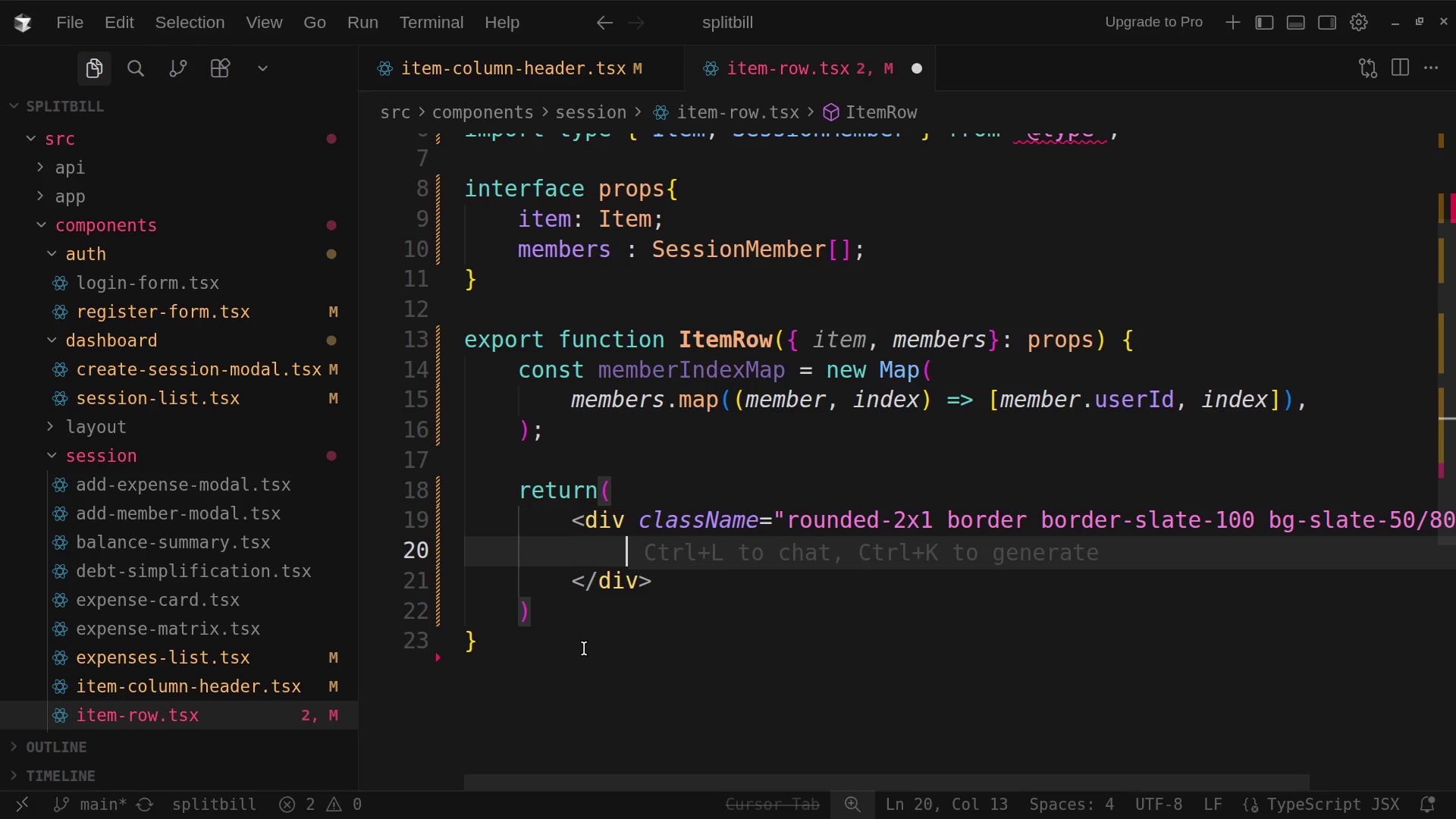 
wait(14.79)
 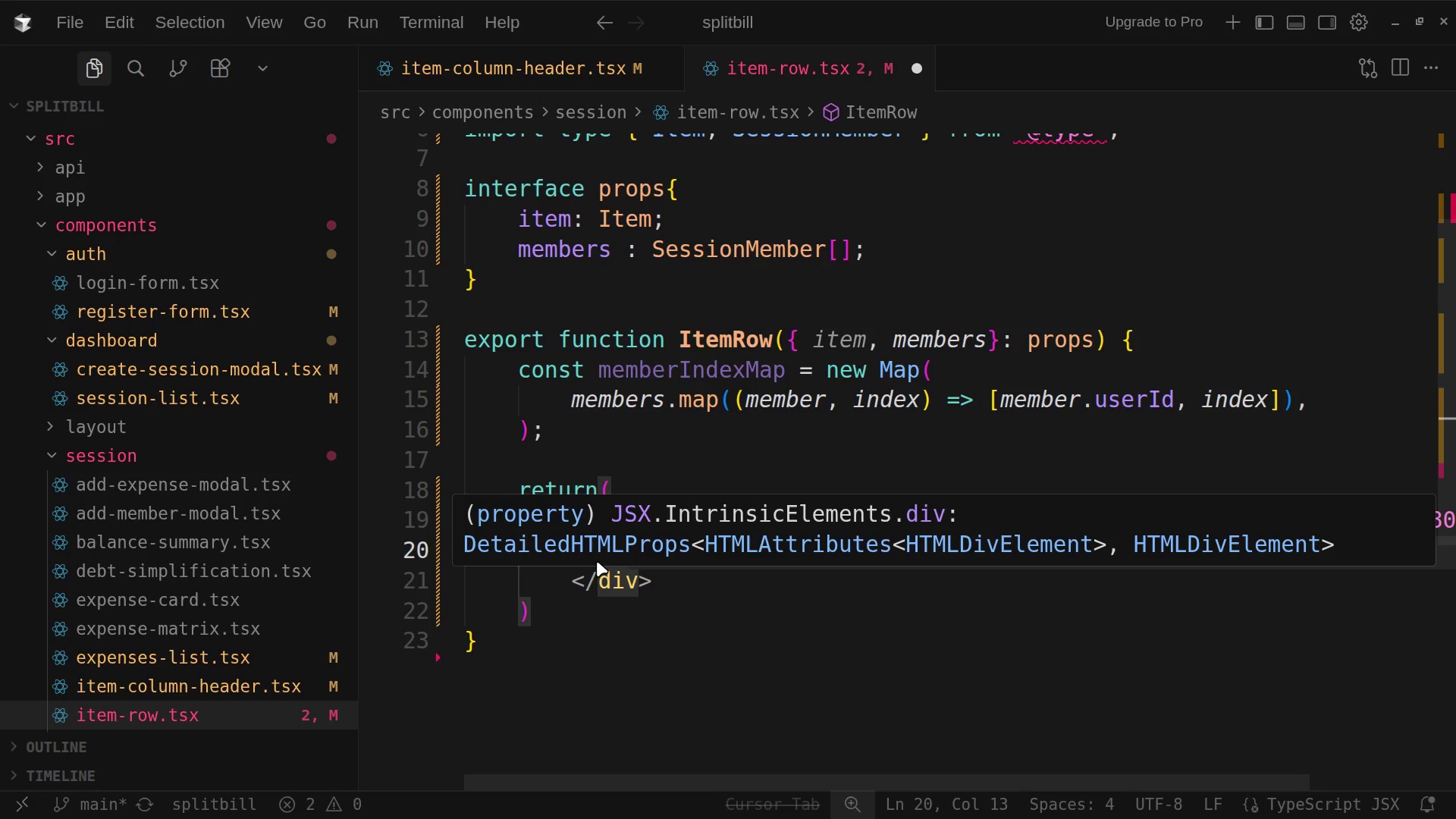 
type(<div)
 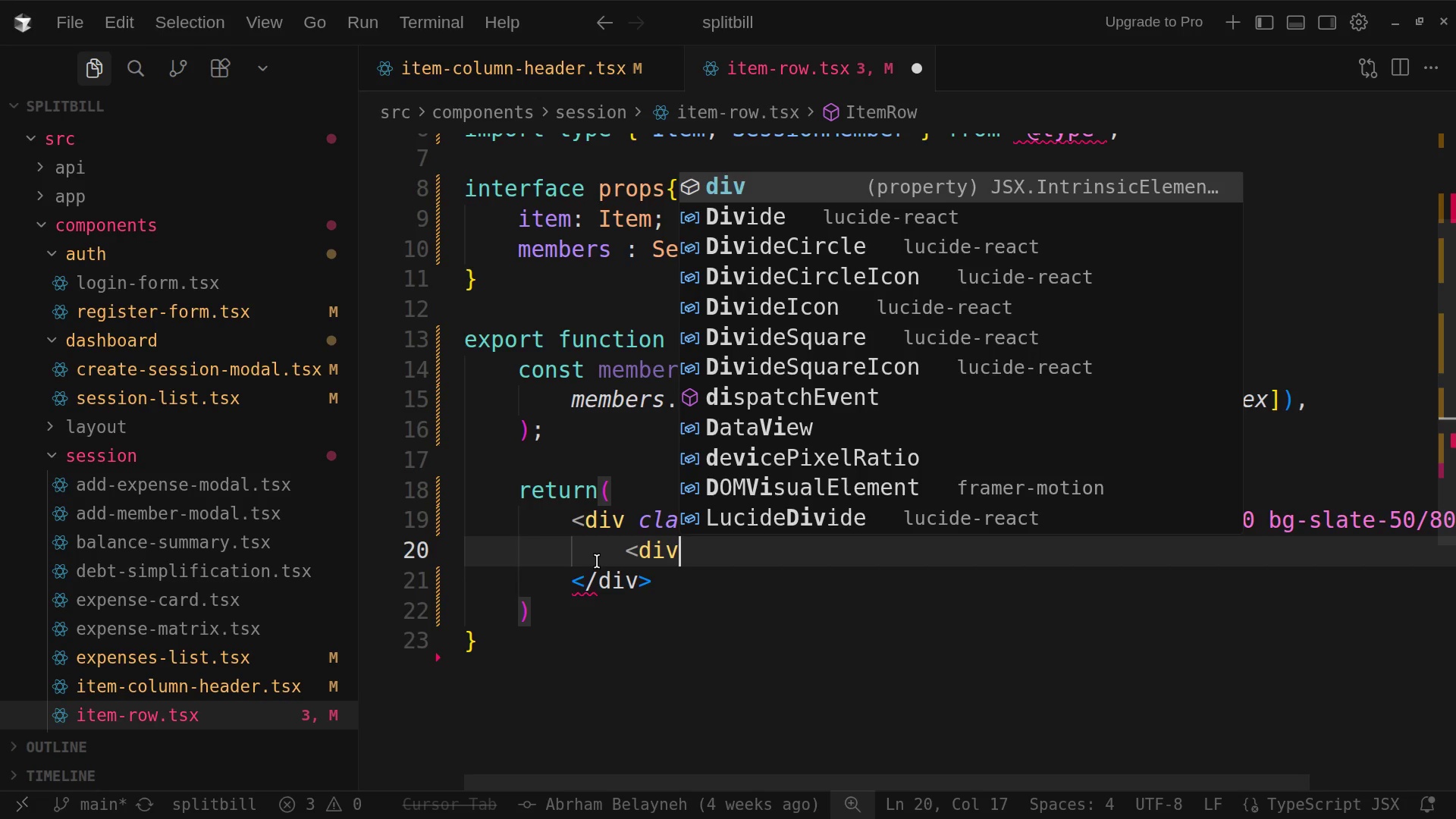 
wait(6.82)
 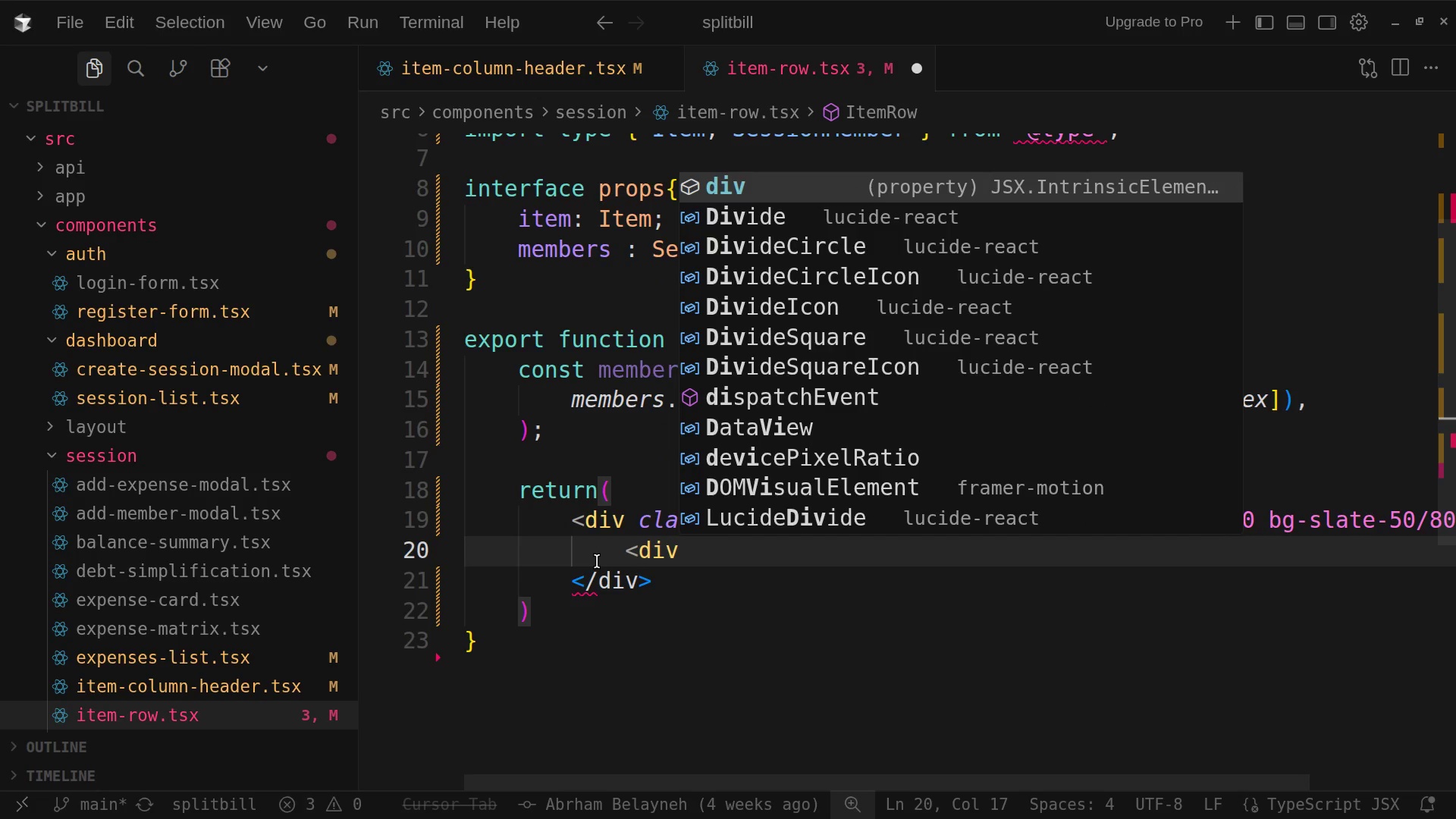 
type(c)
key(Backspace)
type(classN)
 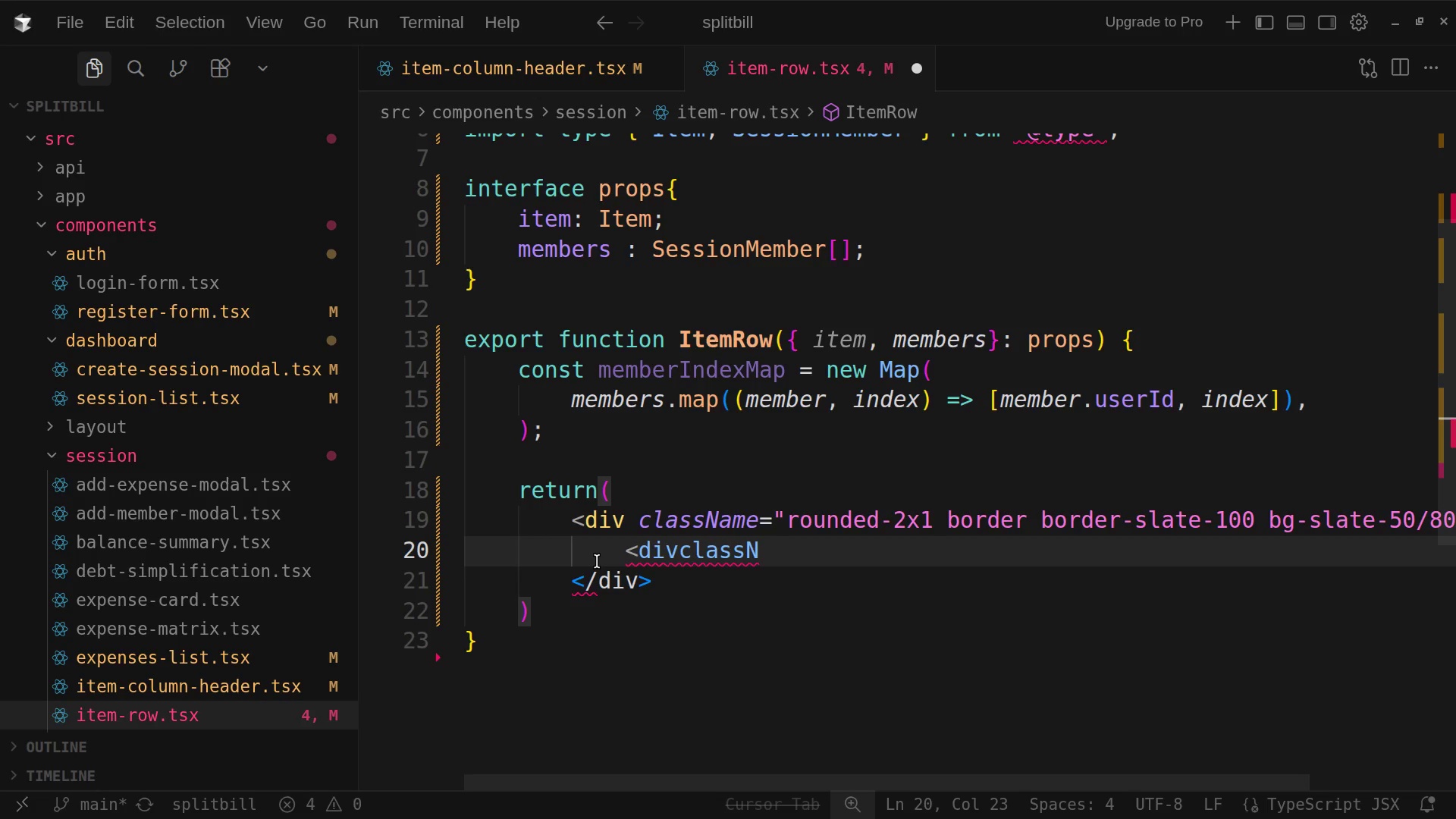 
left_click([679, 555])
 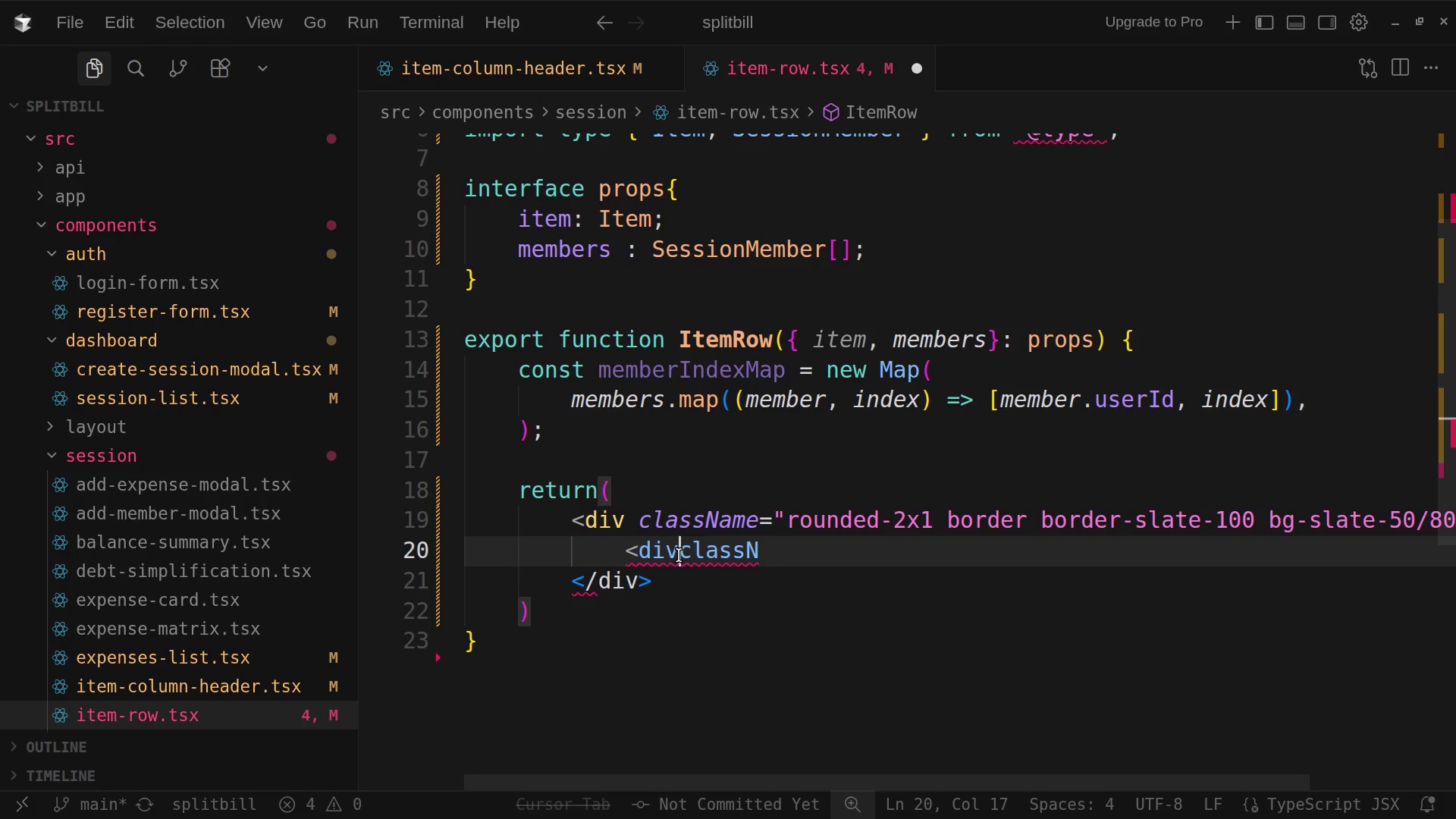 
key(Space)
 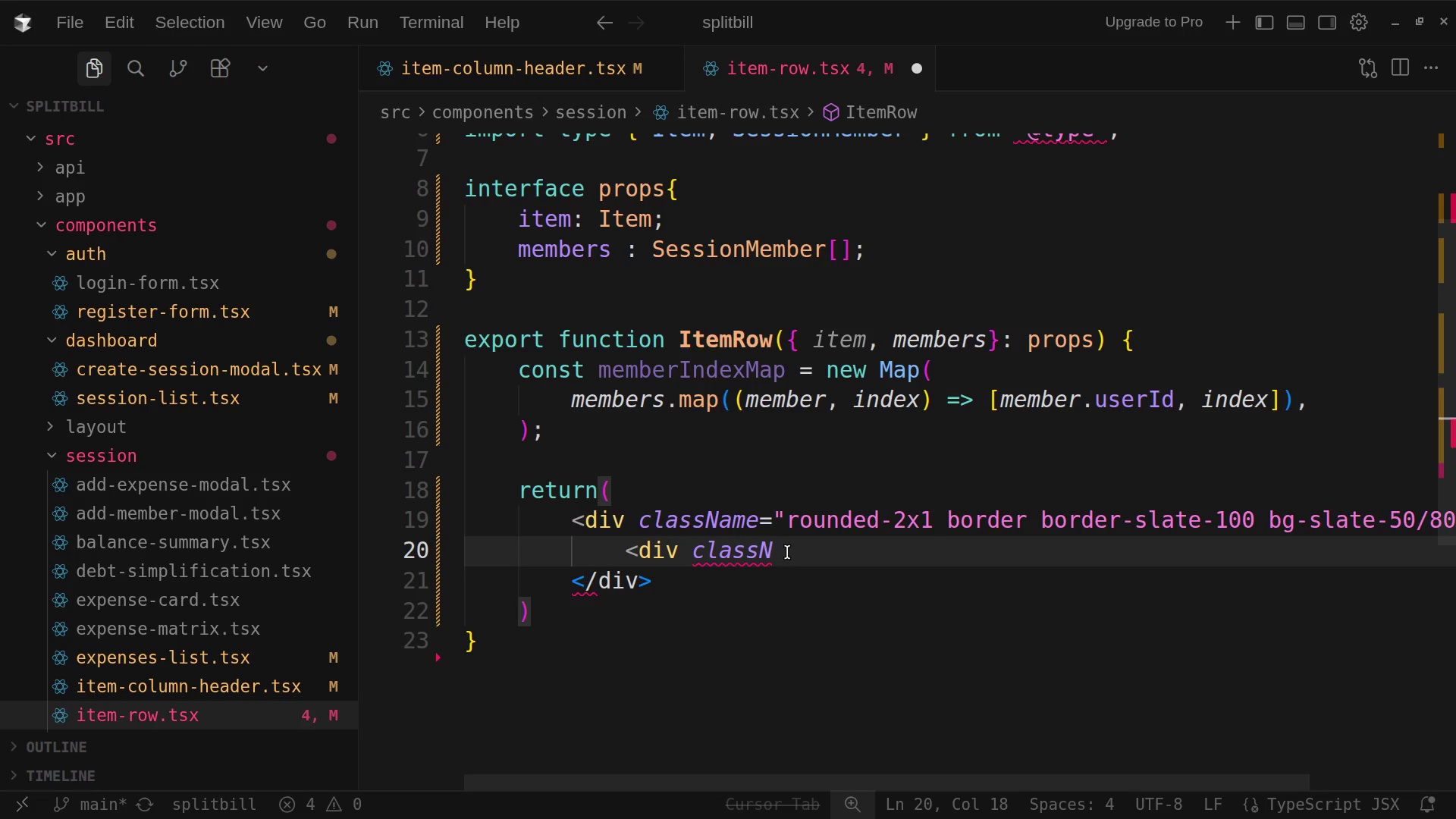 
left_click([787, 552])
 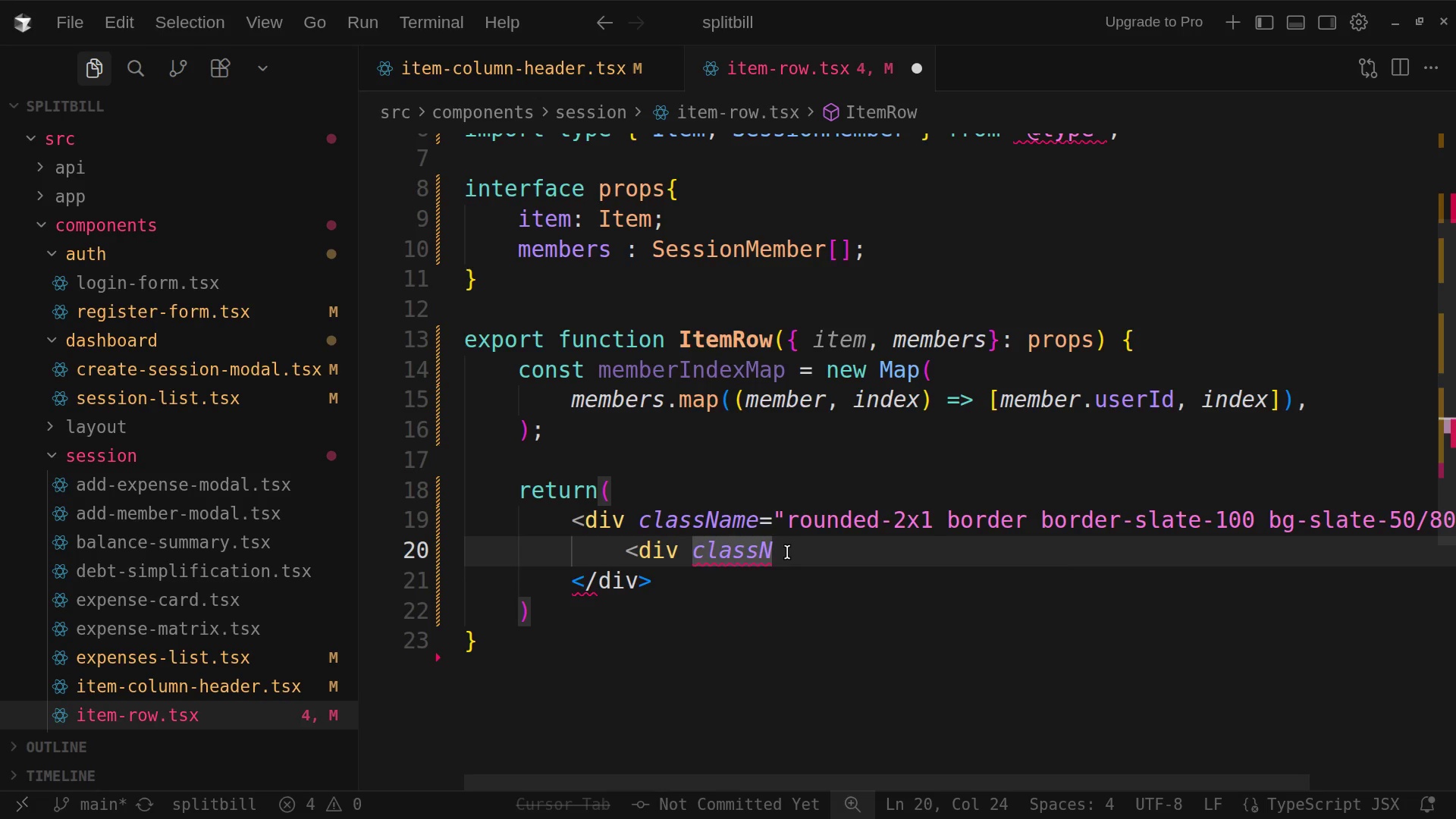 
type(ame="flex)
 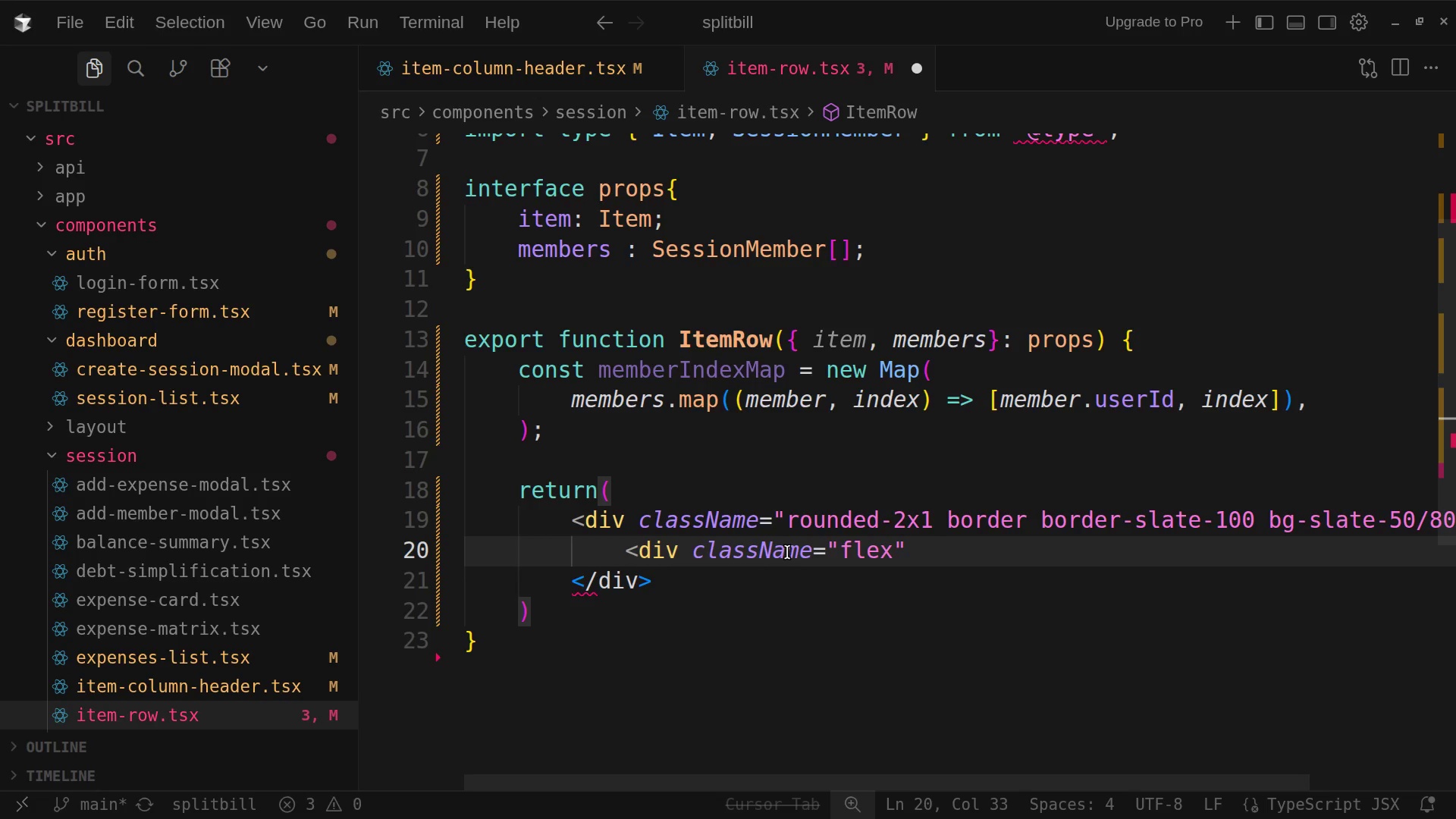 
type( flex)
 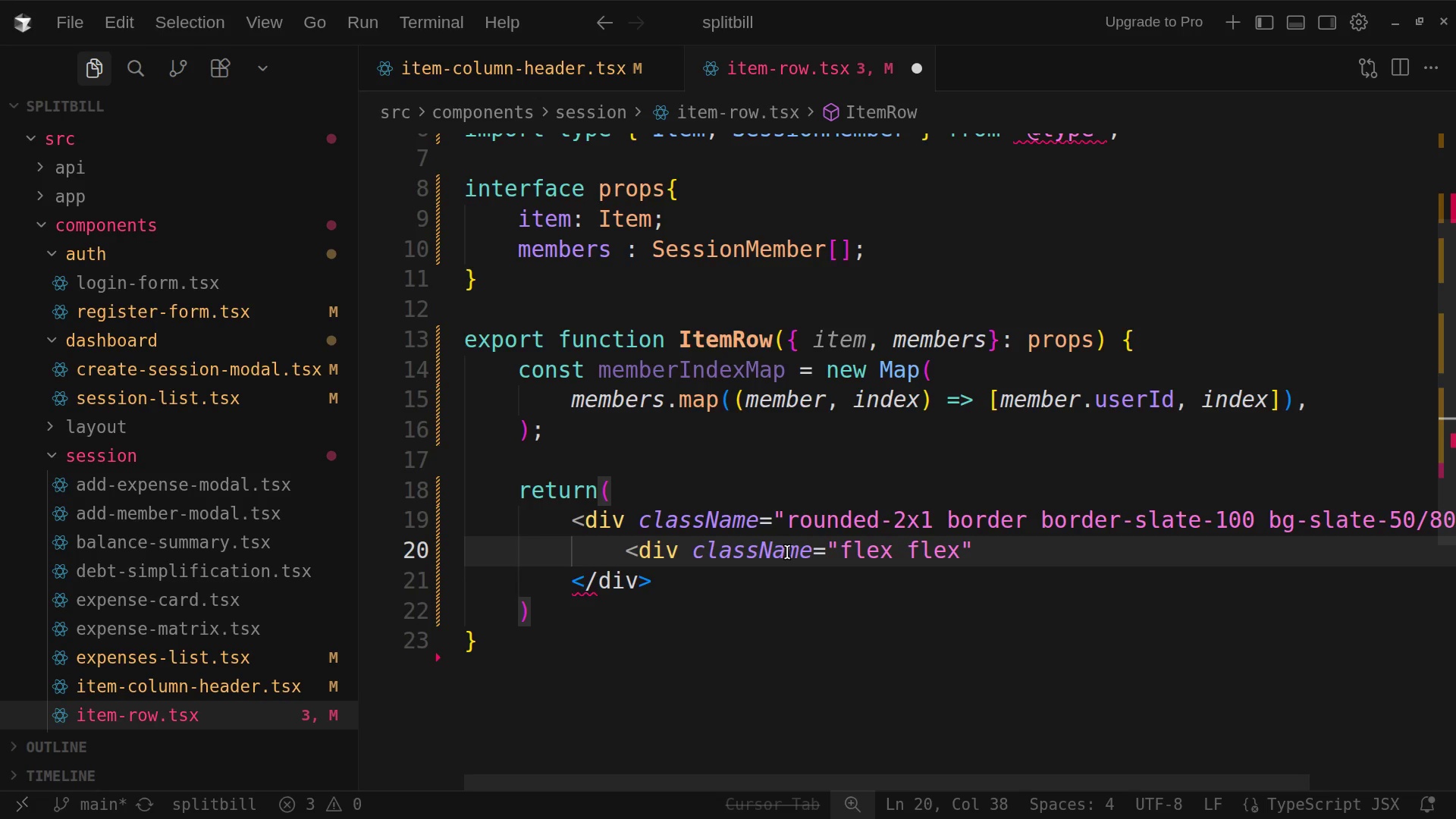 
key(Minus)
 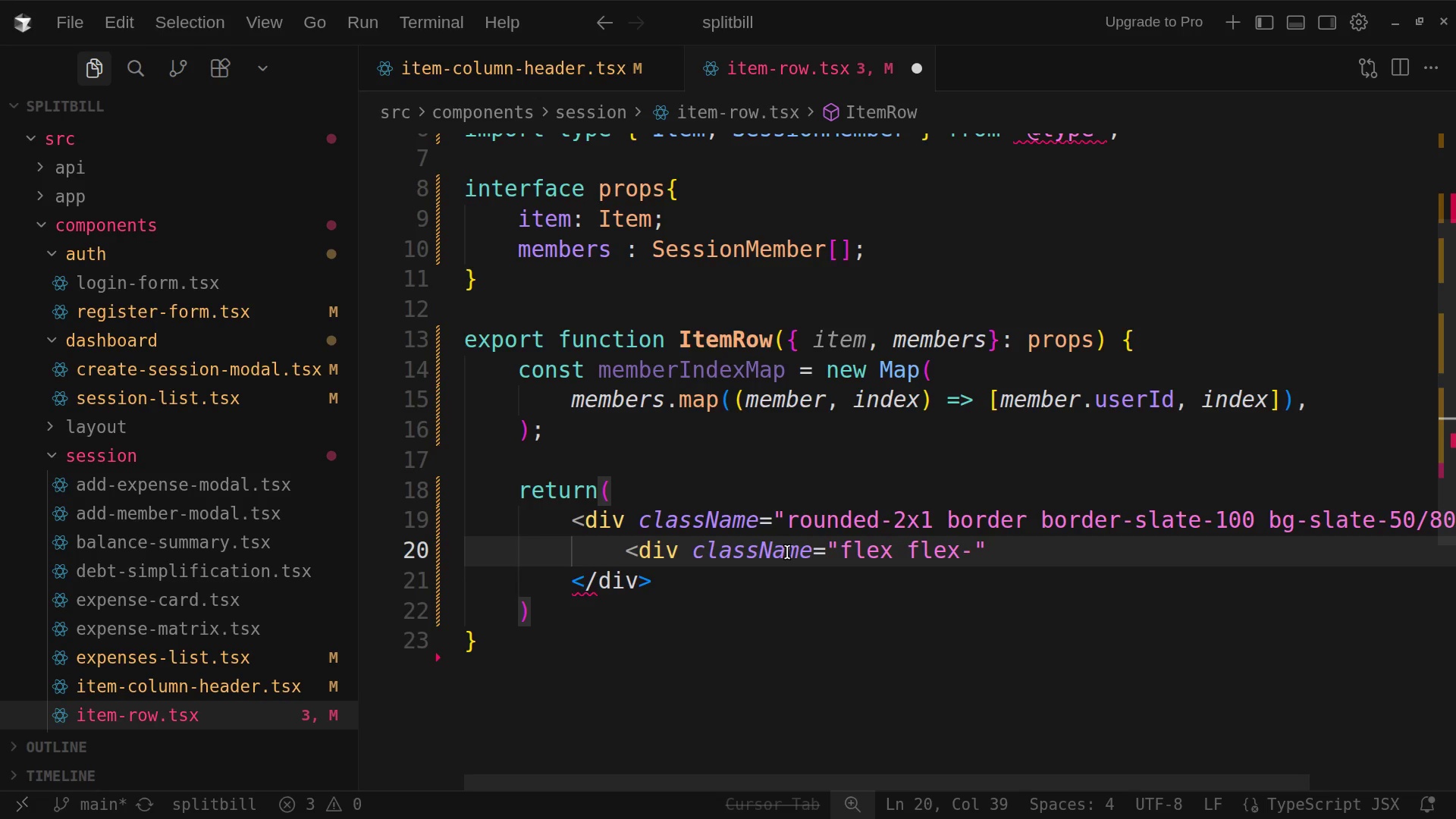 
type(col)
 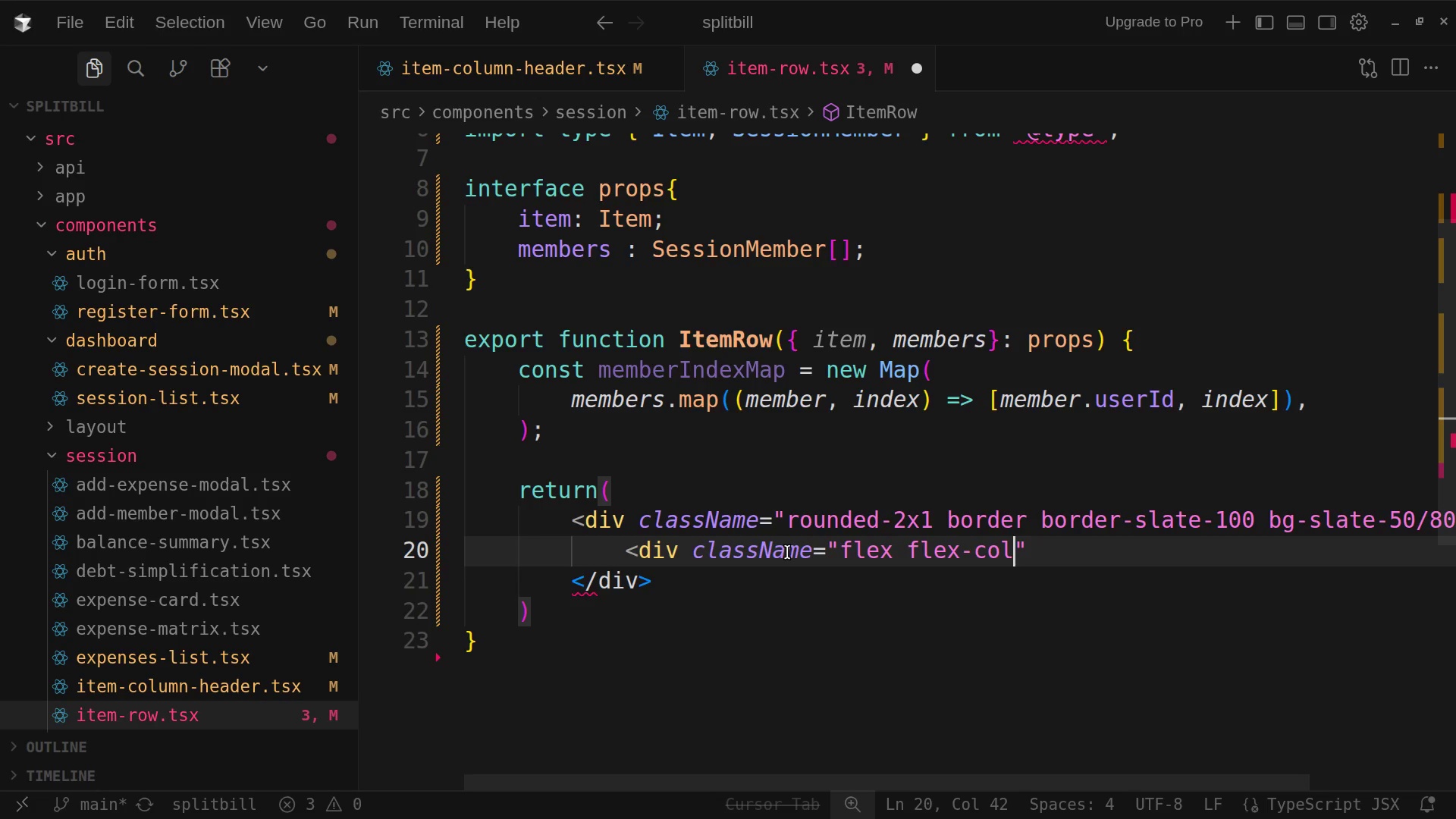 
type( gap)
 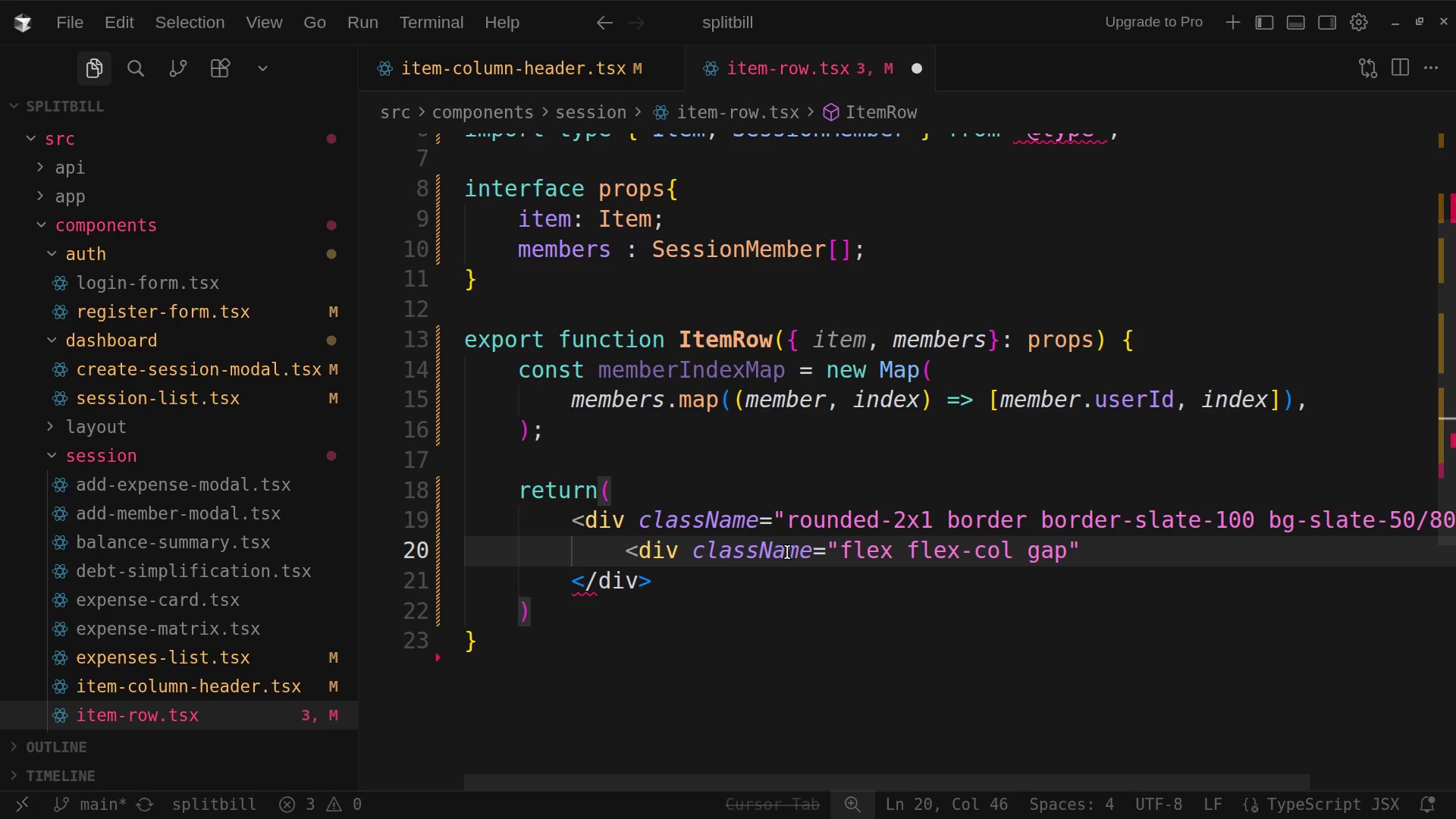 
key(Minus)
 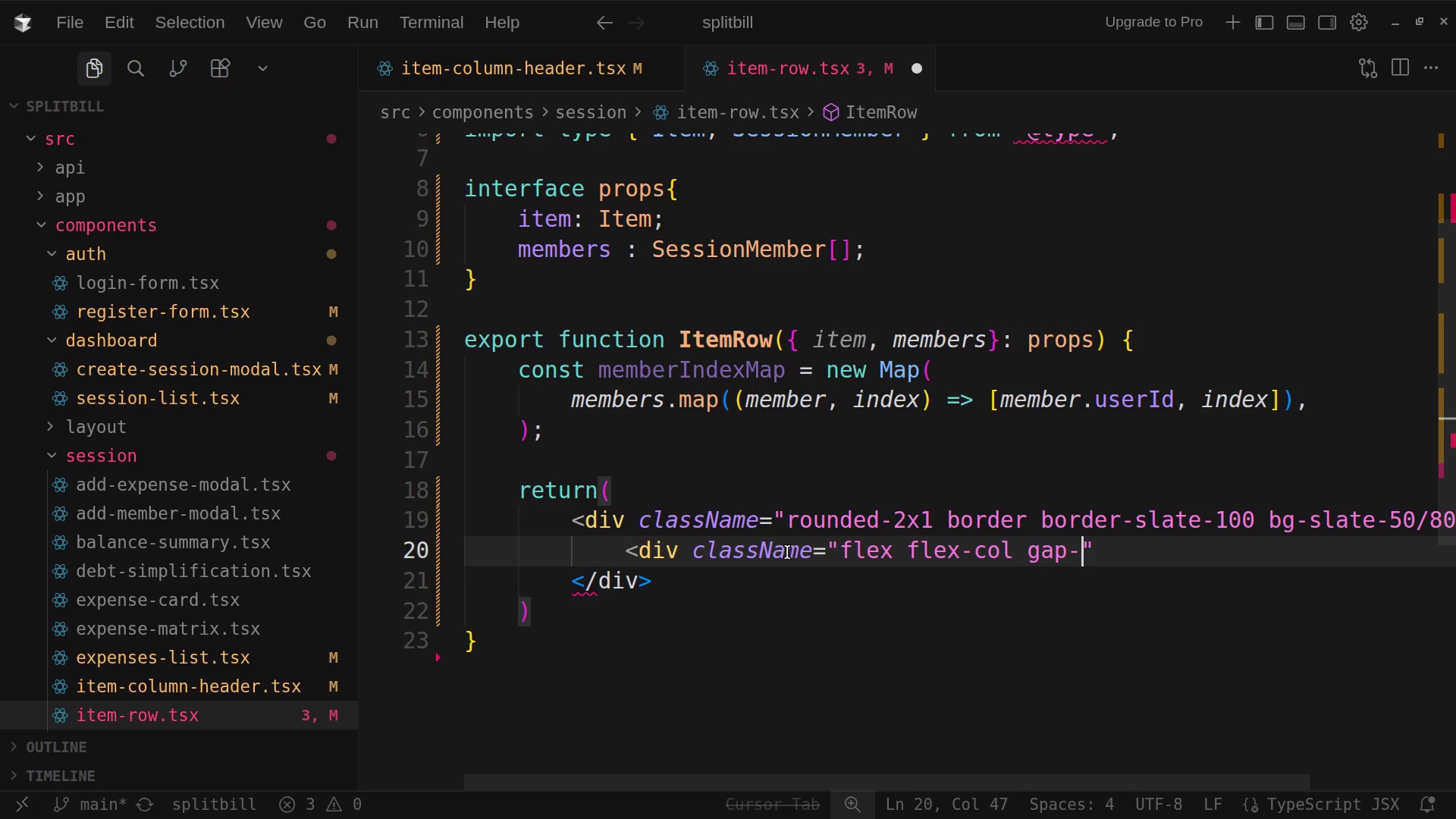 
wait(6.65)
 